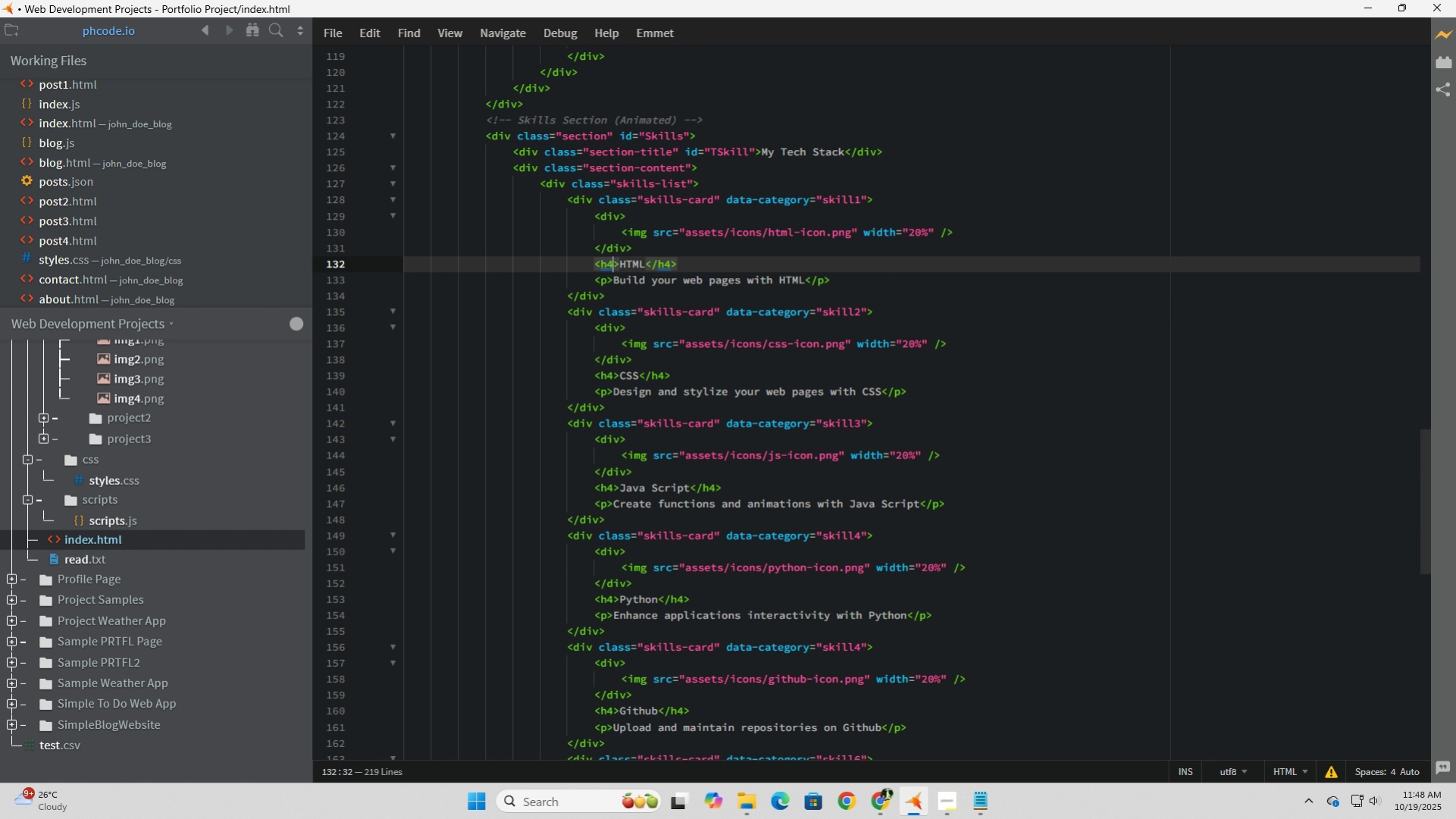 
key(Backspace)
 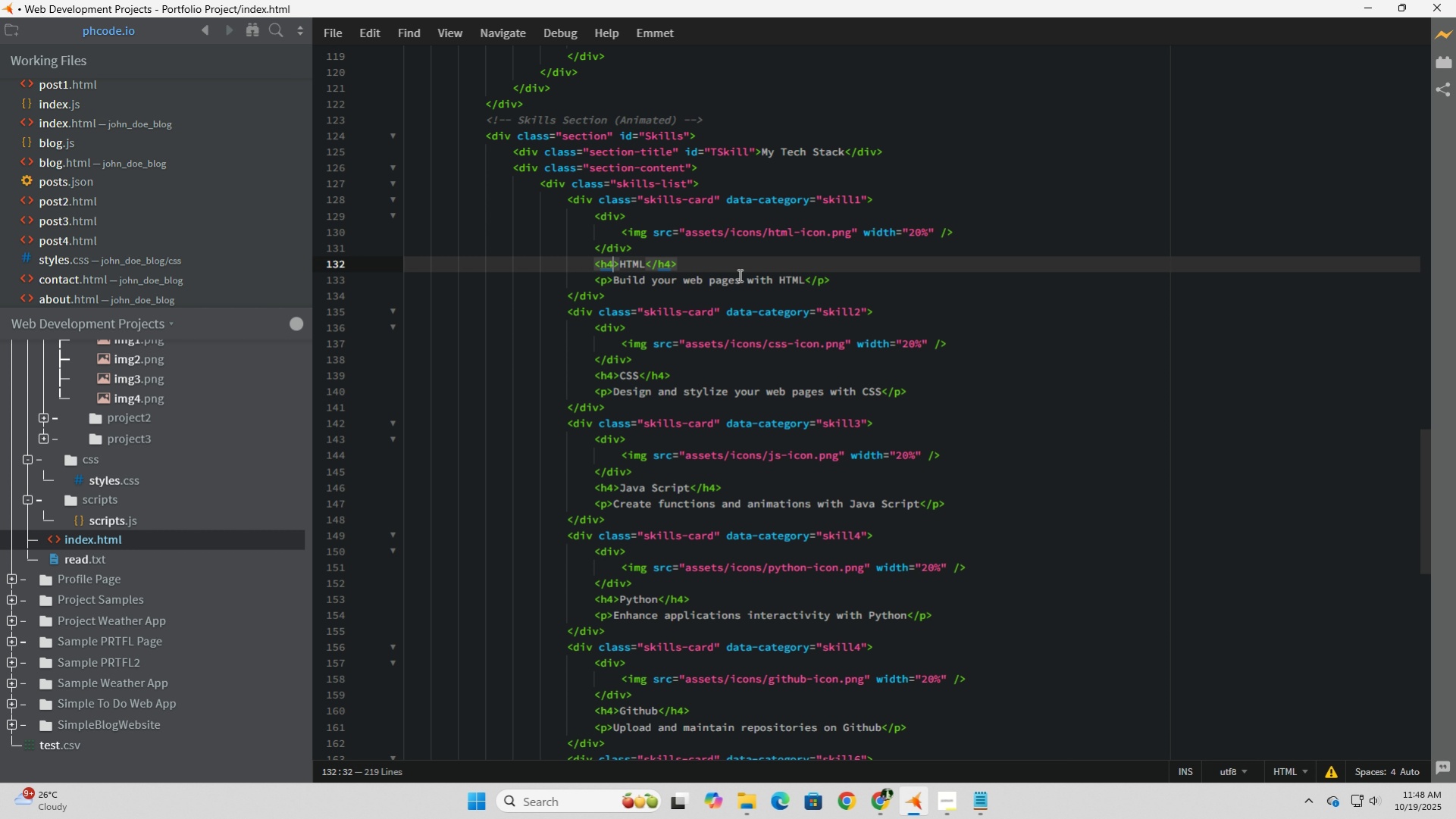 
left_click([745, 248])
 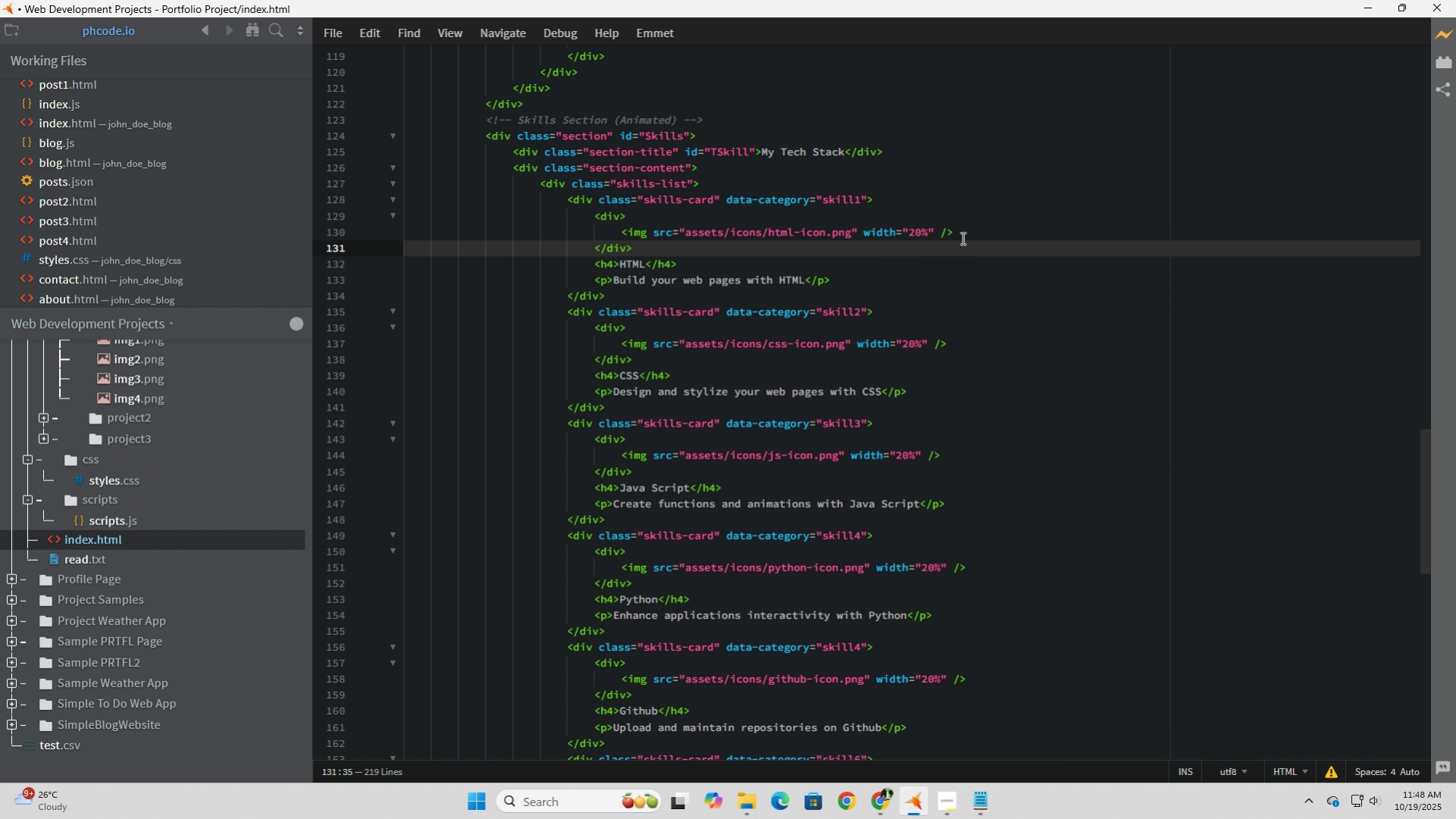 
left_click_drag(start_coordinate=[957, 231], to_coordinate=[623, 232])
 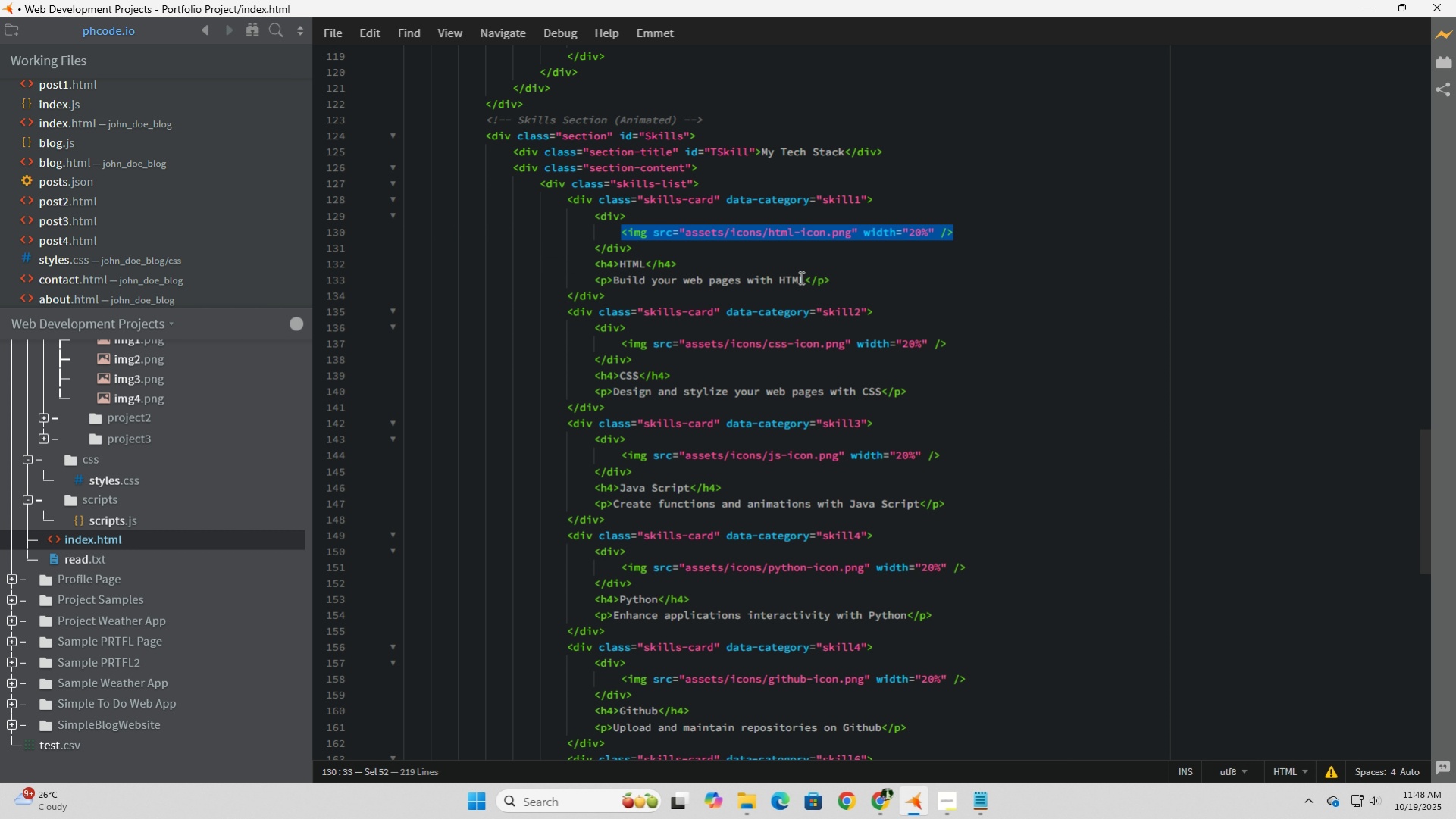 
key(Control+C)
 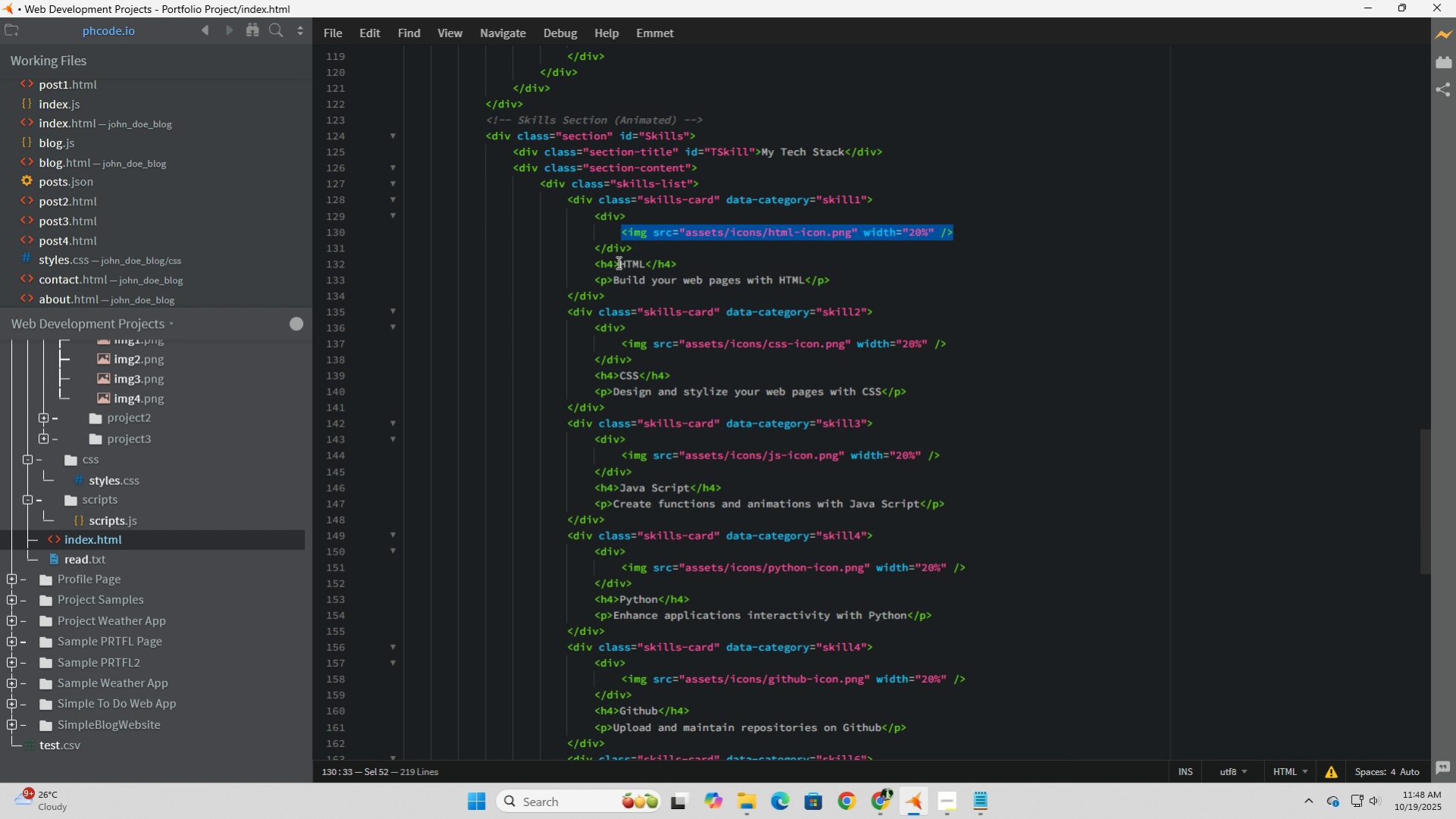 
left_click([617, 262])
 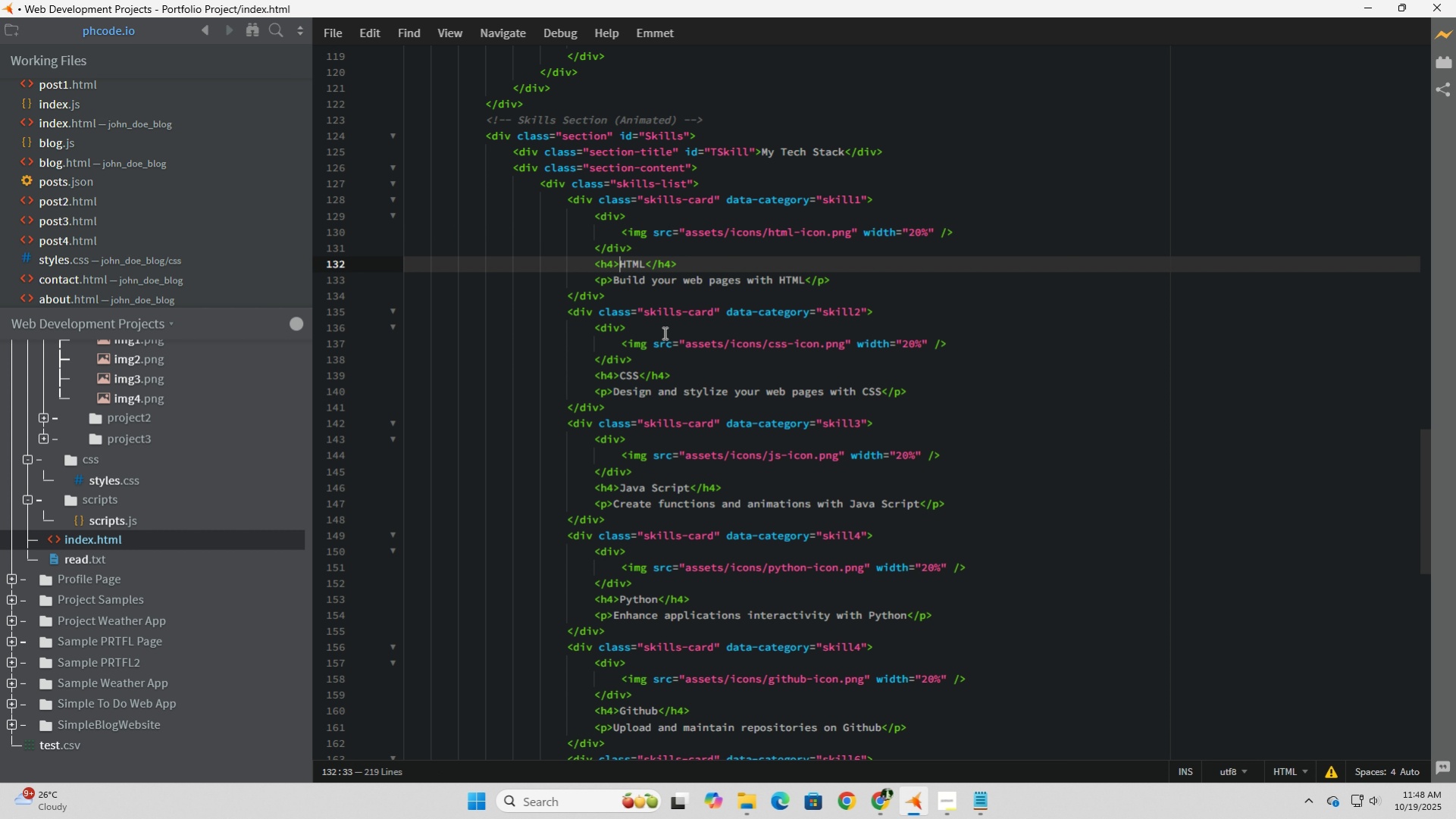 
key(Control+V)
 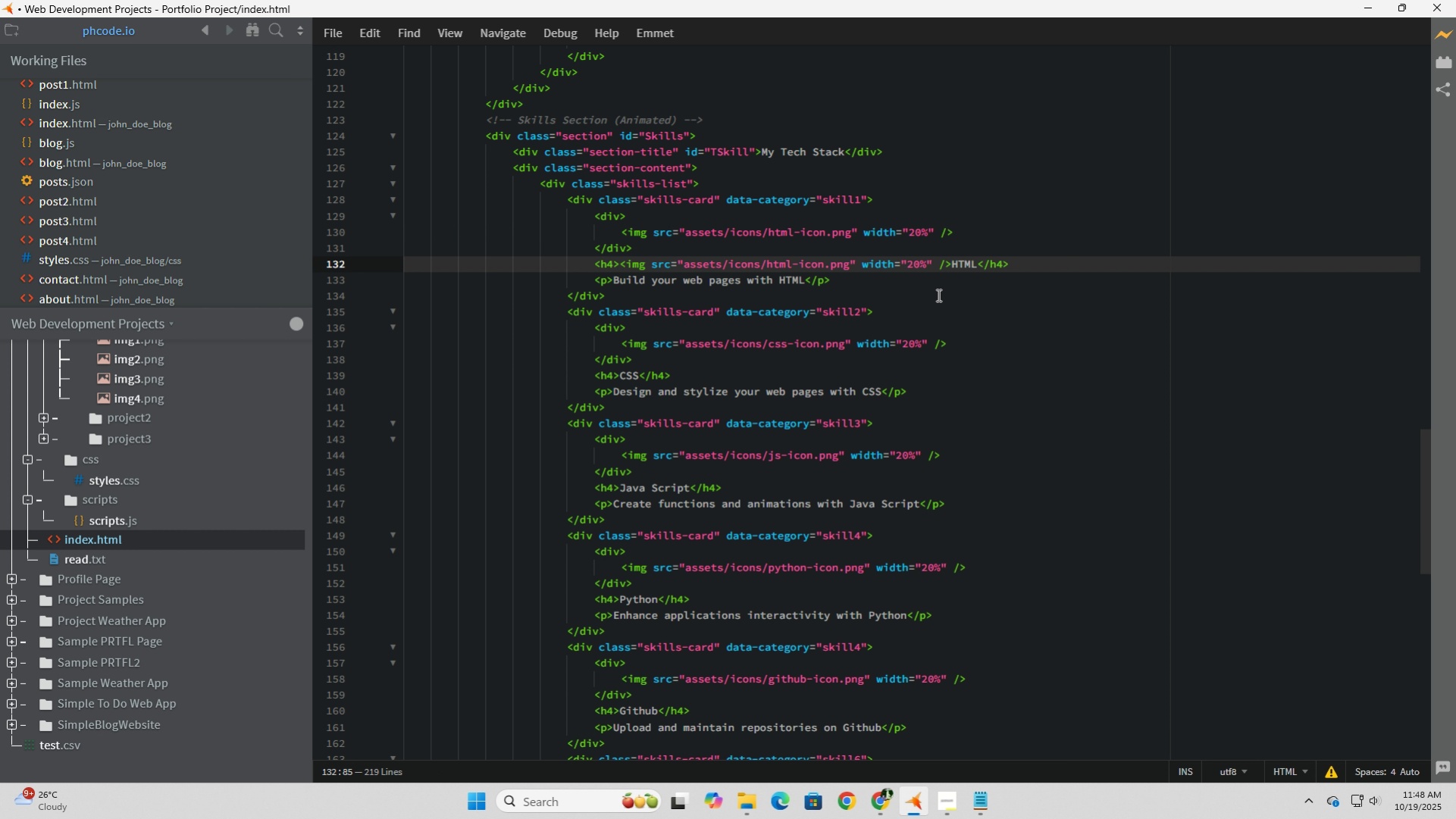 
left_click([937, 295])
 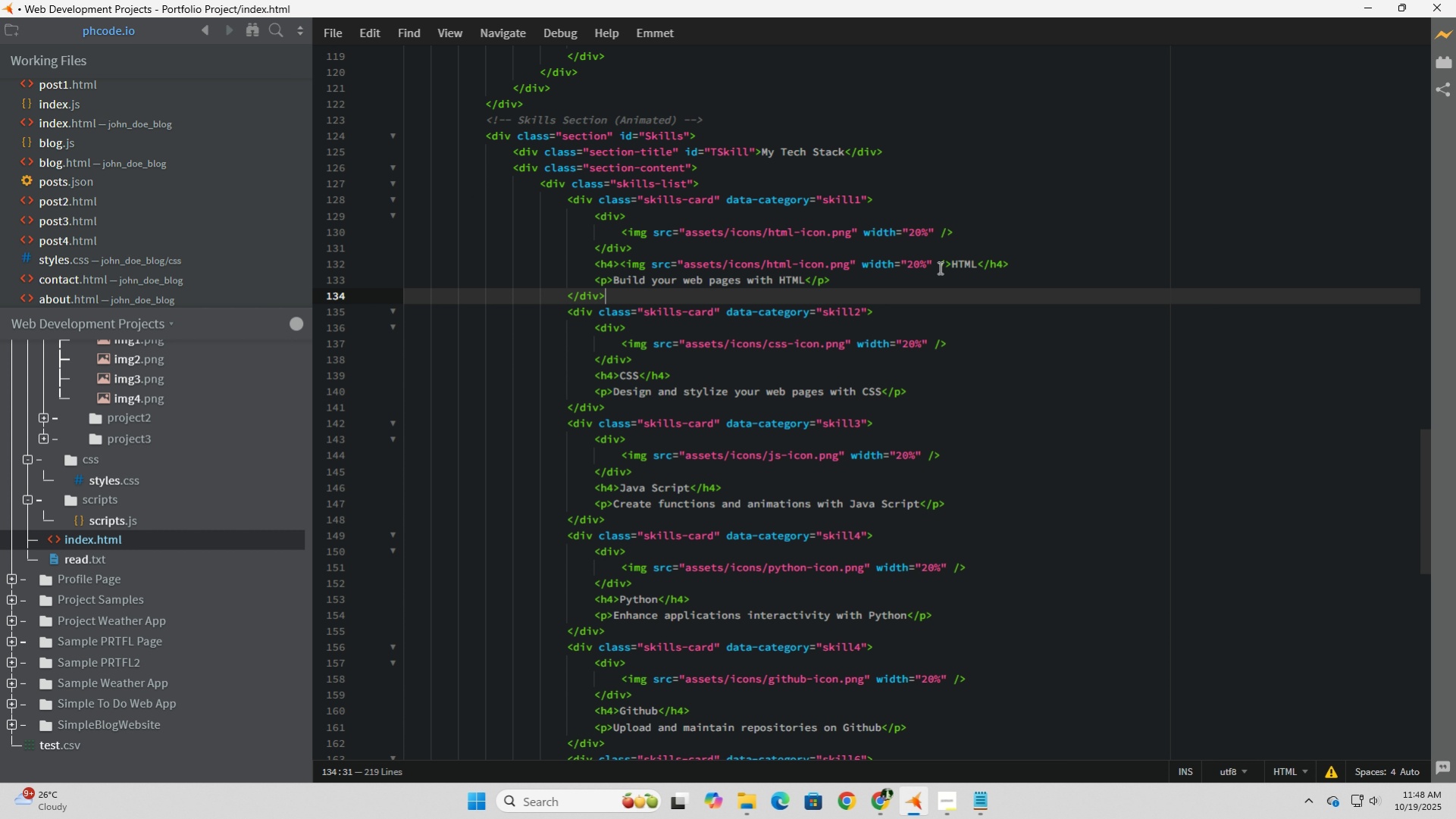 
left_click([938, 267])
 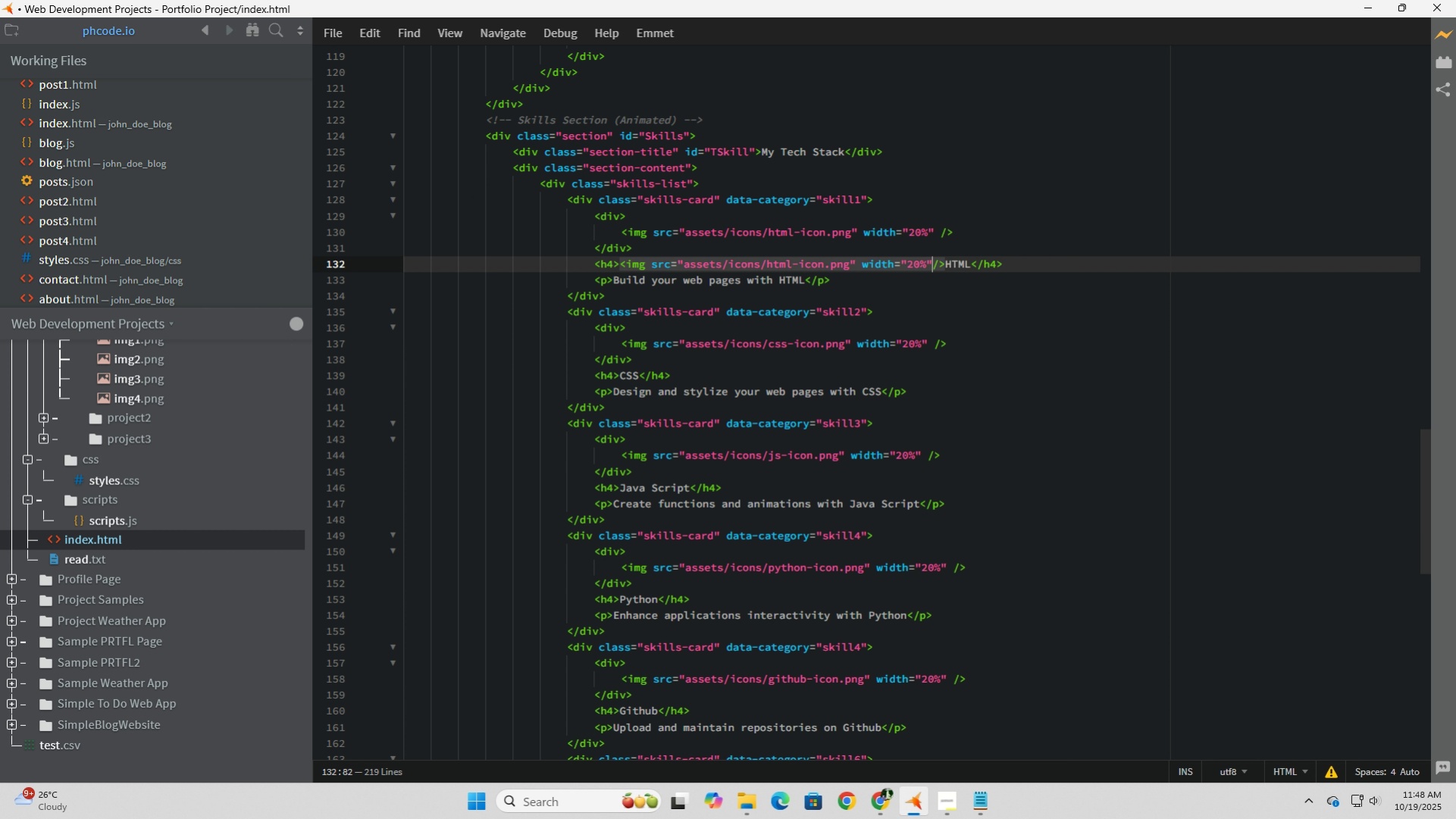 
key(Backspace)
 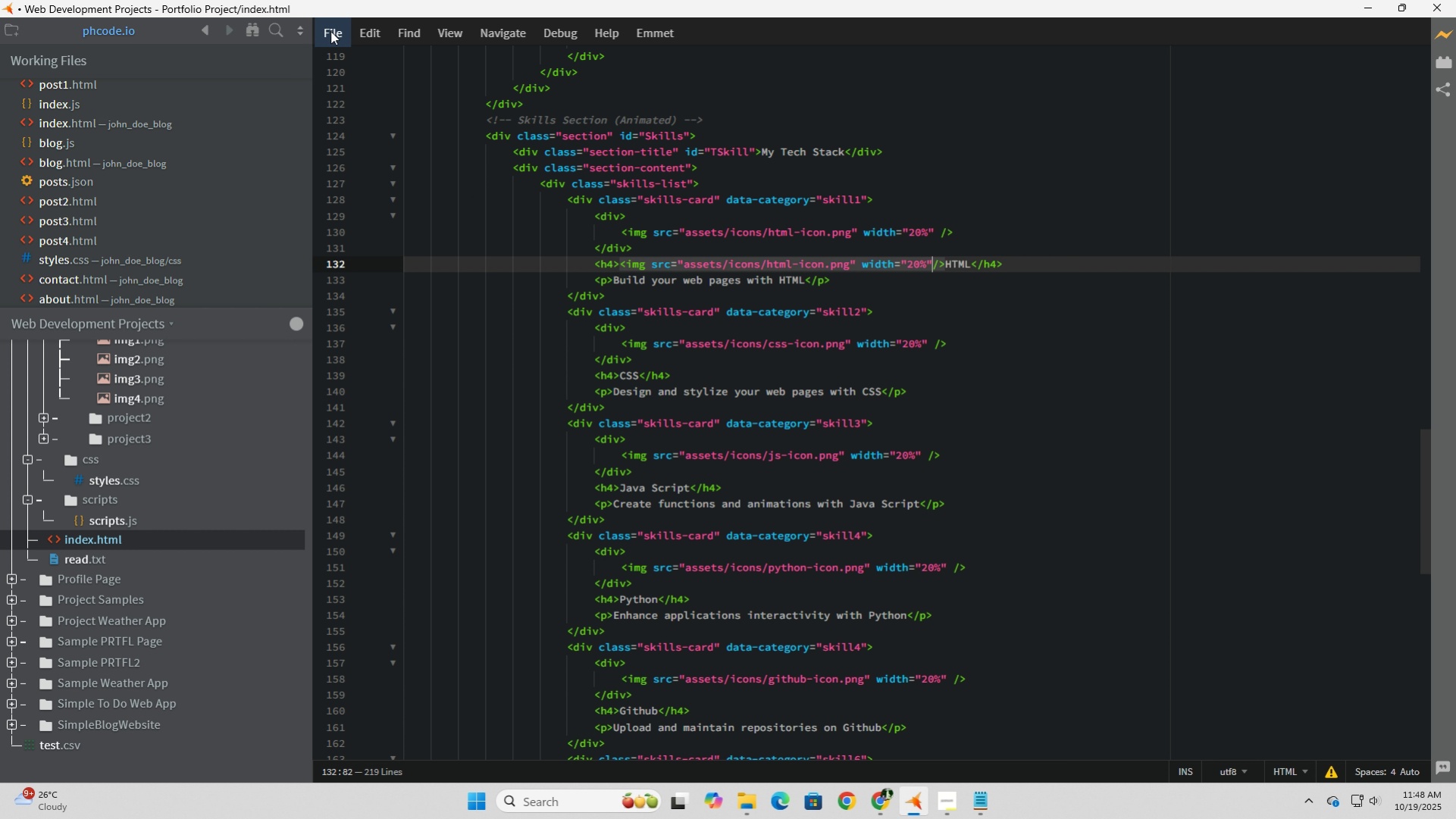 
left_click([330, 31])
 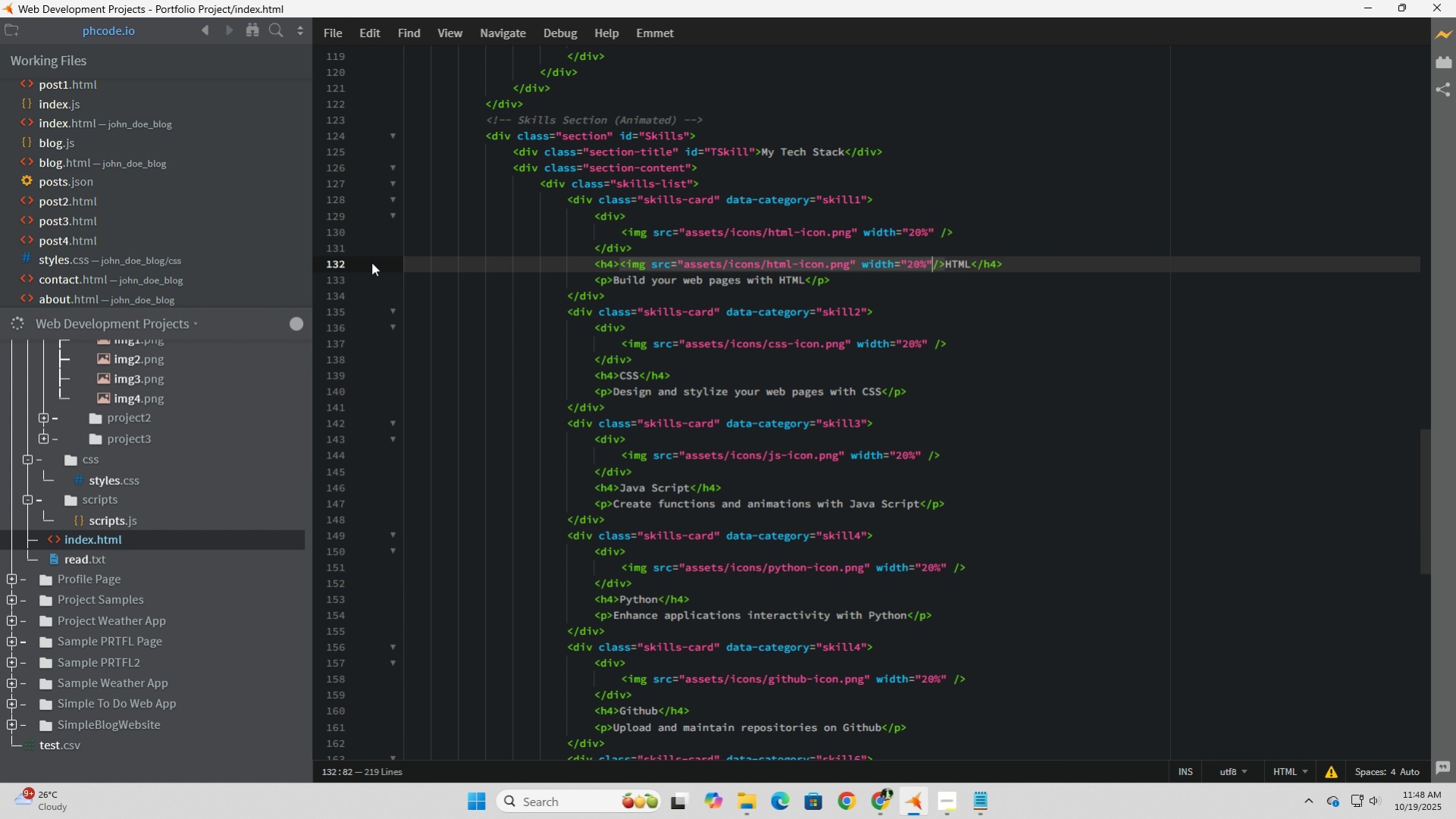 
left_click([371, 262])
 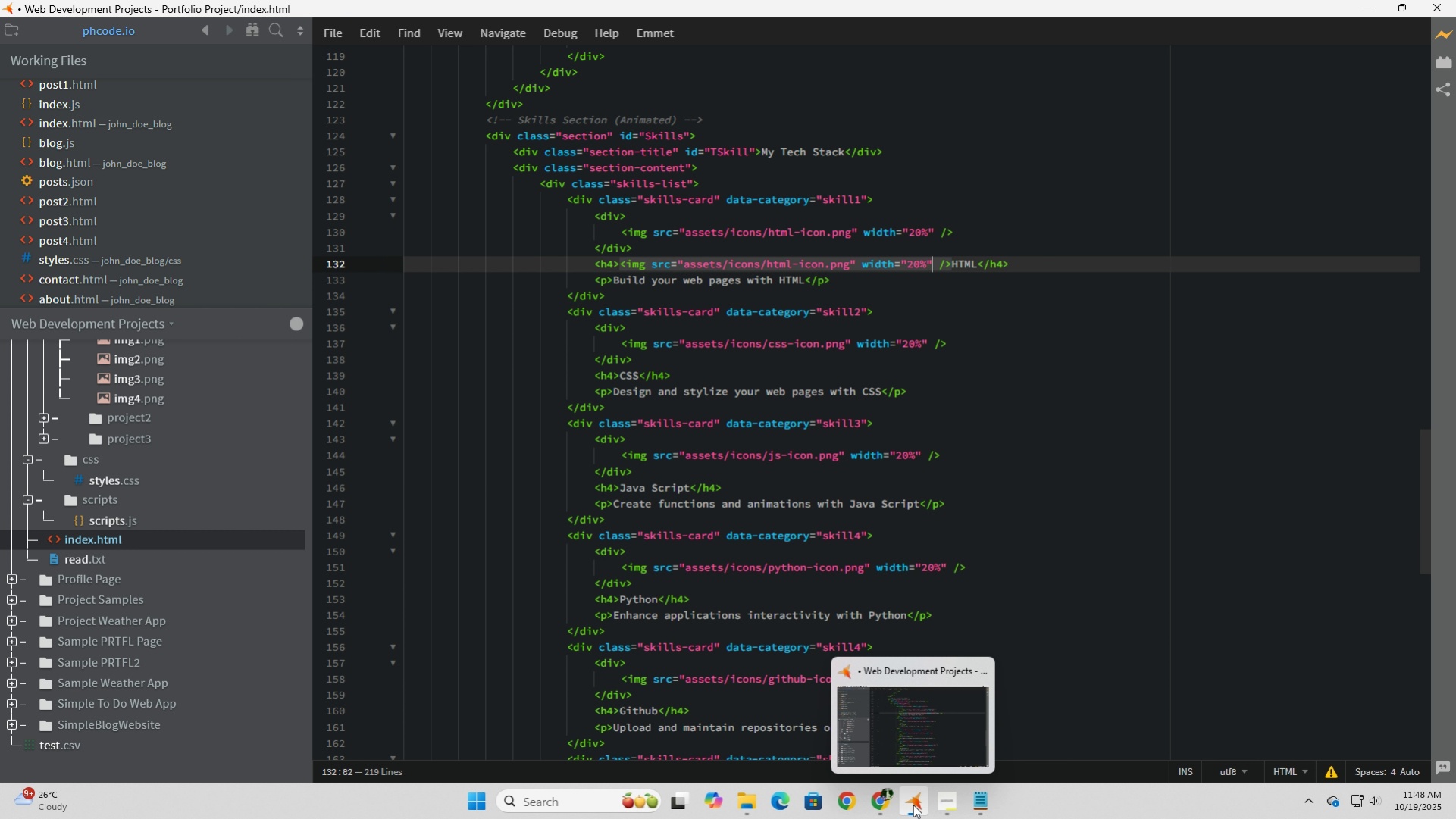 
left_click([884, 799])
 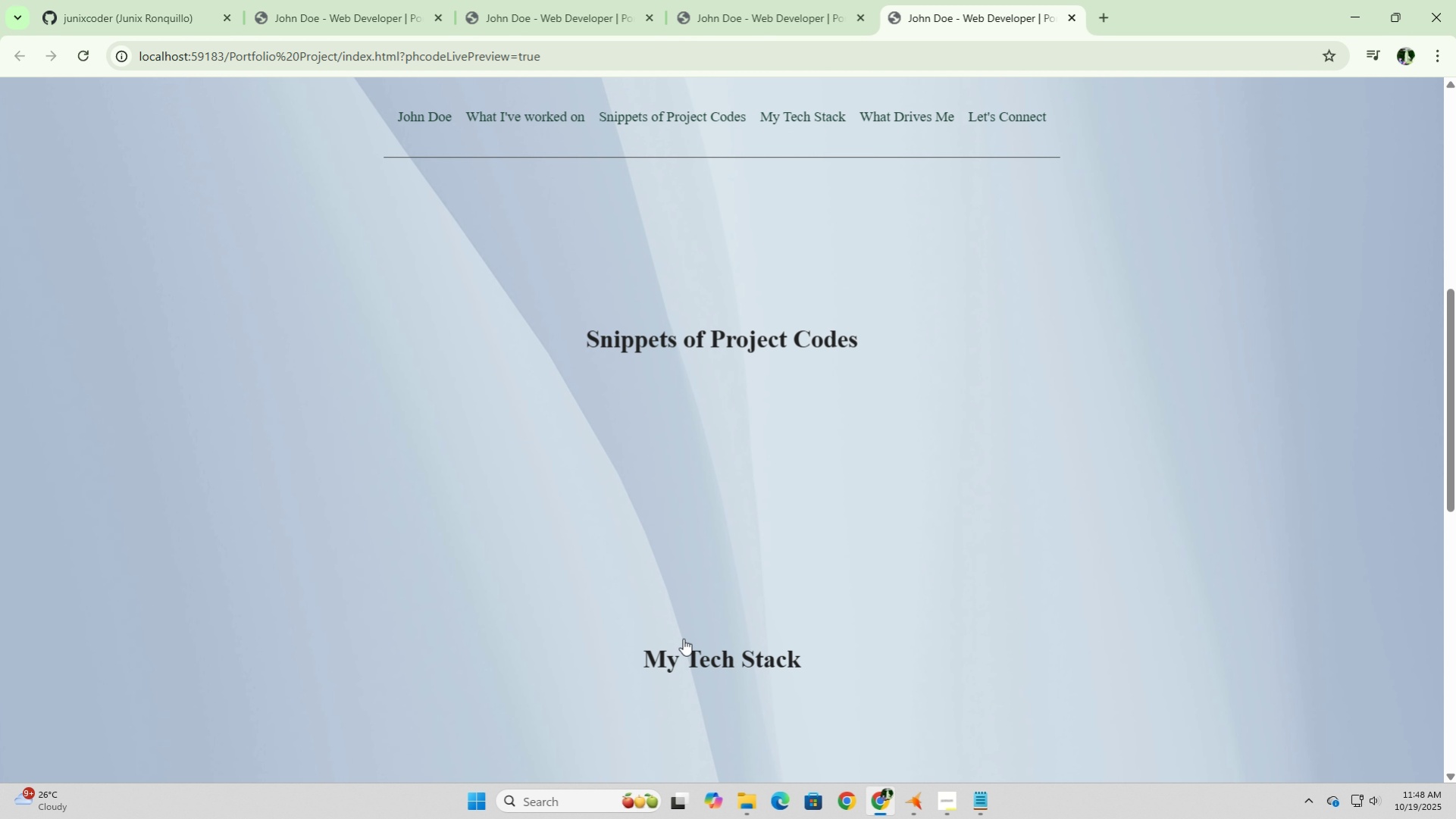 
left_click([708, 675])
 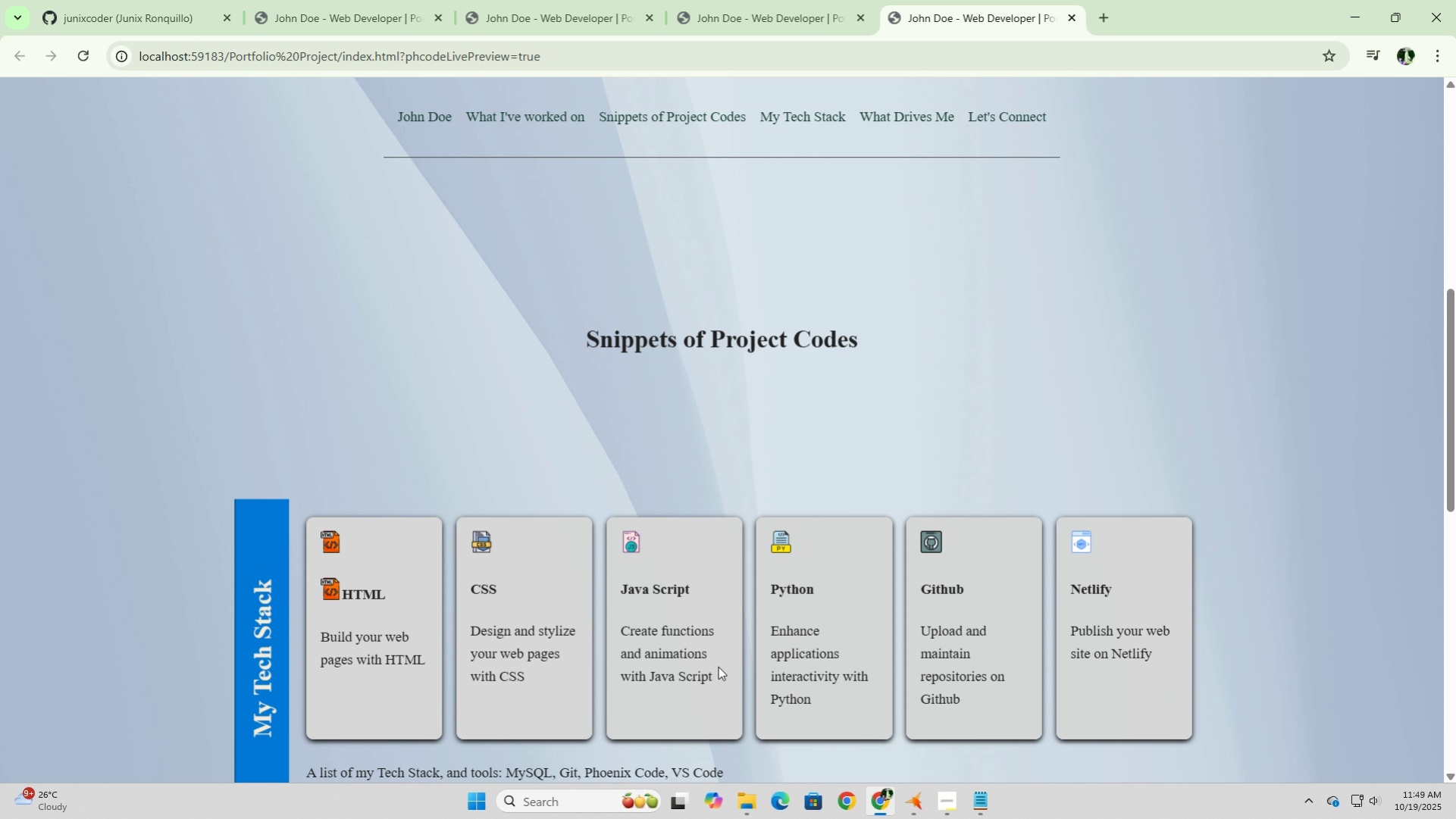 
wait(14.53)
 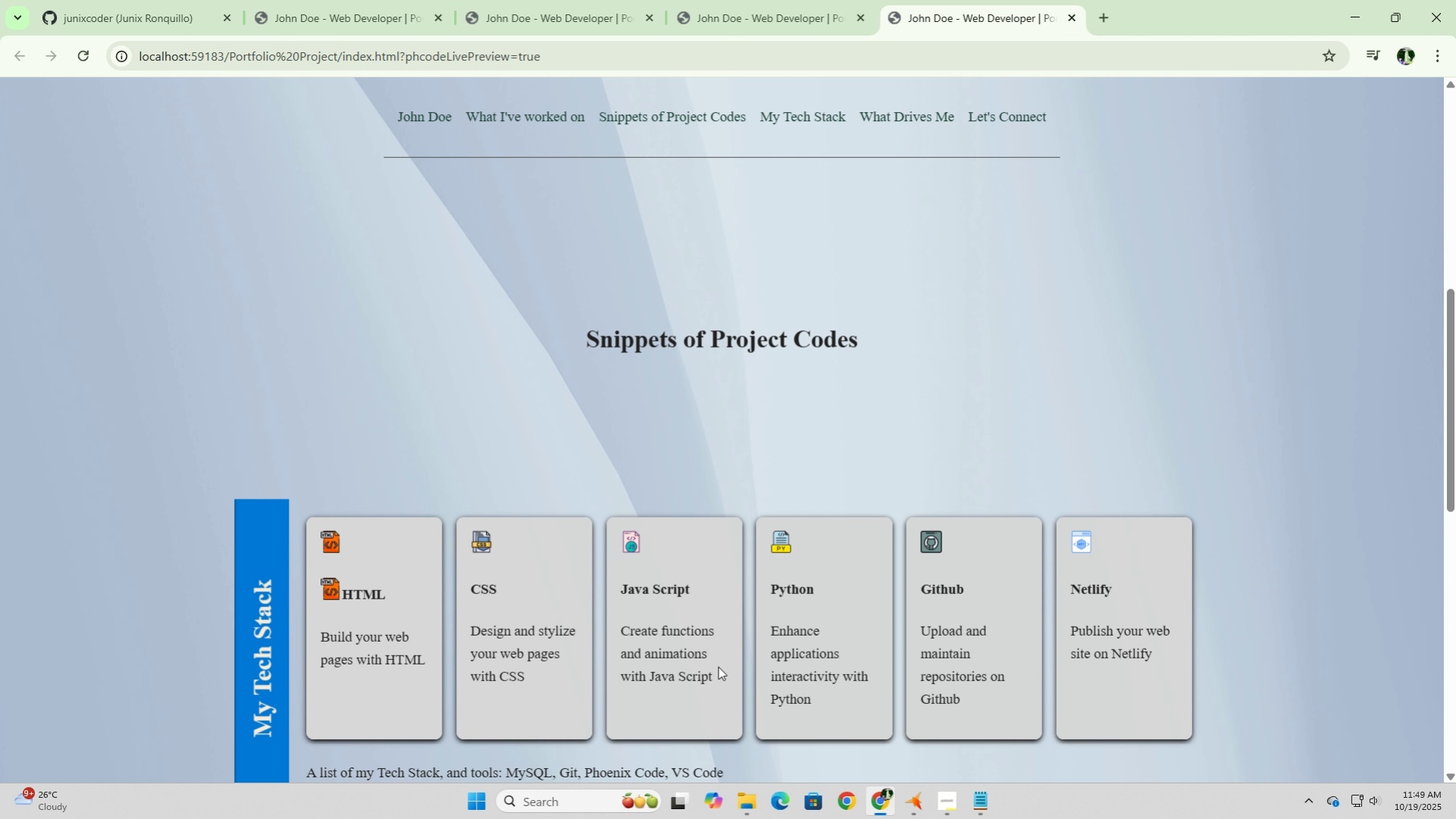 
left_click([922, 802])
 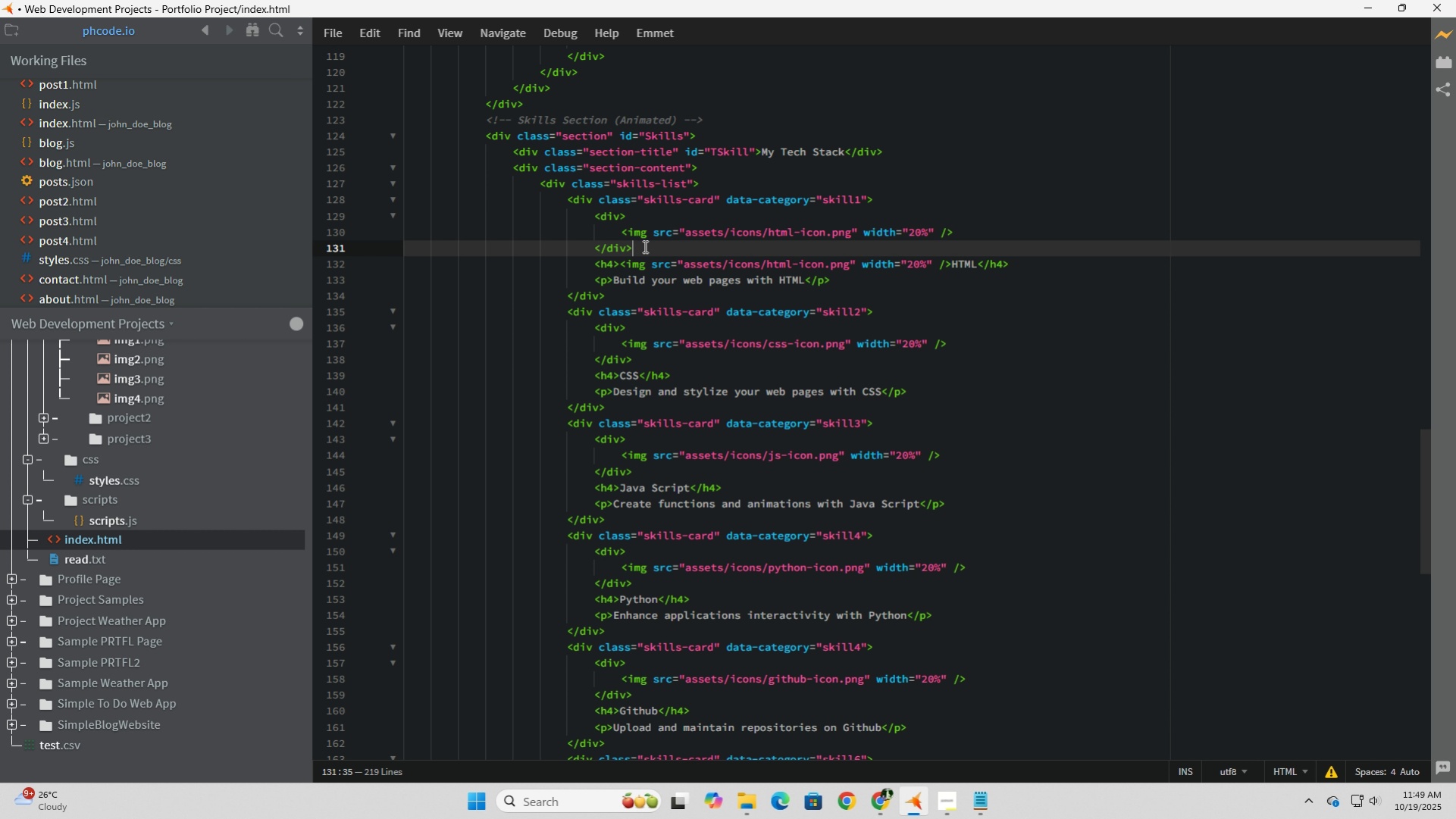 
left_click([643, 246])
 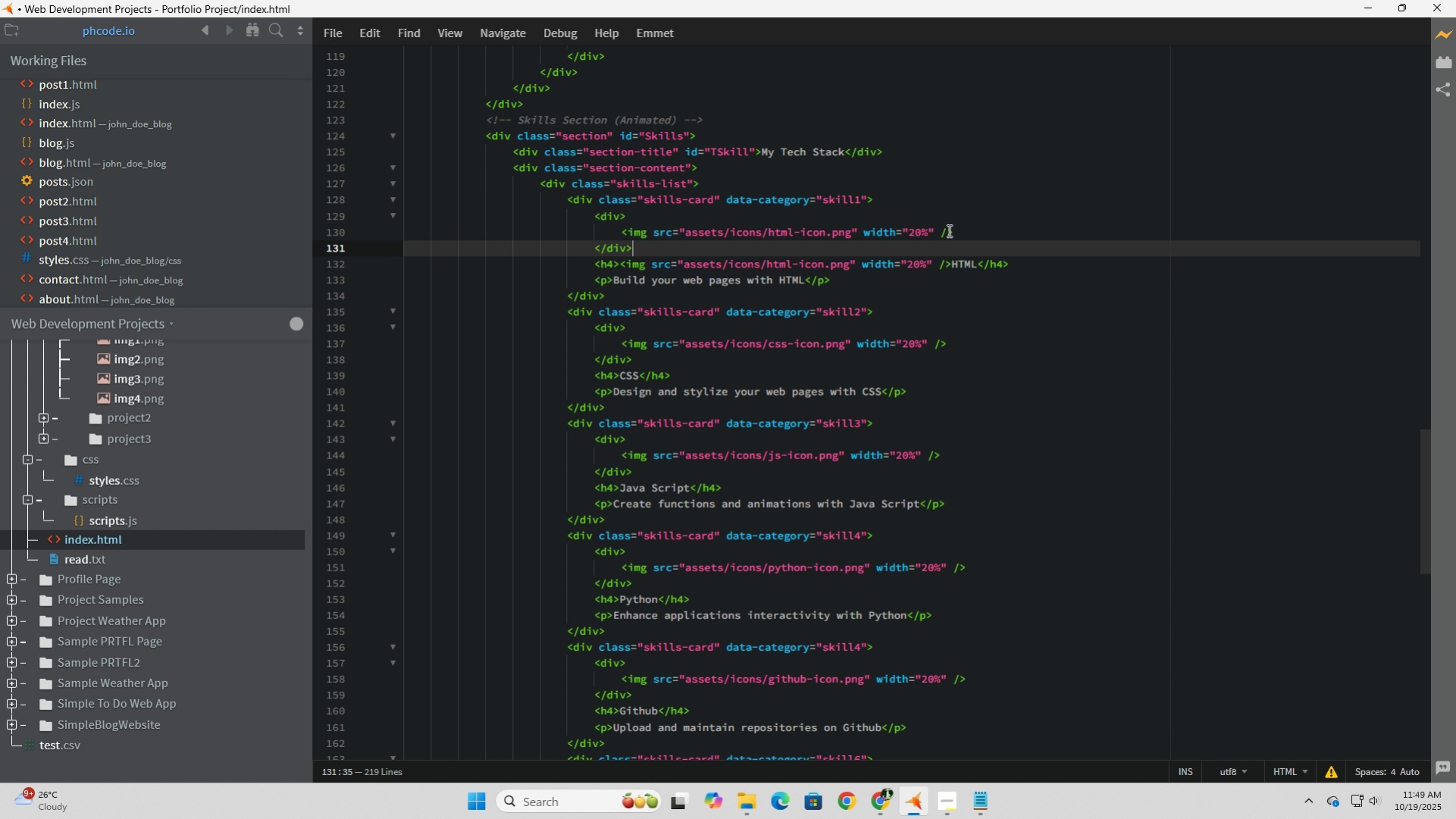 
left_click_drag(start_coordinate=[981, 231], to_coordinate=[388, 232])
 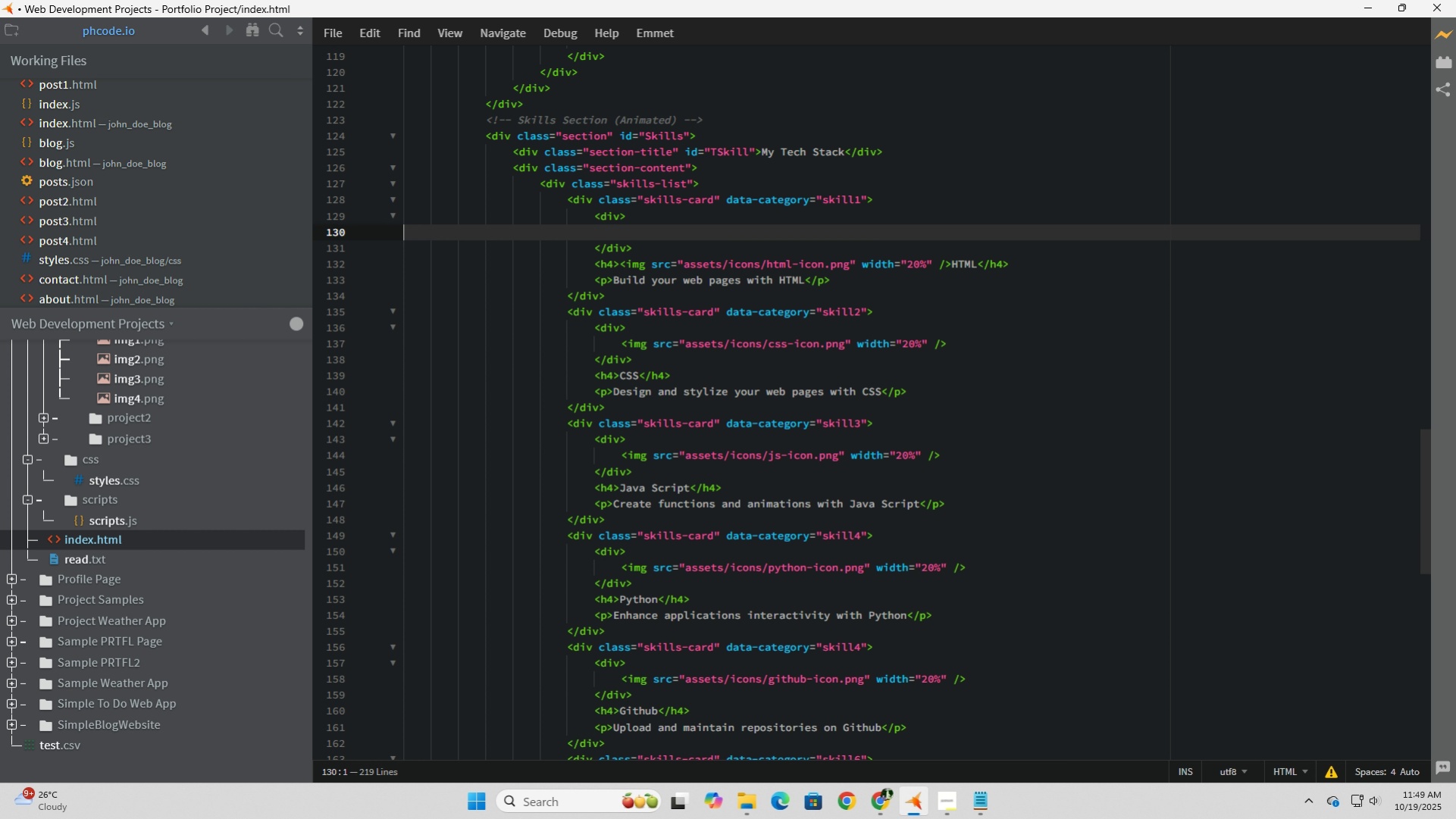 
key(Backspace)
 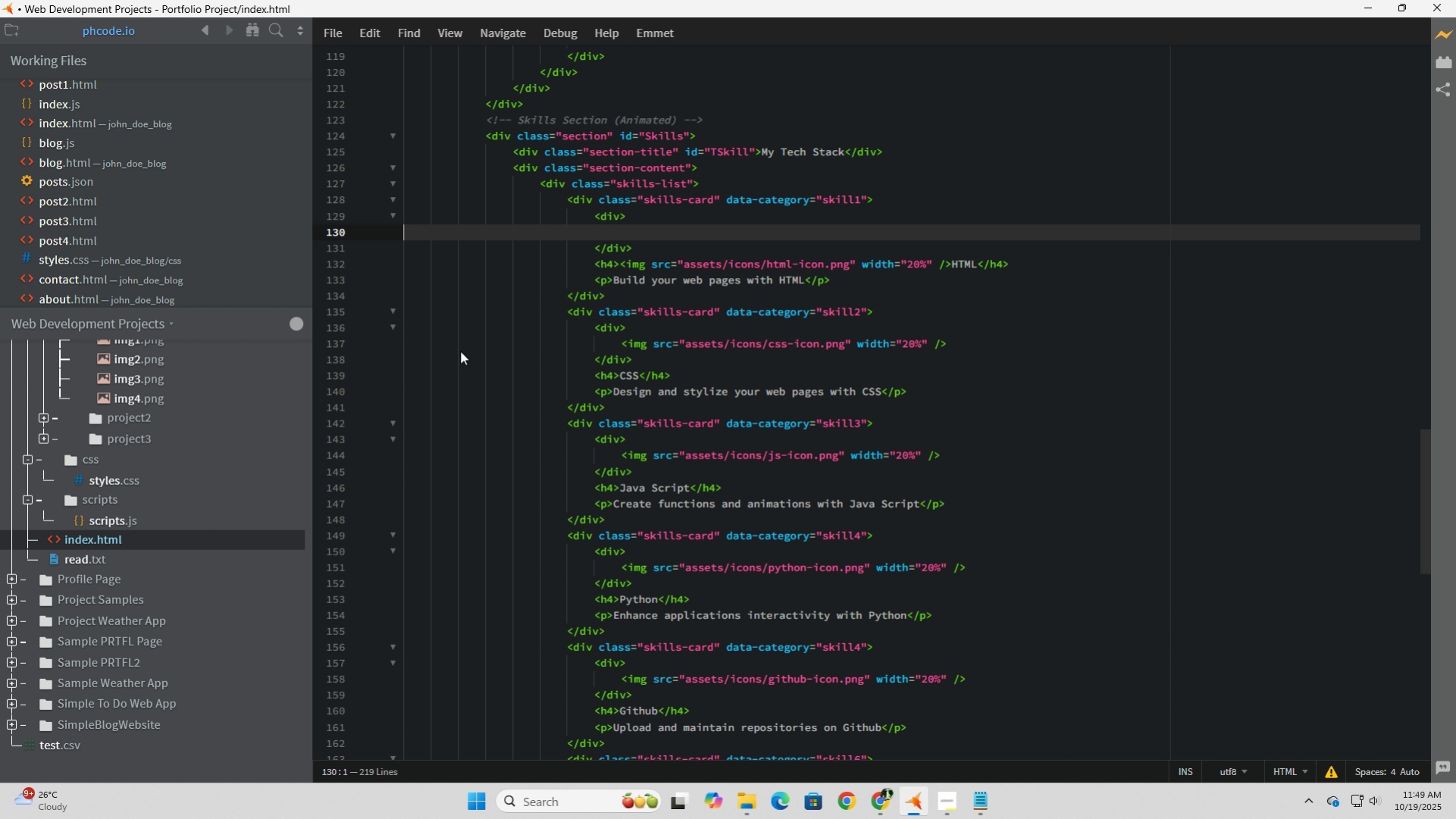 
key(Backspace)
 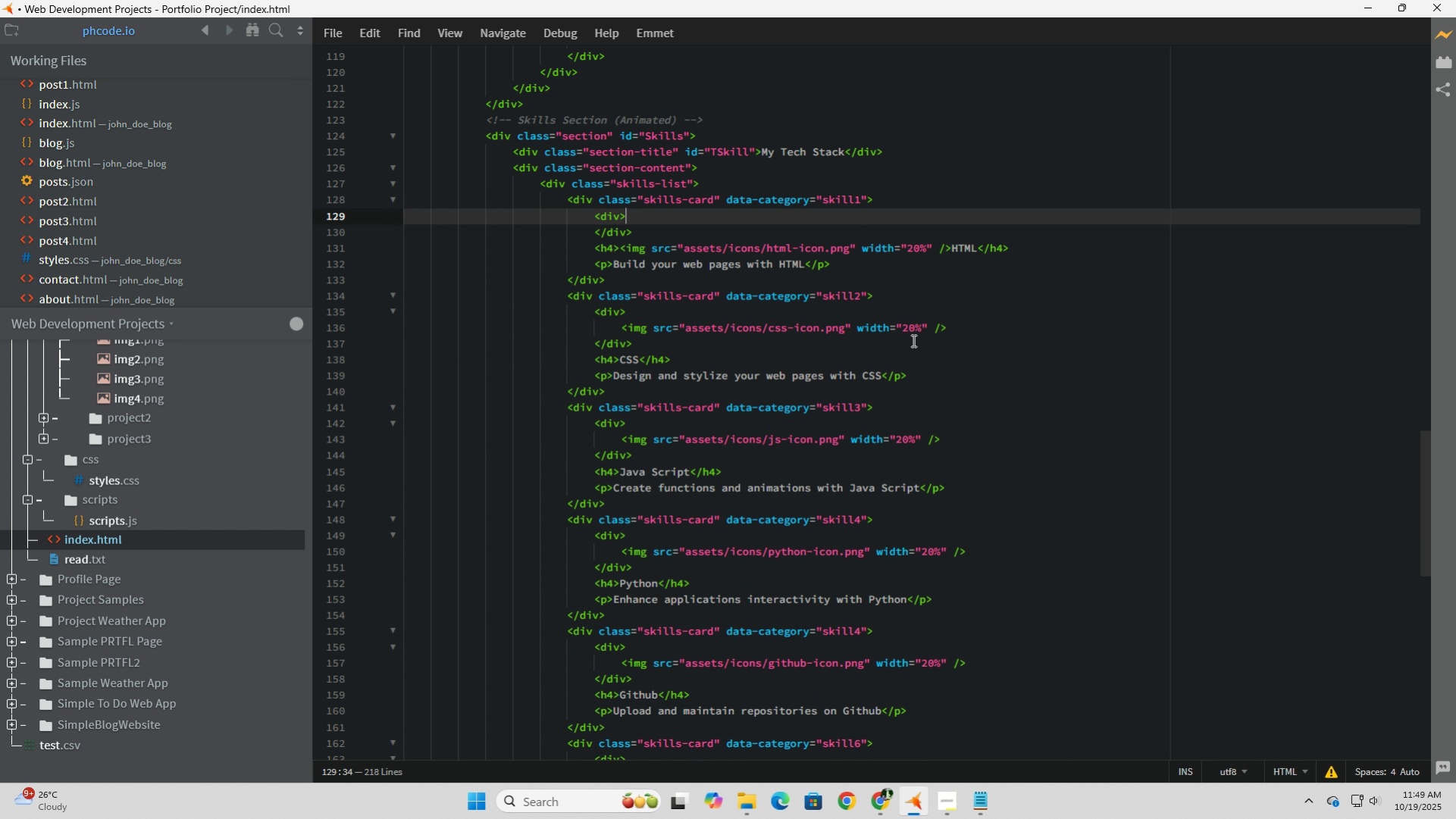 
wait(6.94)
 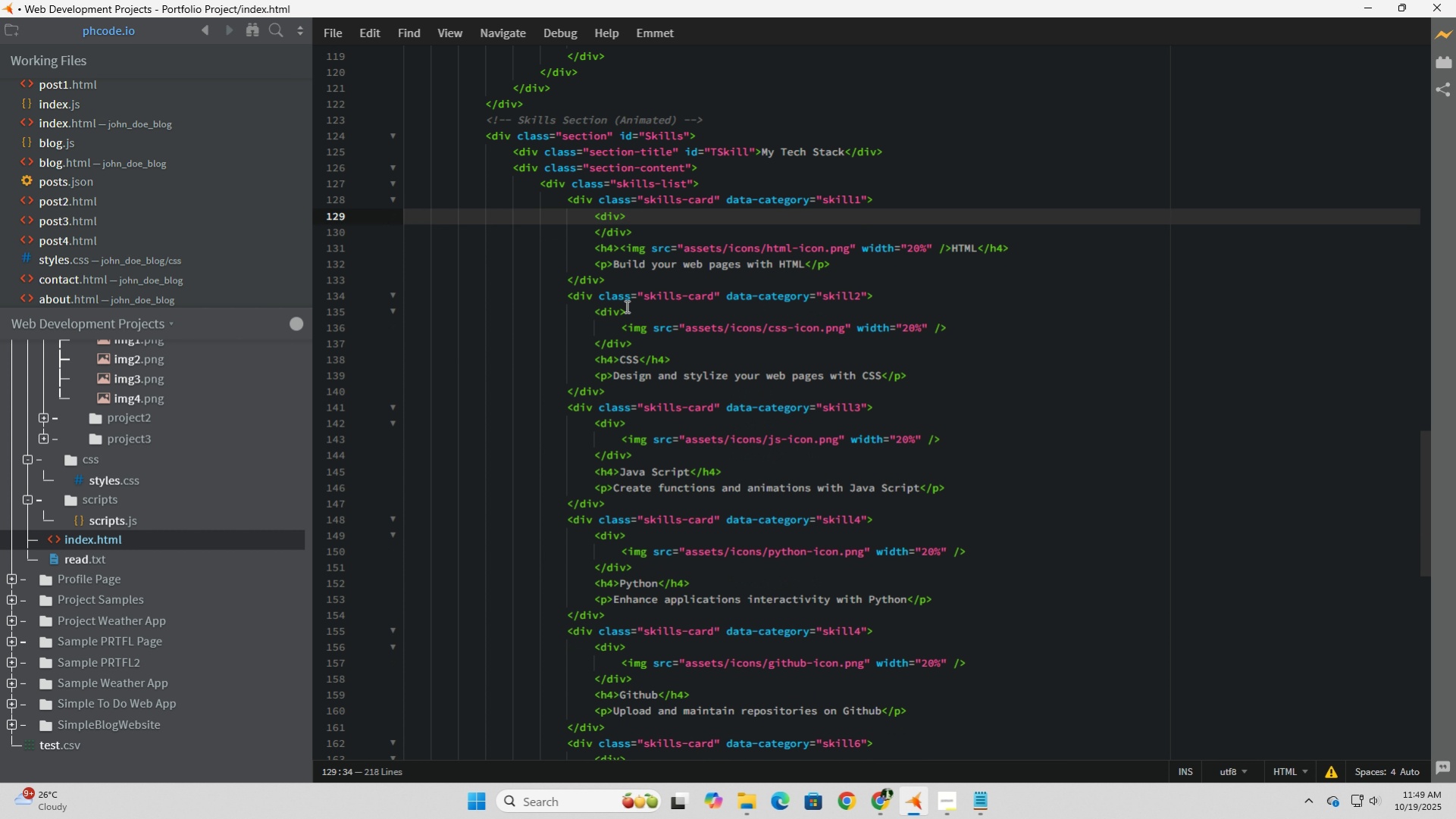 
left_click_drag(start_coordinate=[966, 330], to_coordinate=[347, 327])
 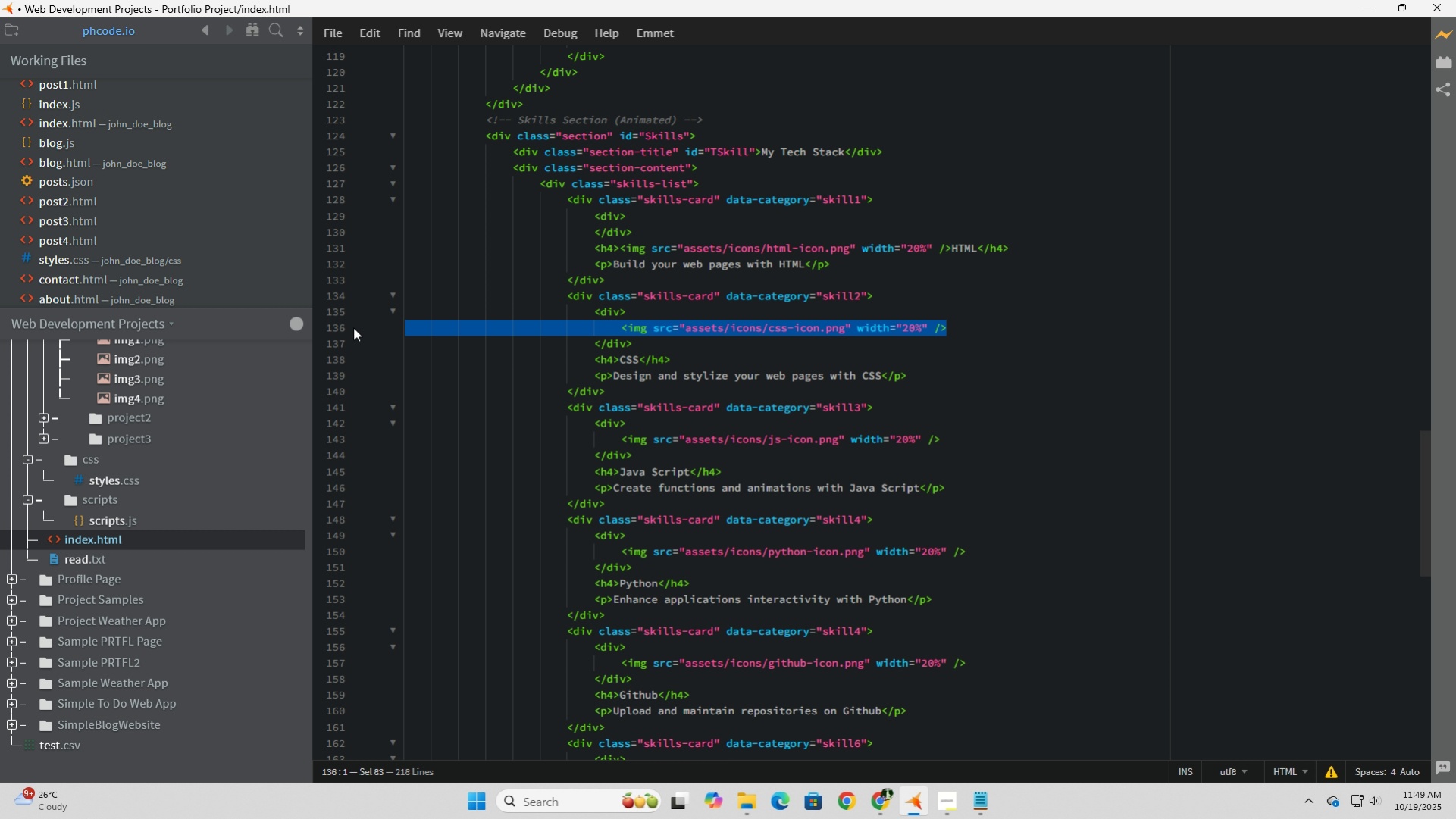 
key(Control+X)
 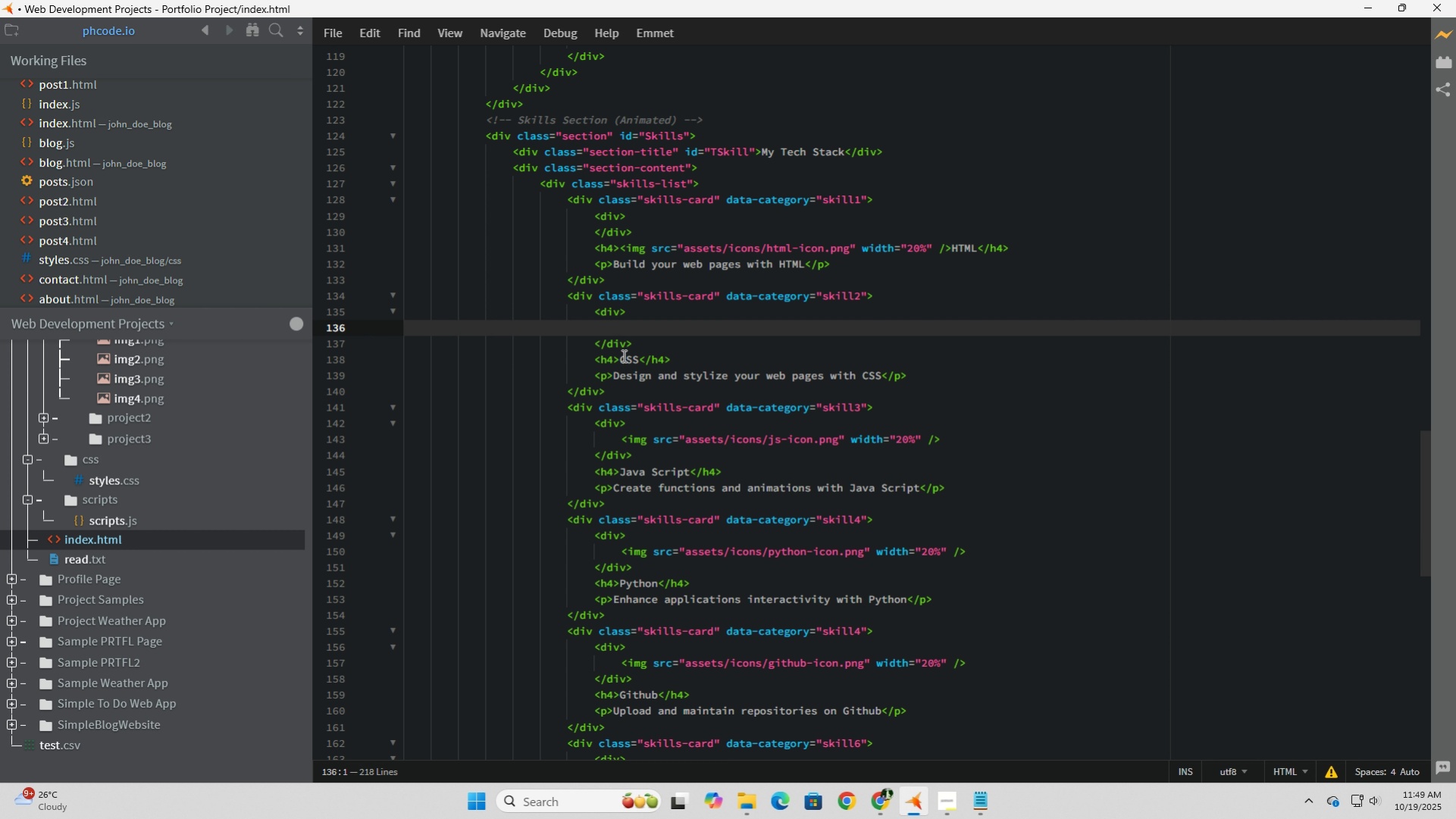 
left_click([621, 355])
 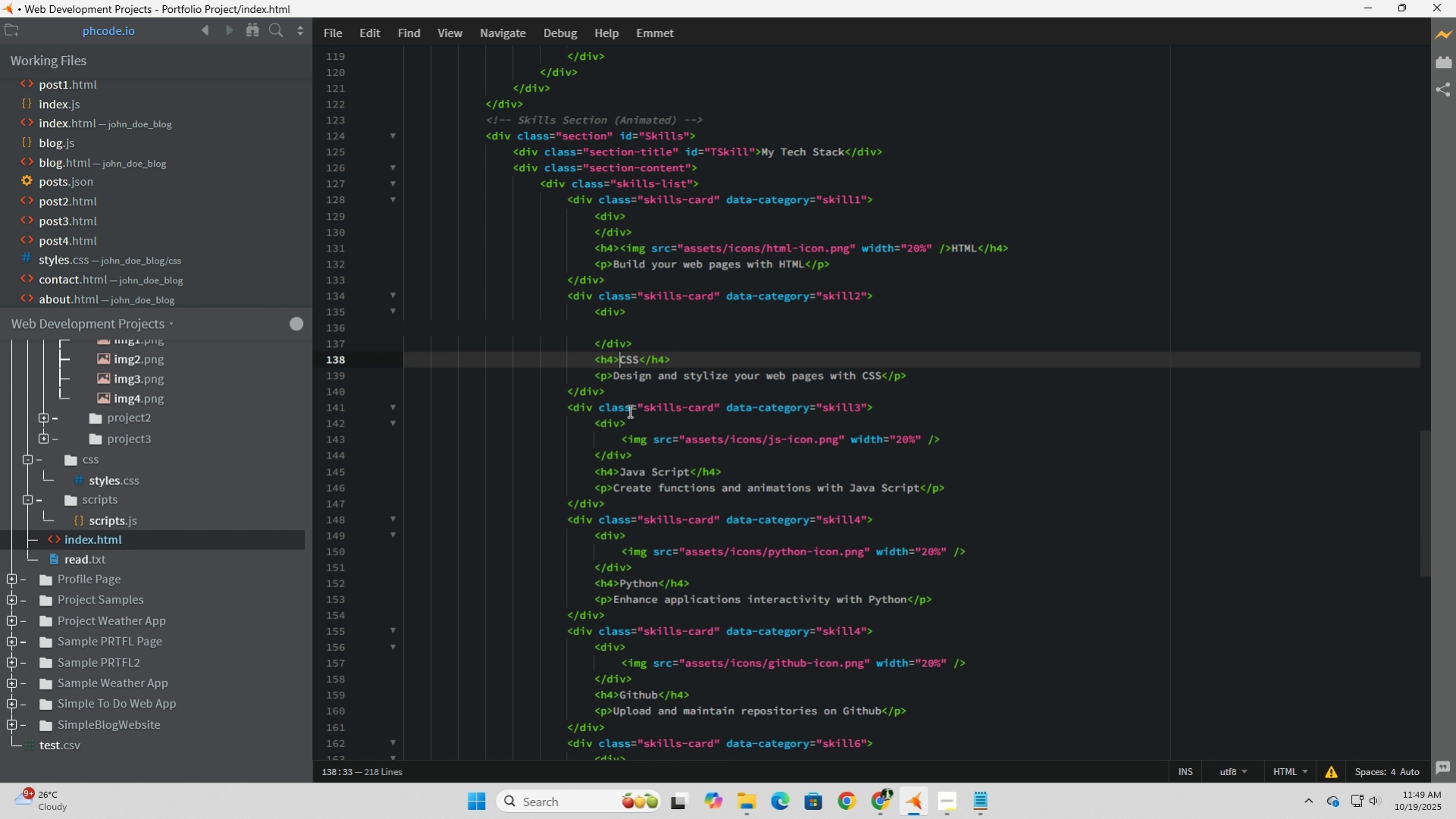 
key(Control+V)
 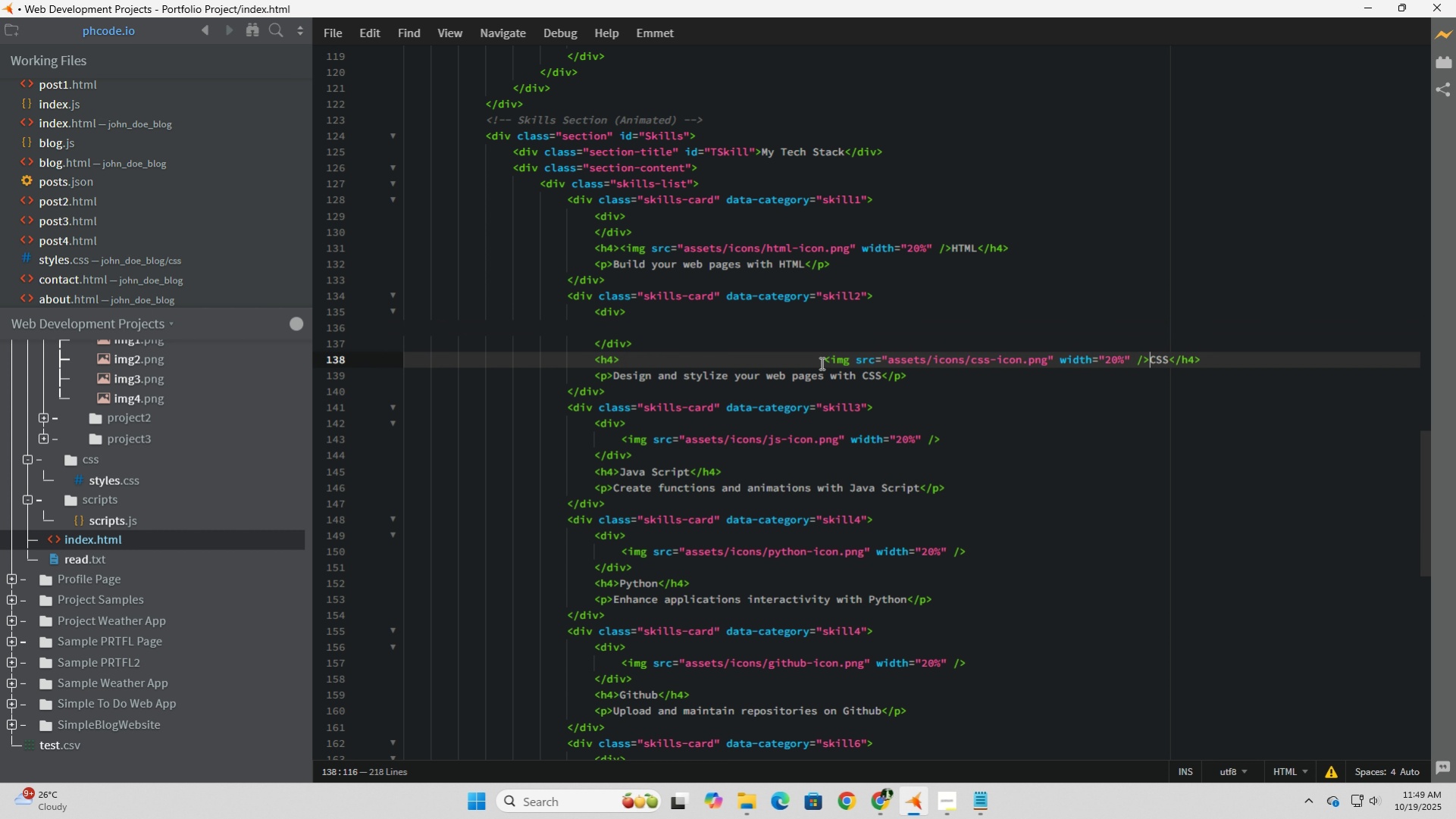 
left_click([824, 361])
 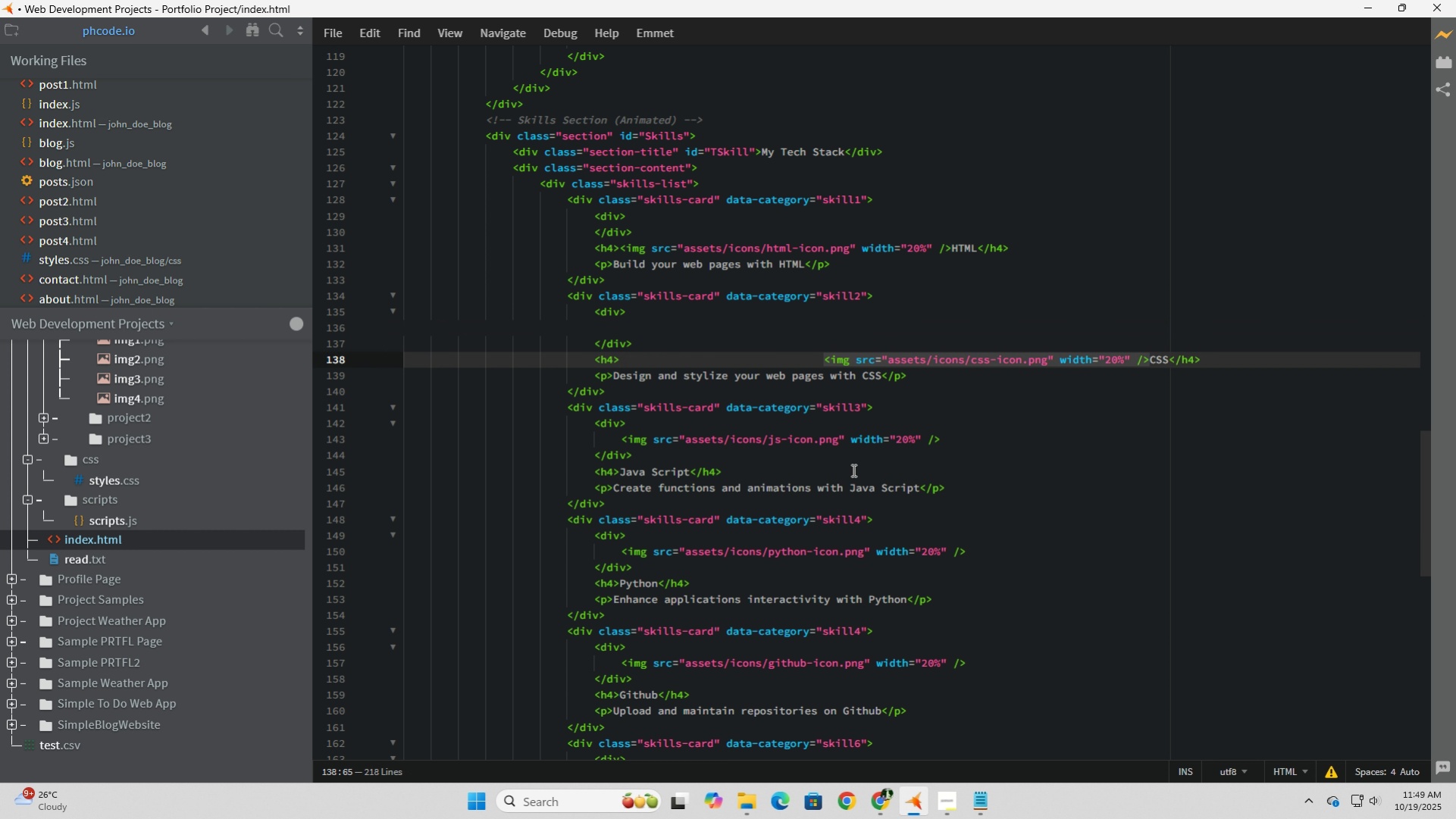 
key(Backspace)
 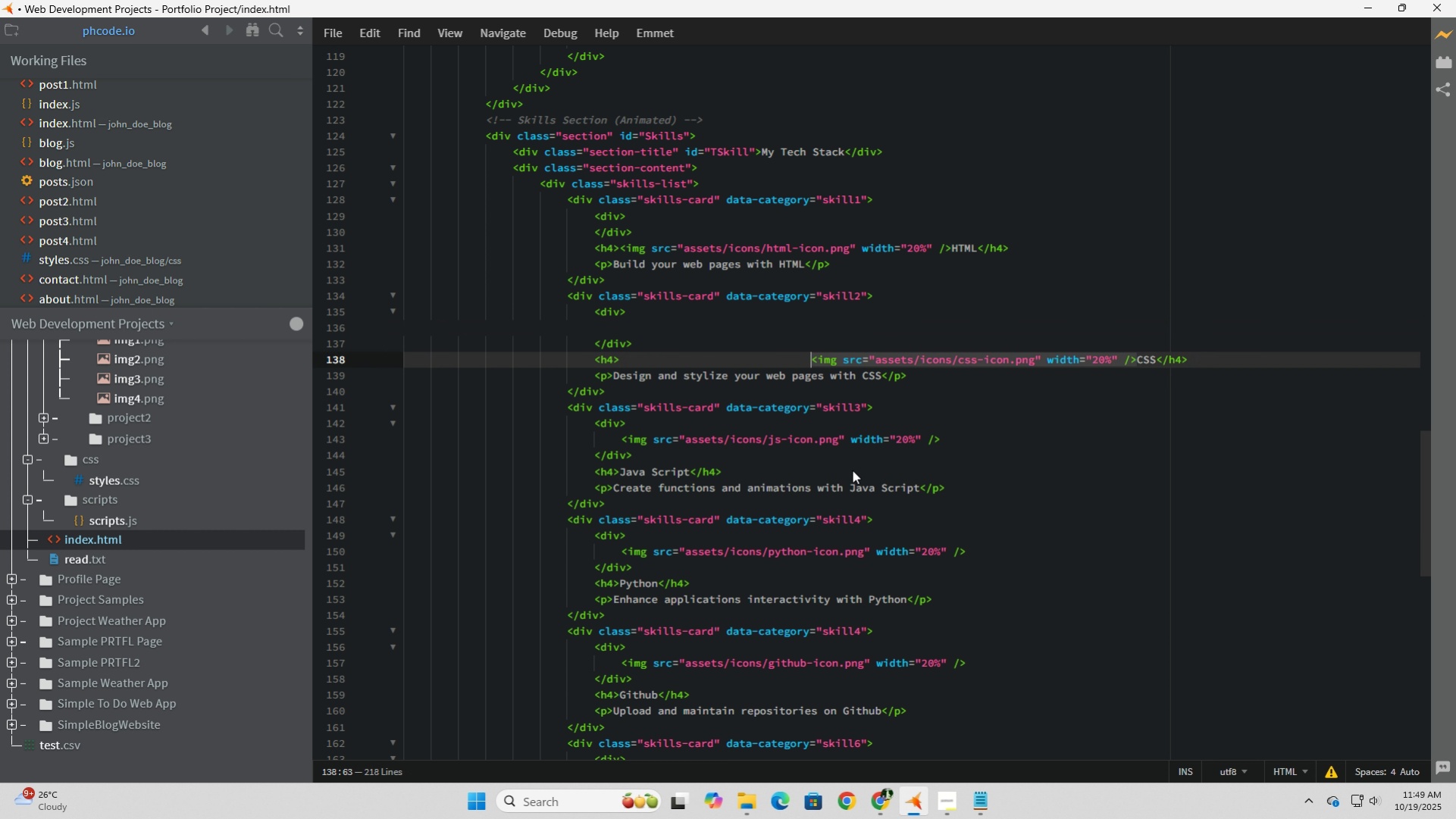 
key(Backspace)
 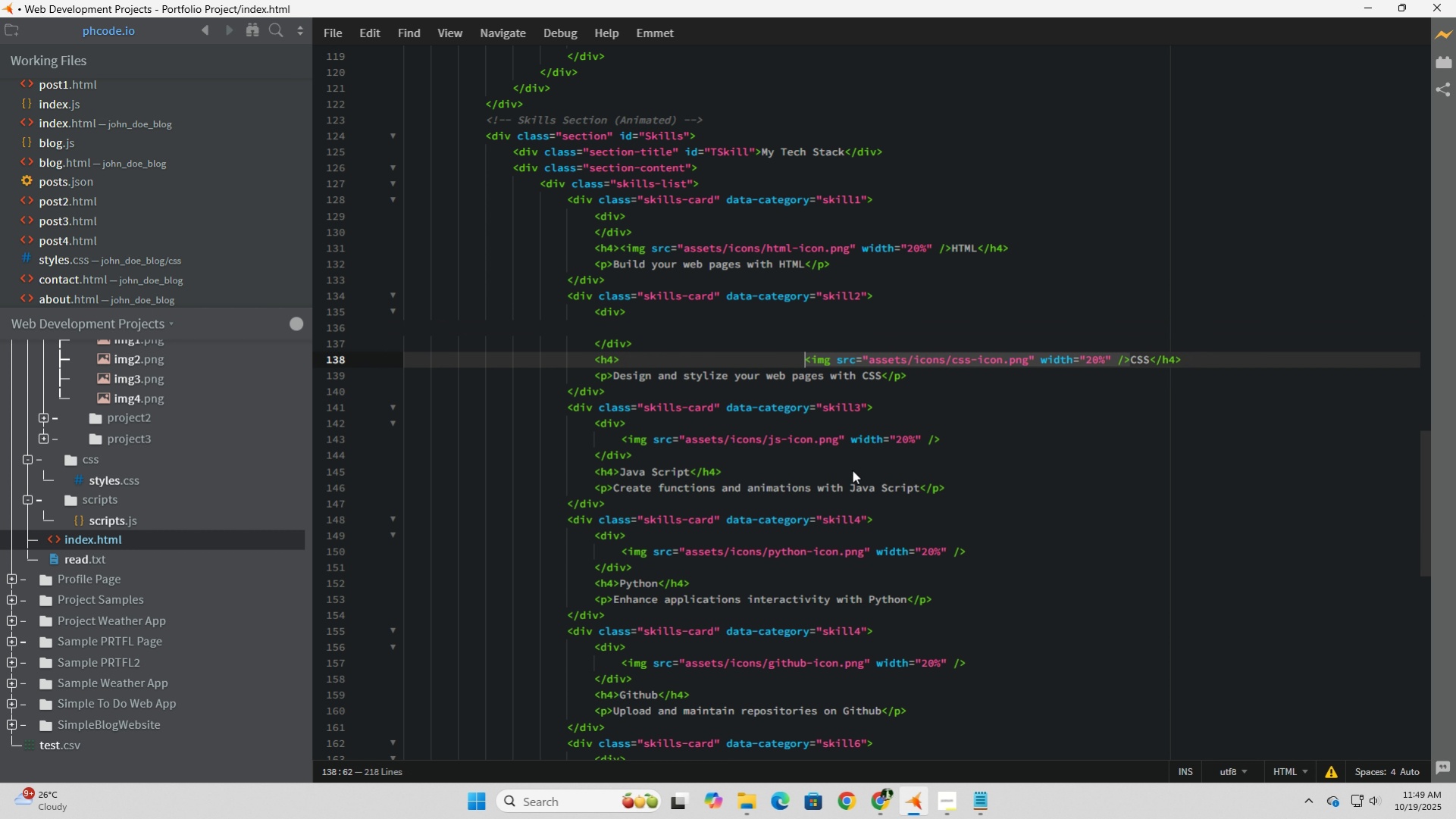 
key(Backspace)
 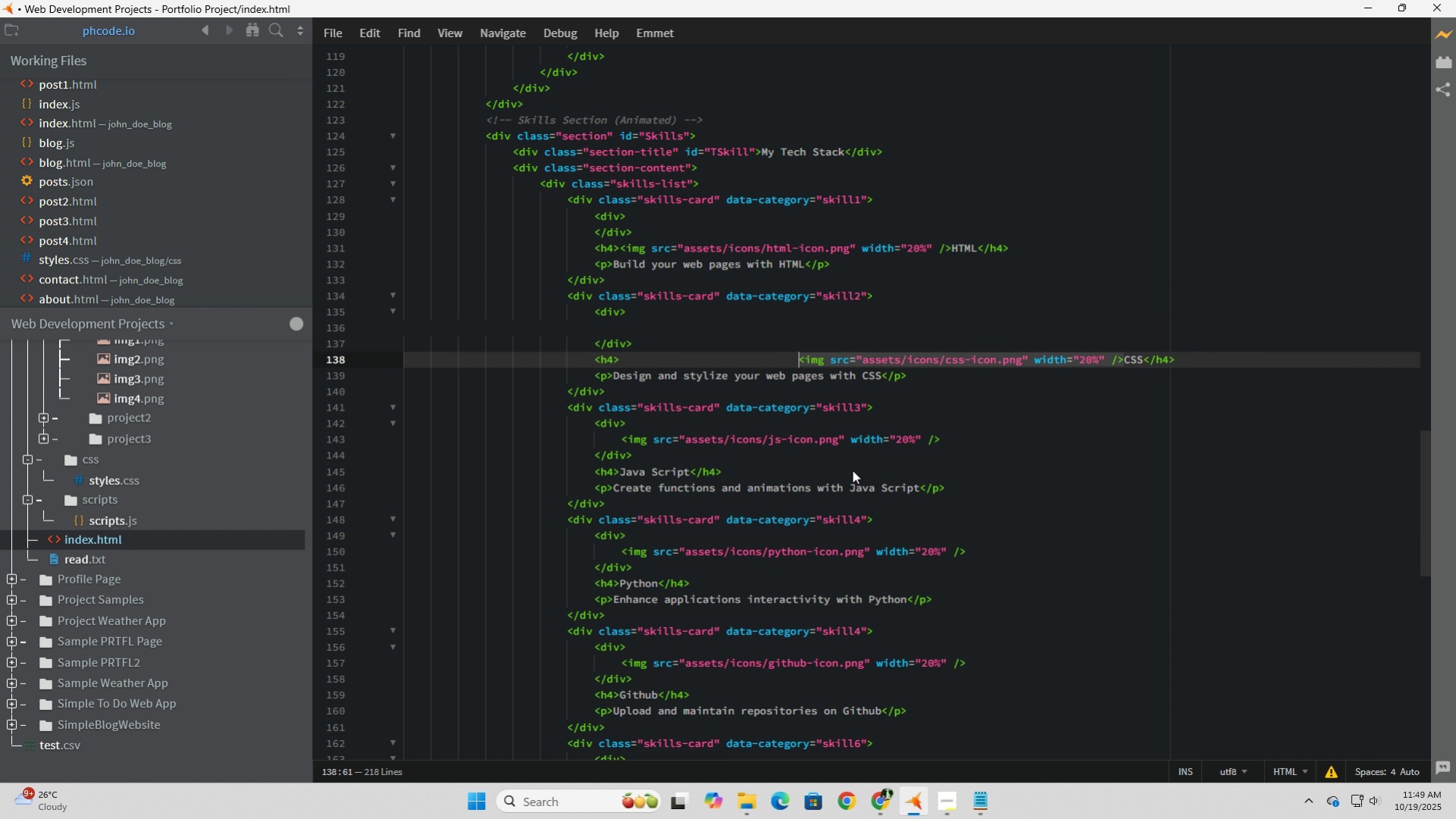 
key(Backspace)
 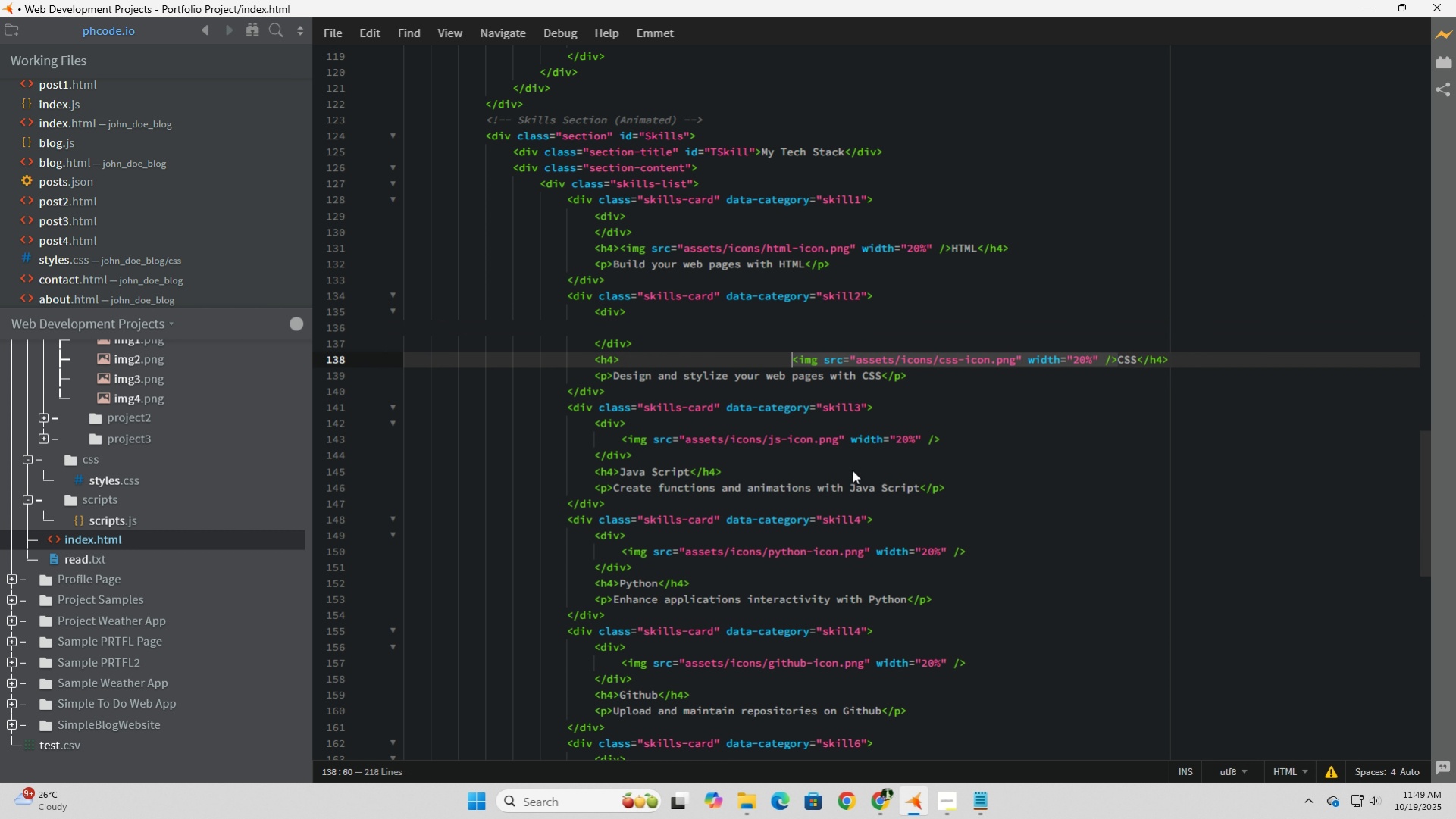 
hold_key(key=Backspace, duration=1.45)
 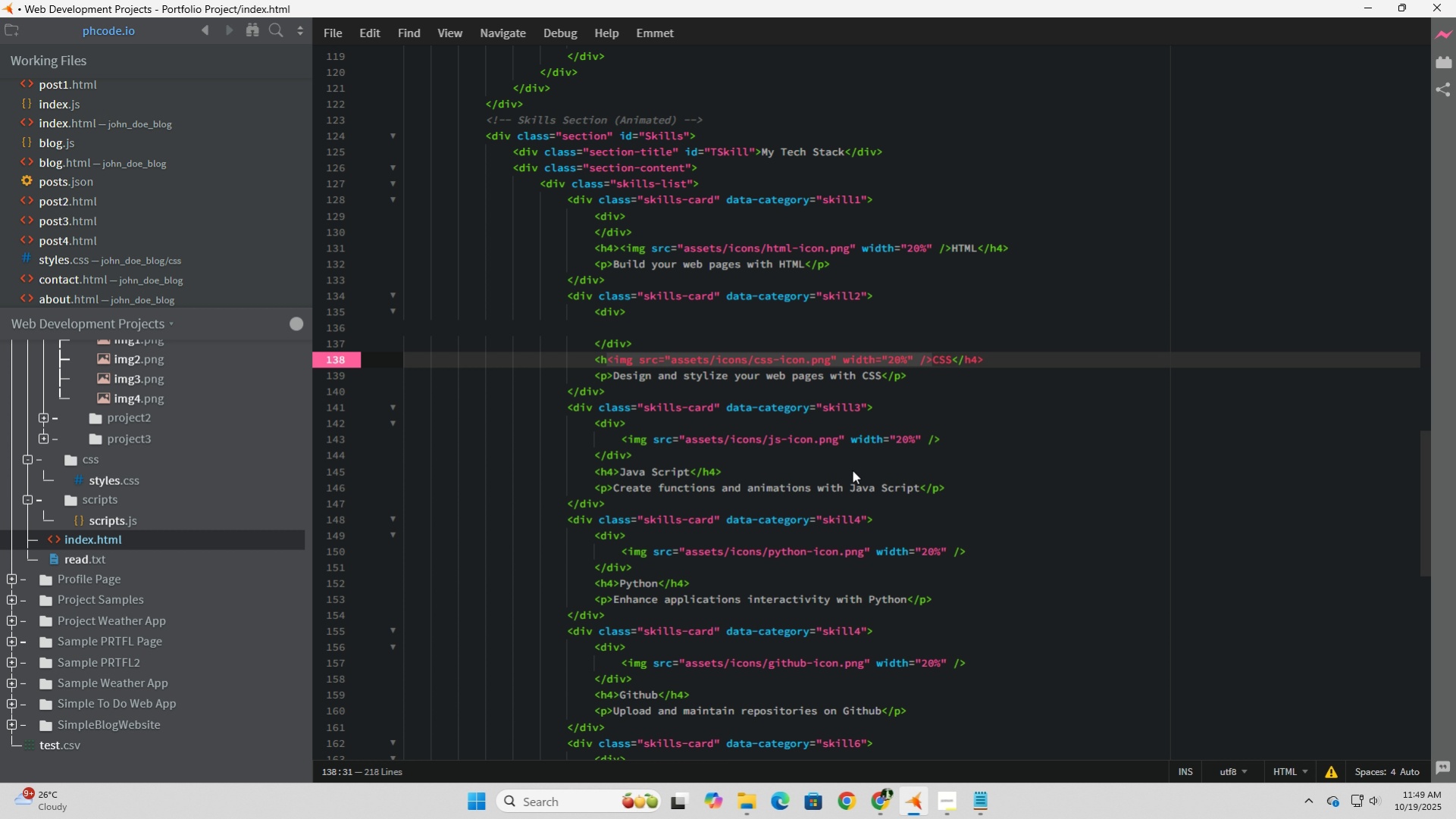 
key(4)
 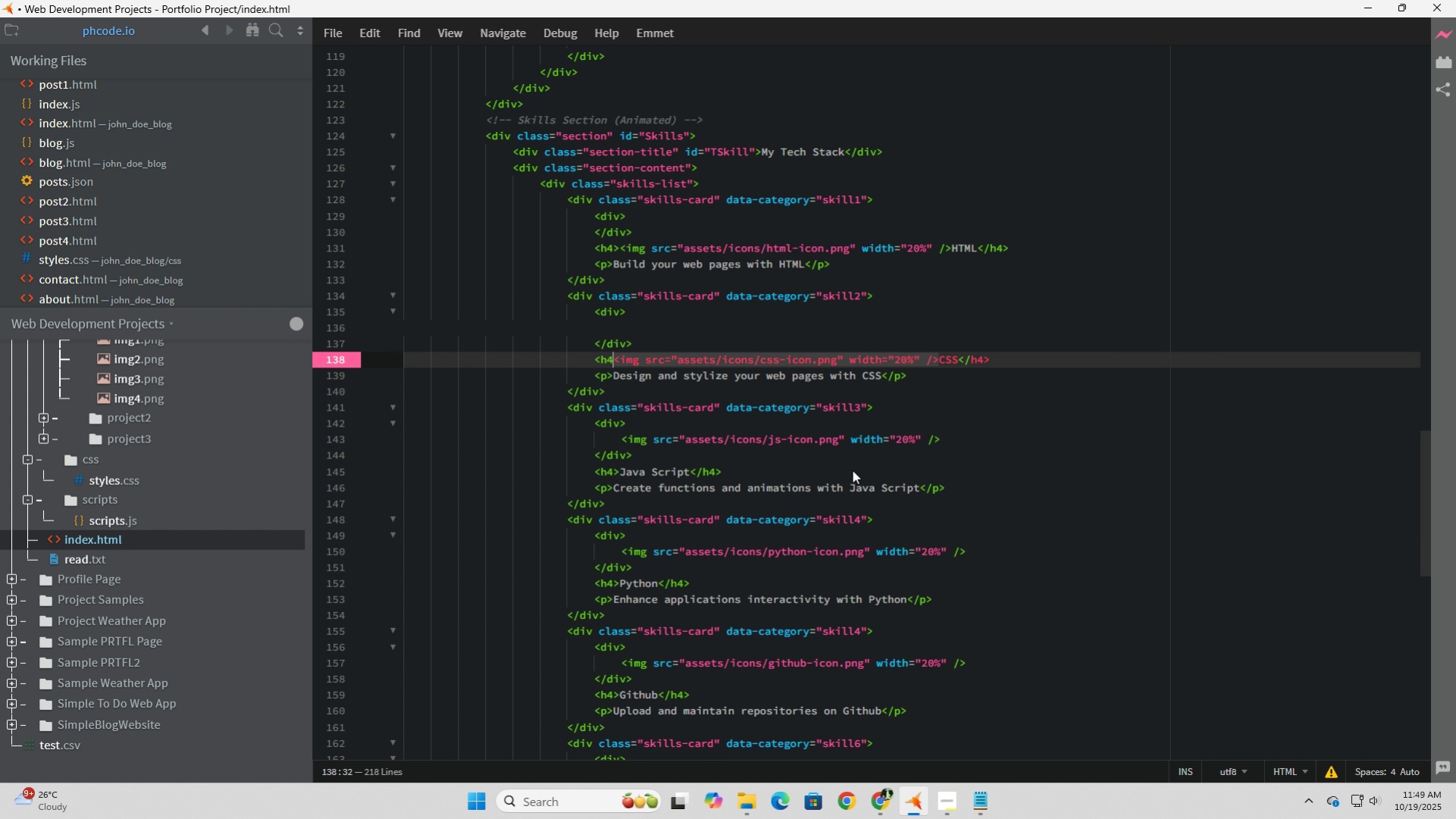 
key(Shift+Period)
 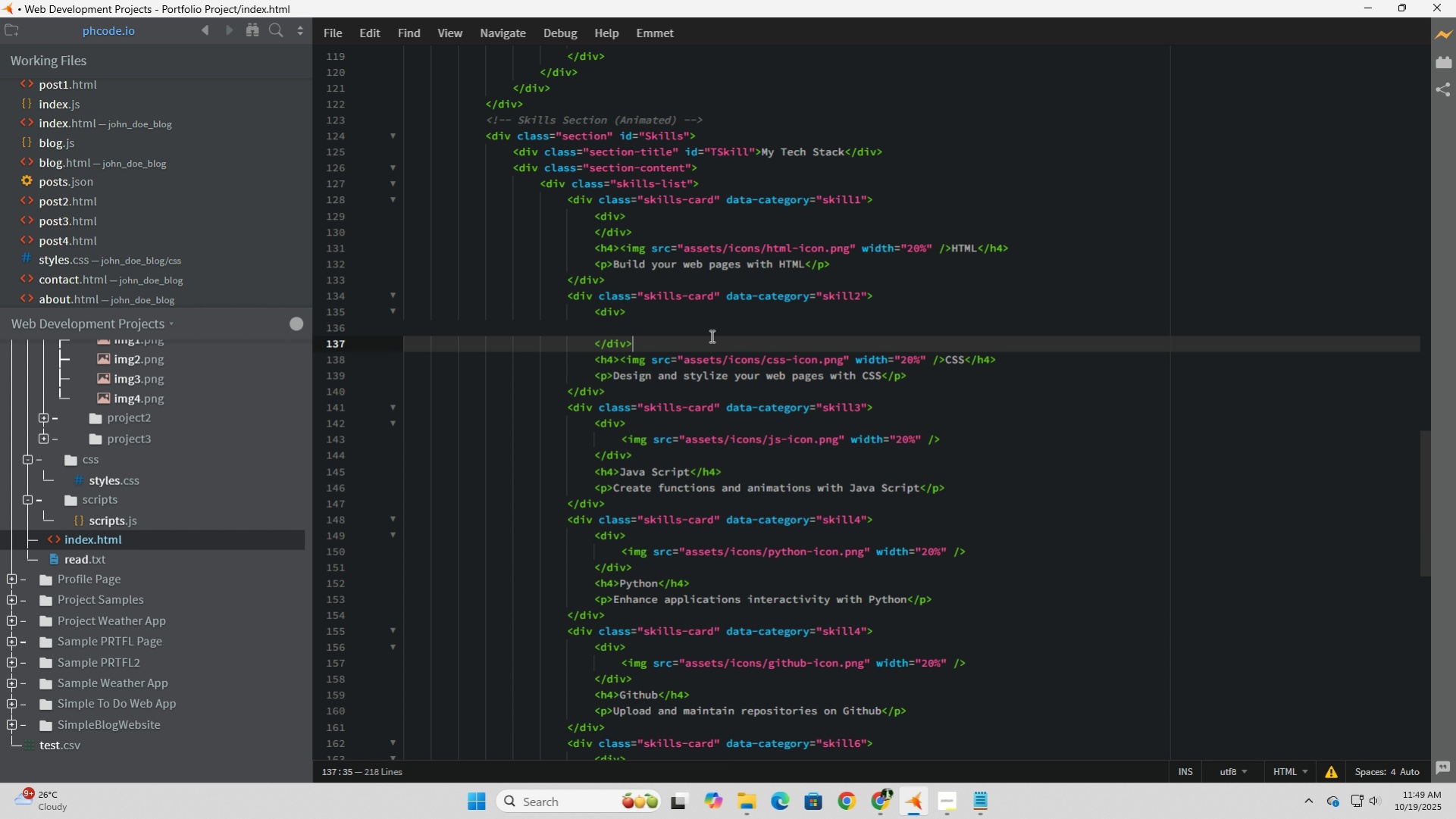 
left_click([710, 336])
 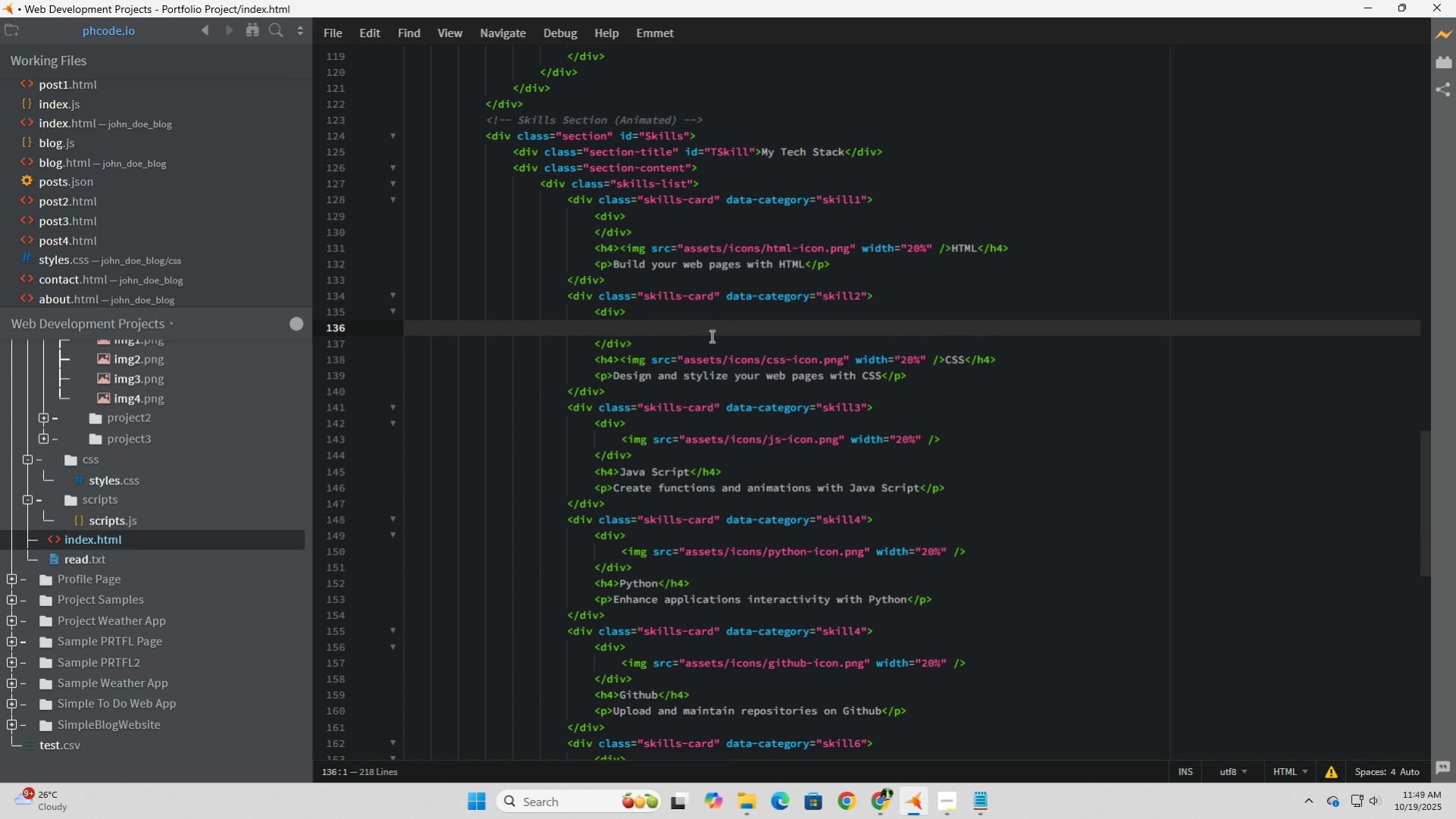 
key(Backspace)
 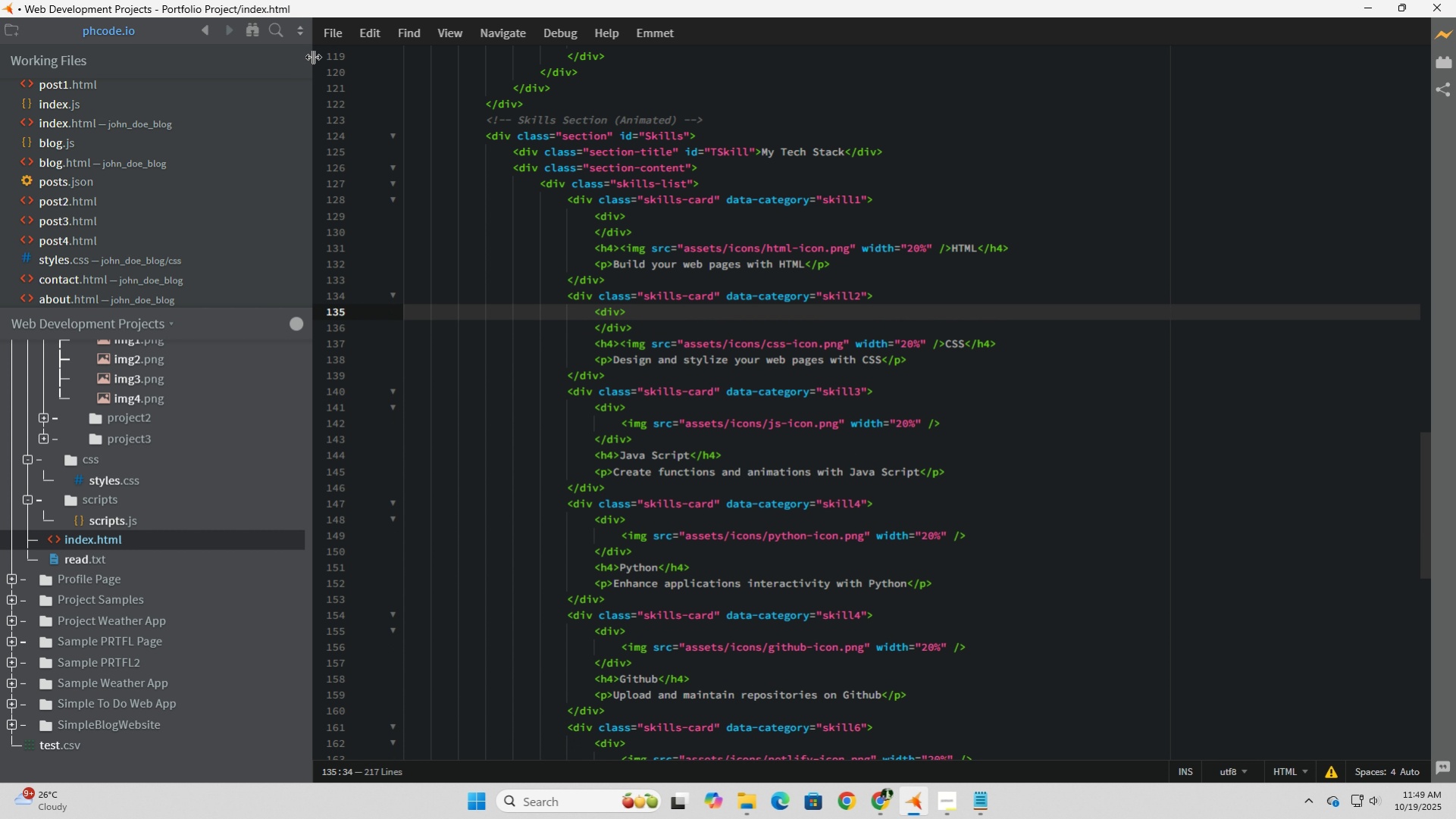 
left_click([326, 38])
 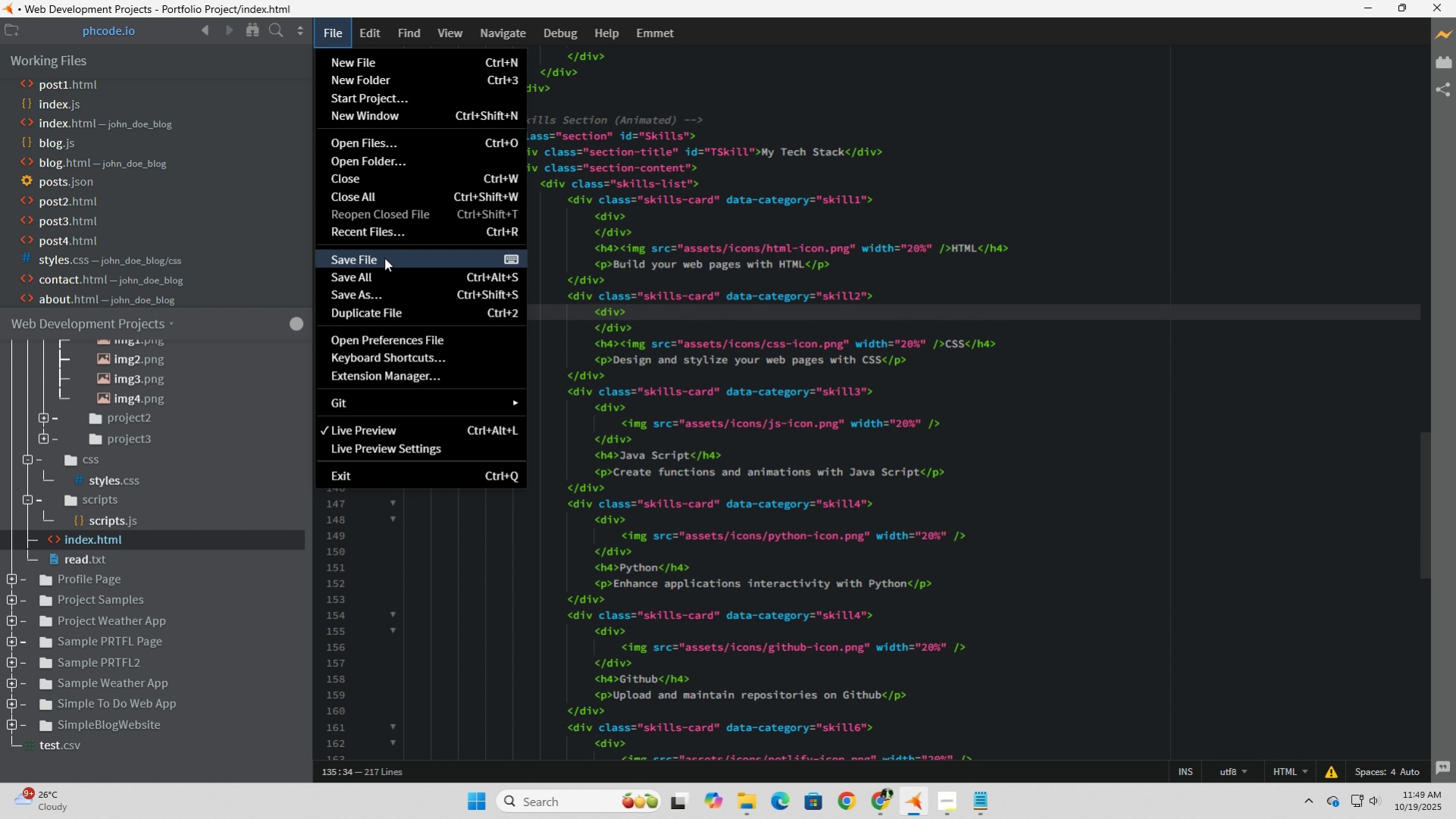 
left_click([384, 257])
 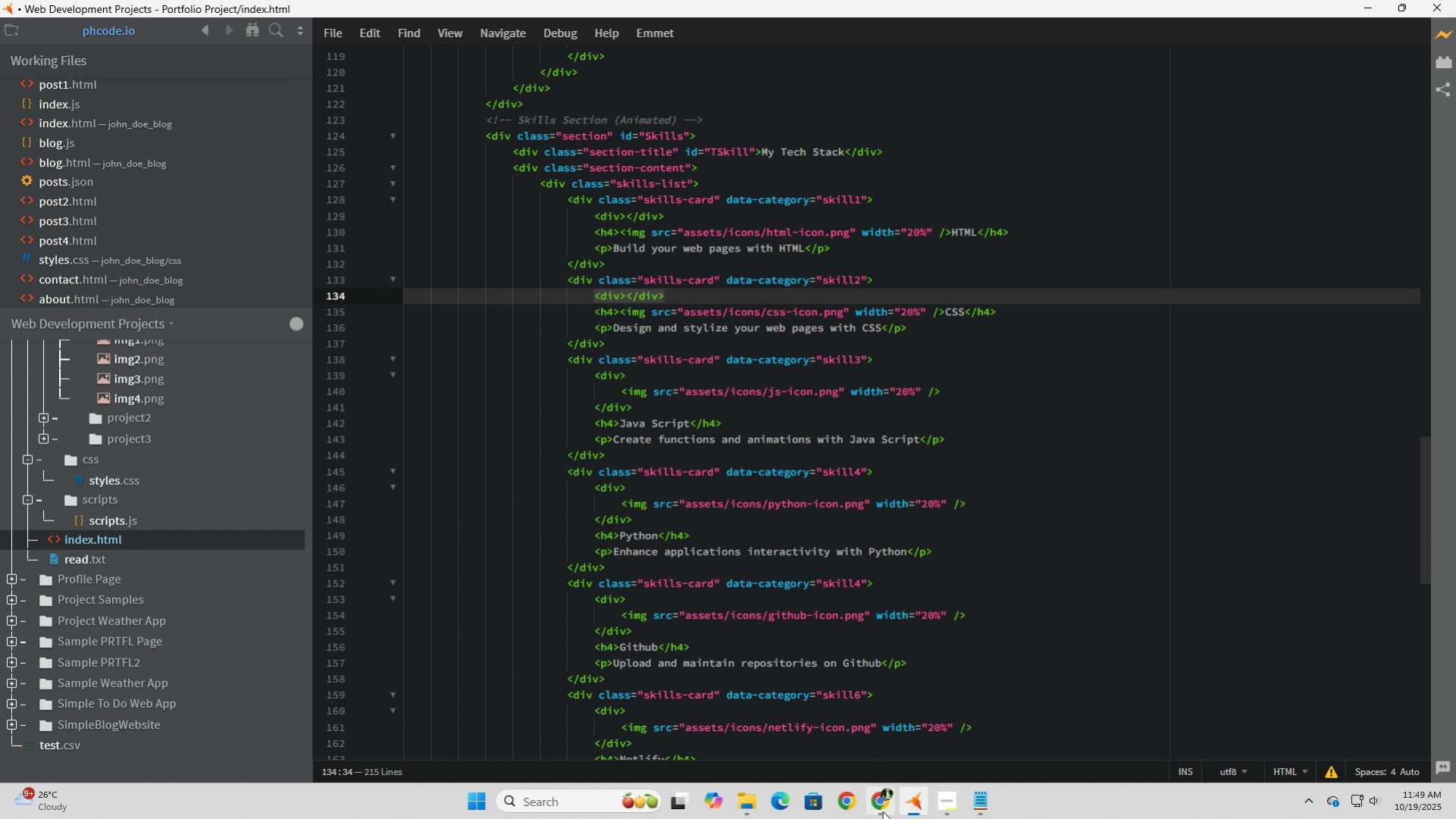 
left_click([881, 811])
 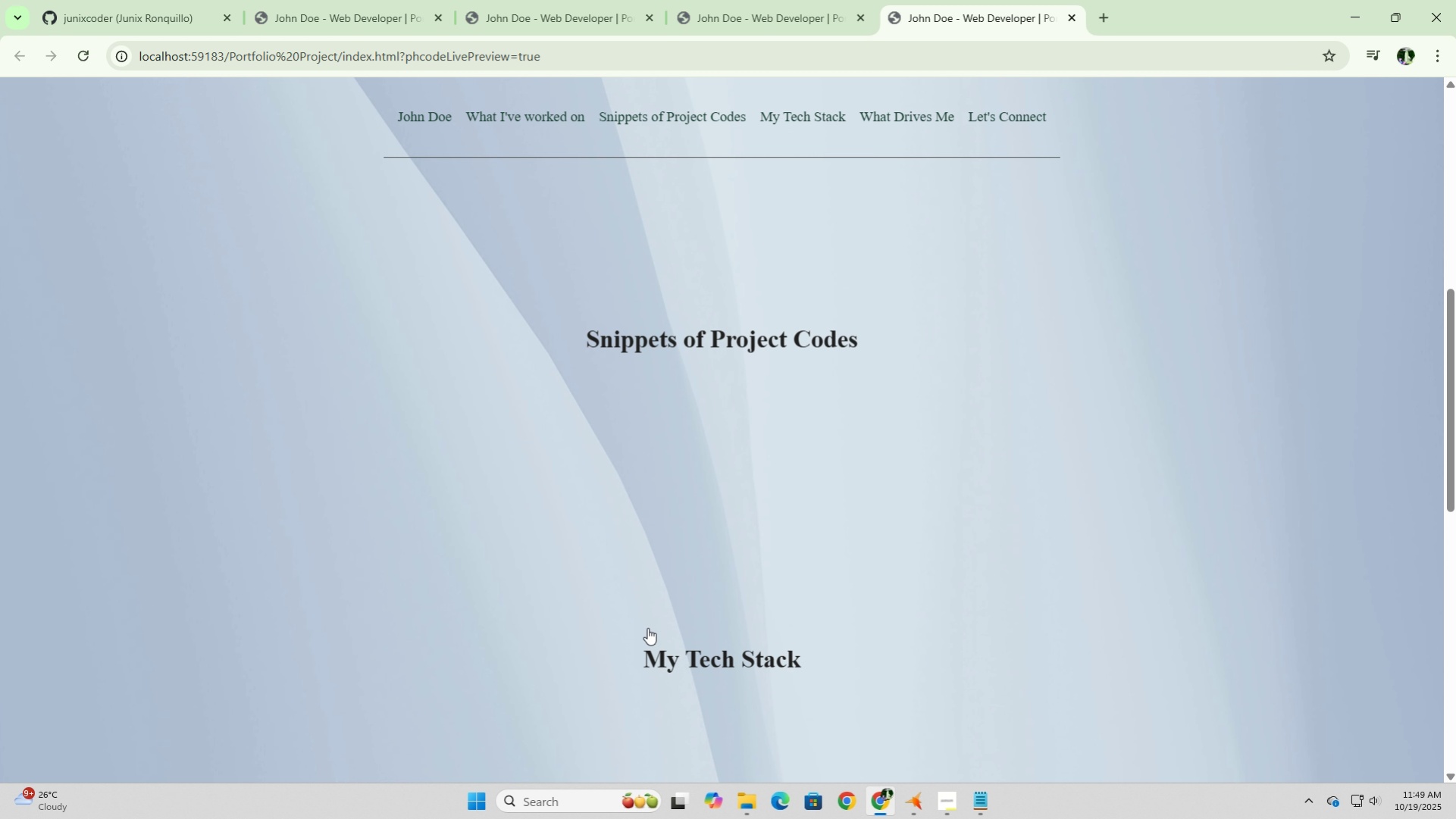 
left_click([669, 648])
 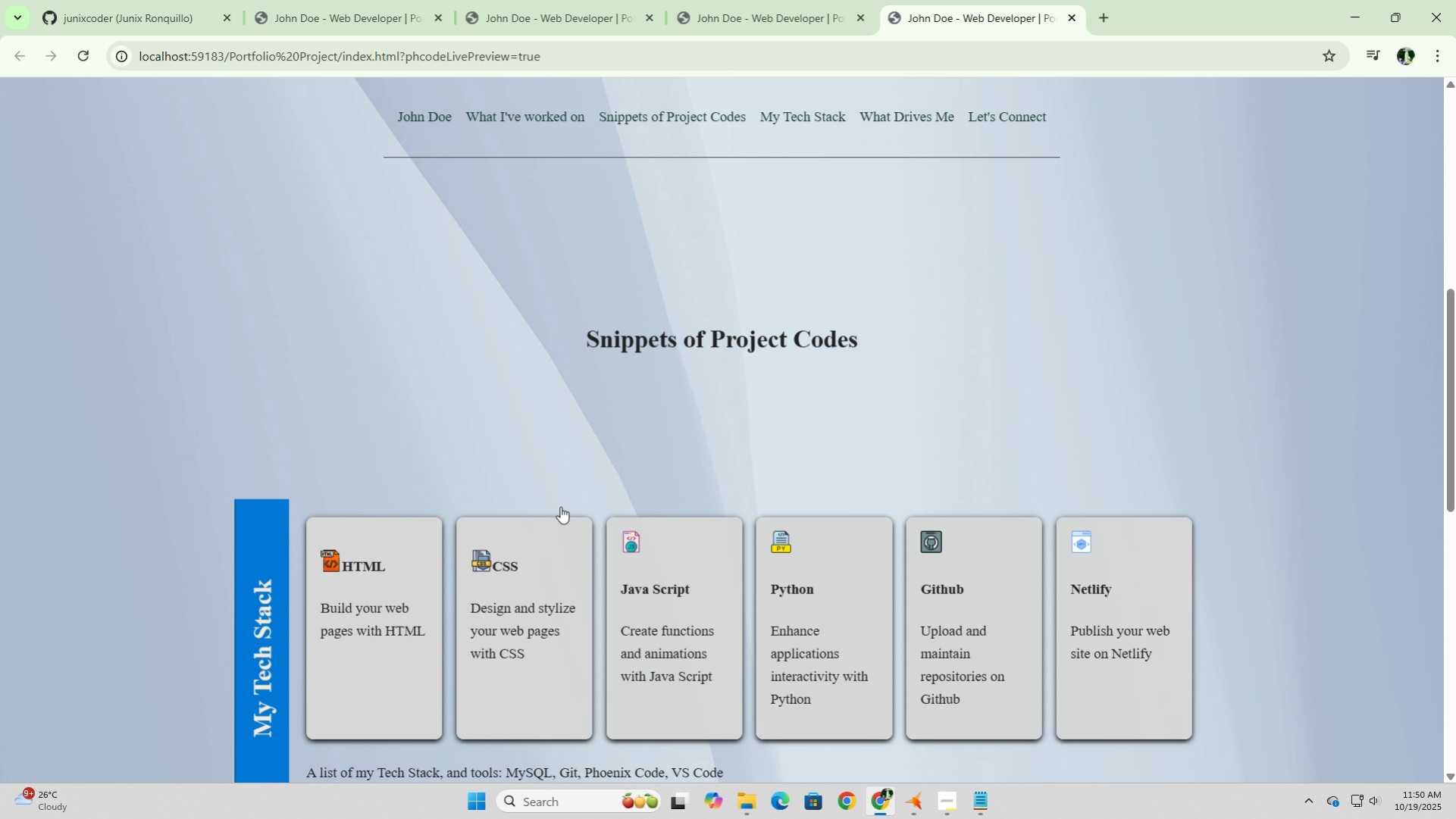 
wait(22.69)
 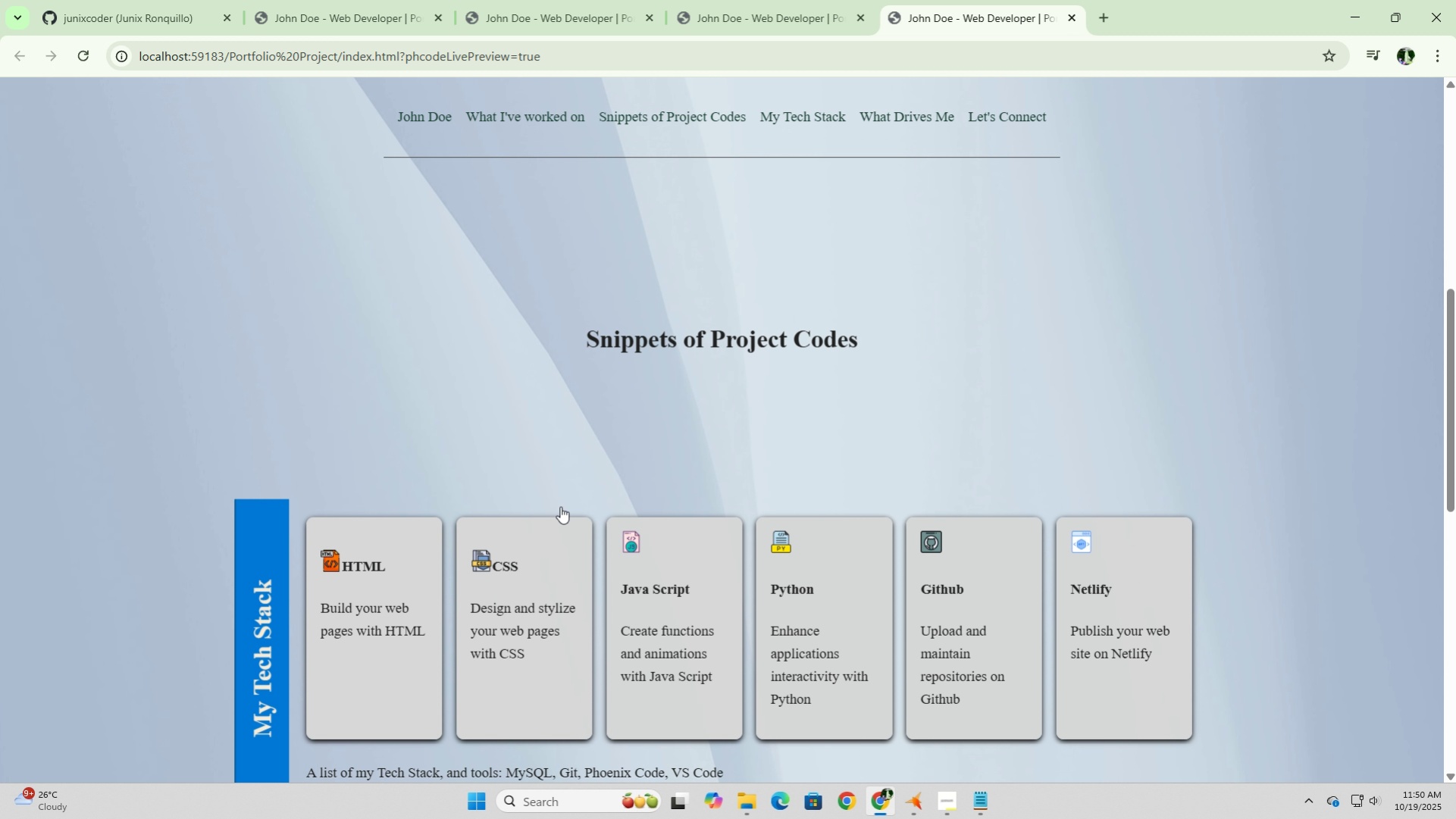 
left_click([918, 805])
 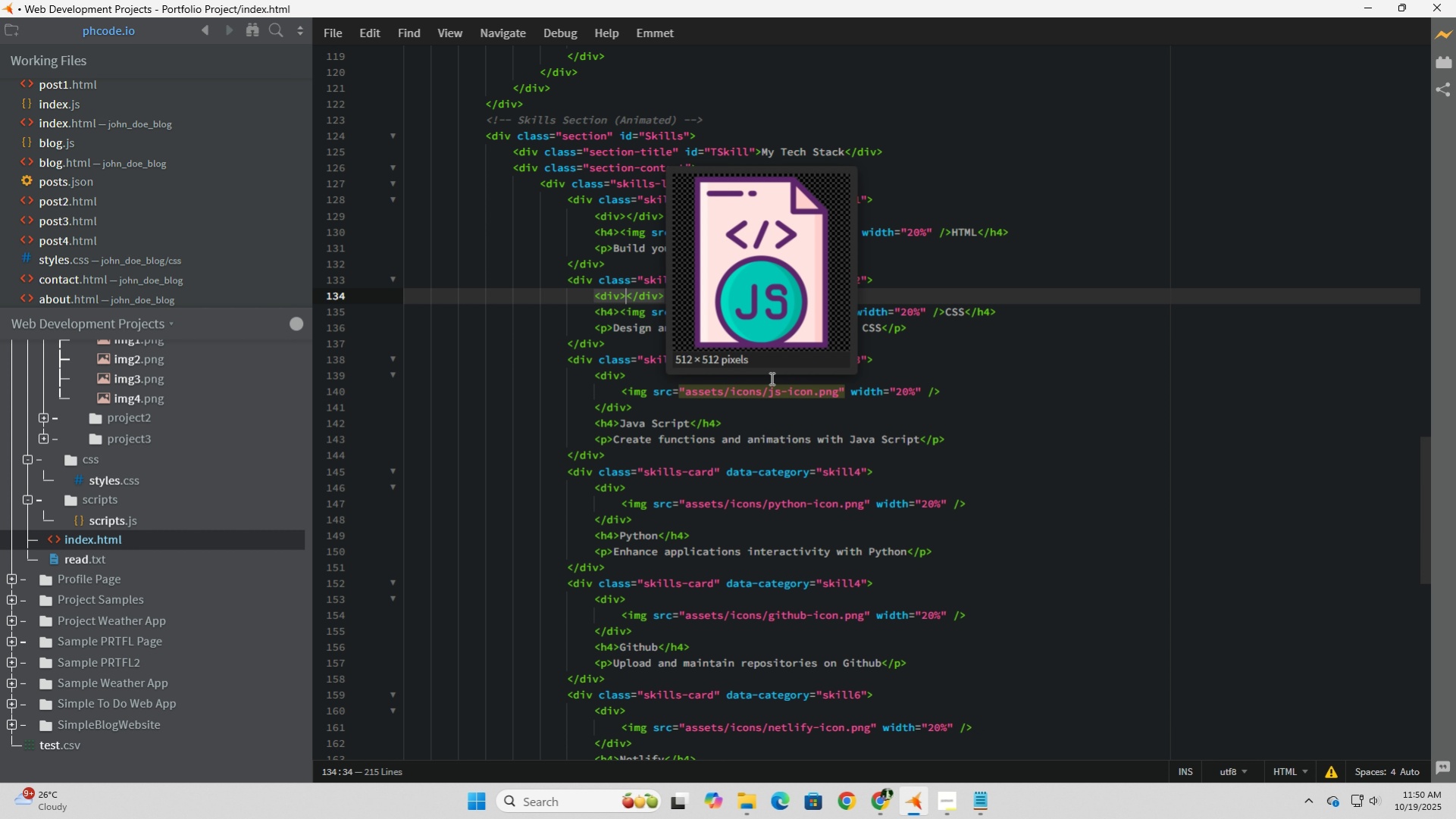 
left_click([785, 419])
 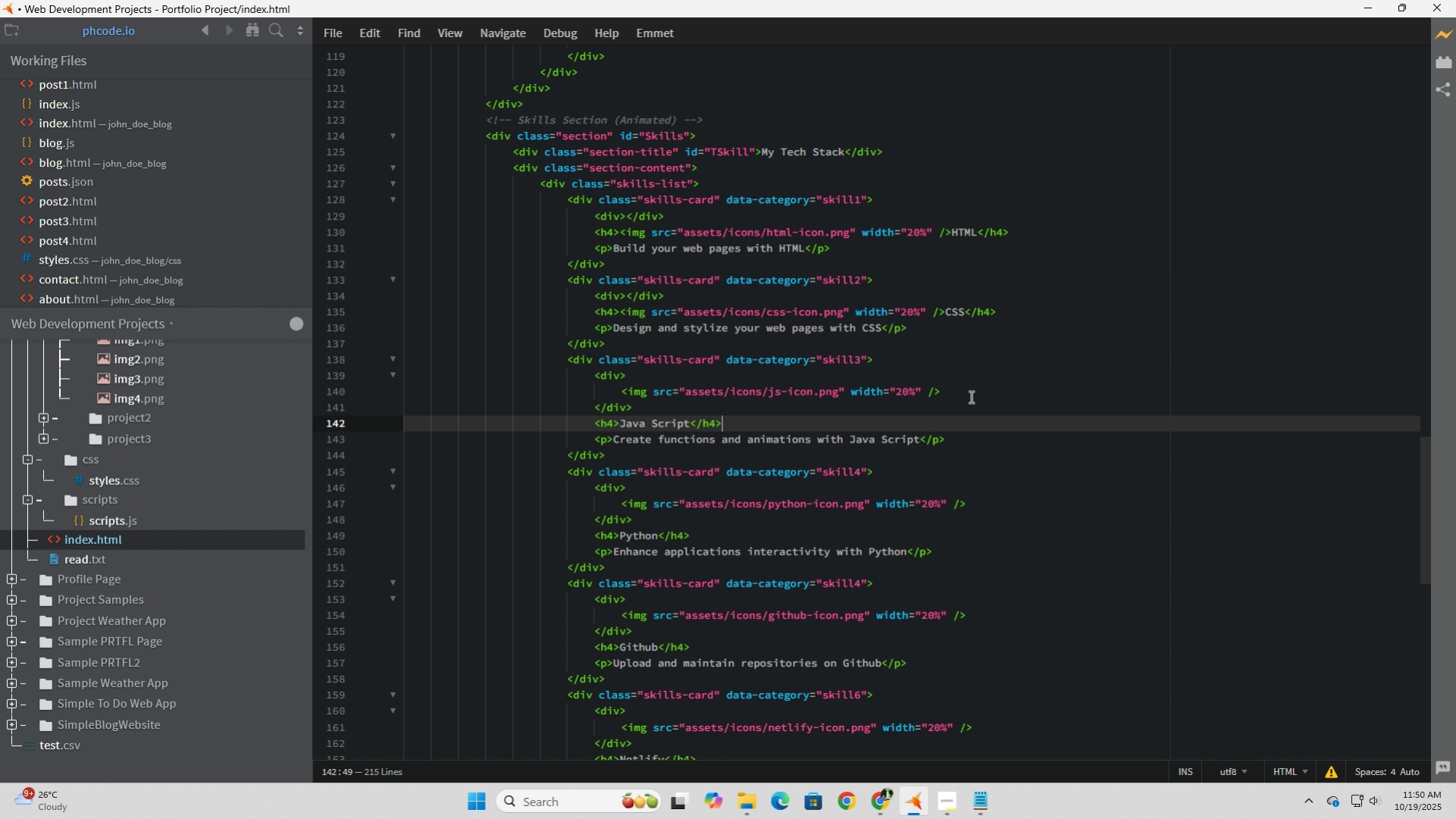 
left_click_drag(start_coordinate=[961, 395], to_coordinate=[384, 399])
 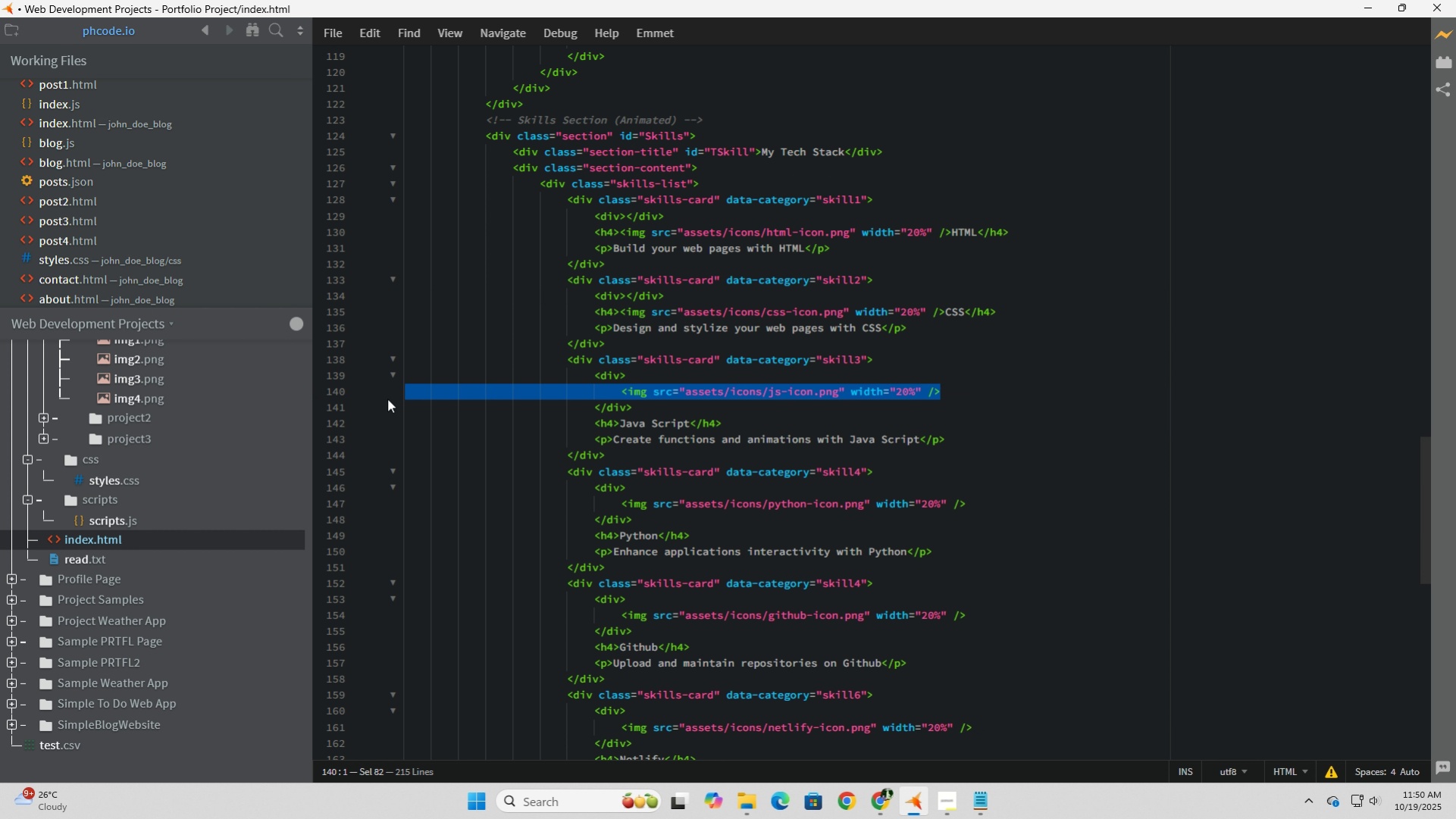 
key(Control+X)
 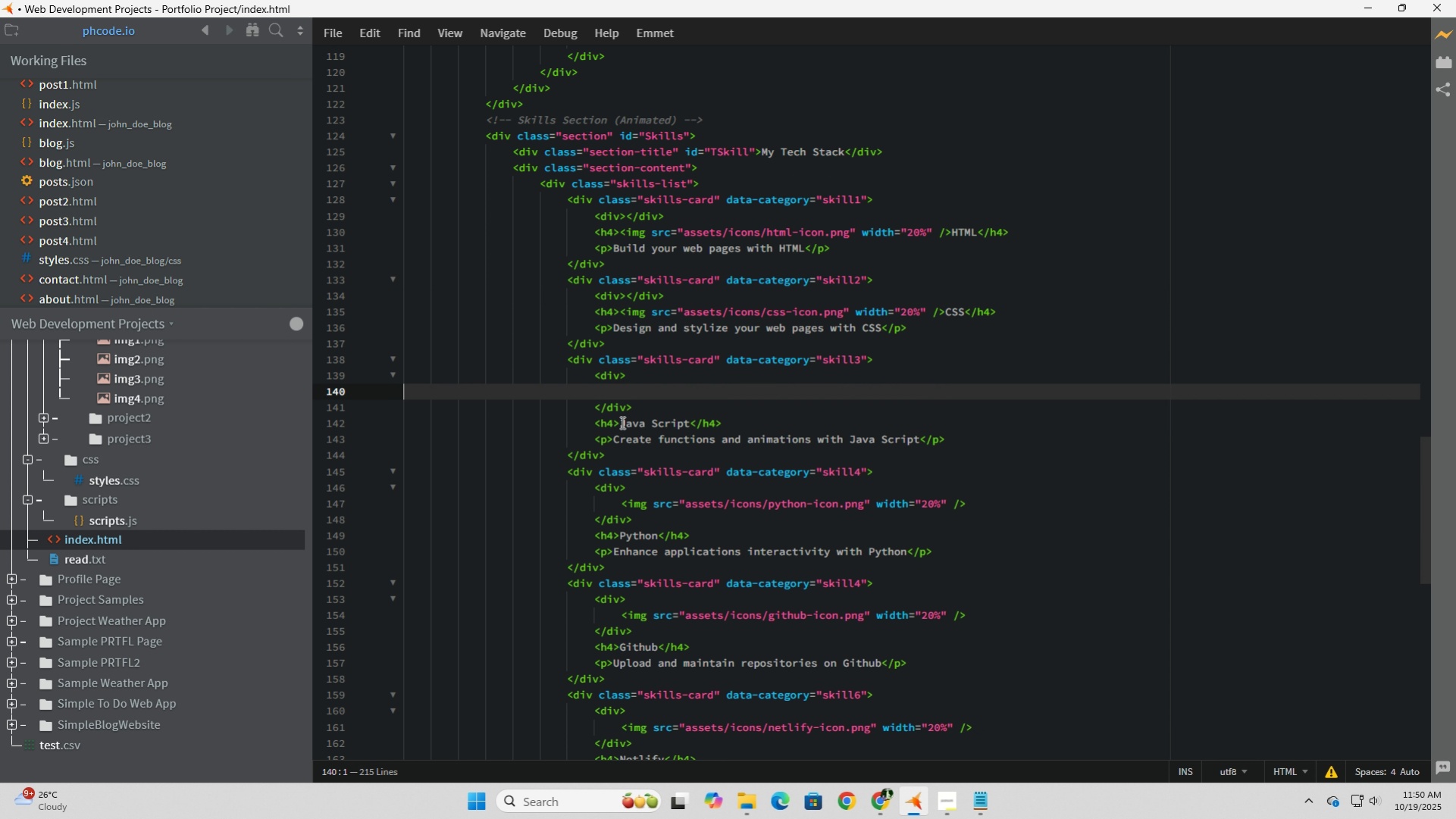 
left_click([621, 422])
 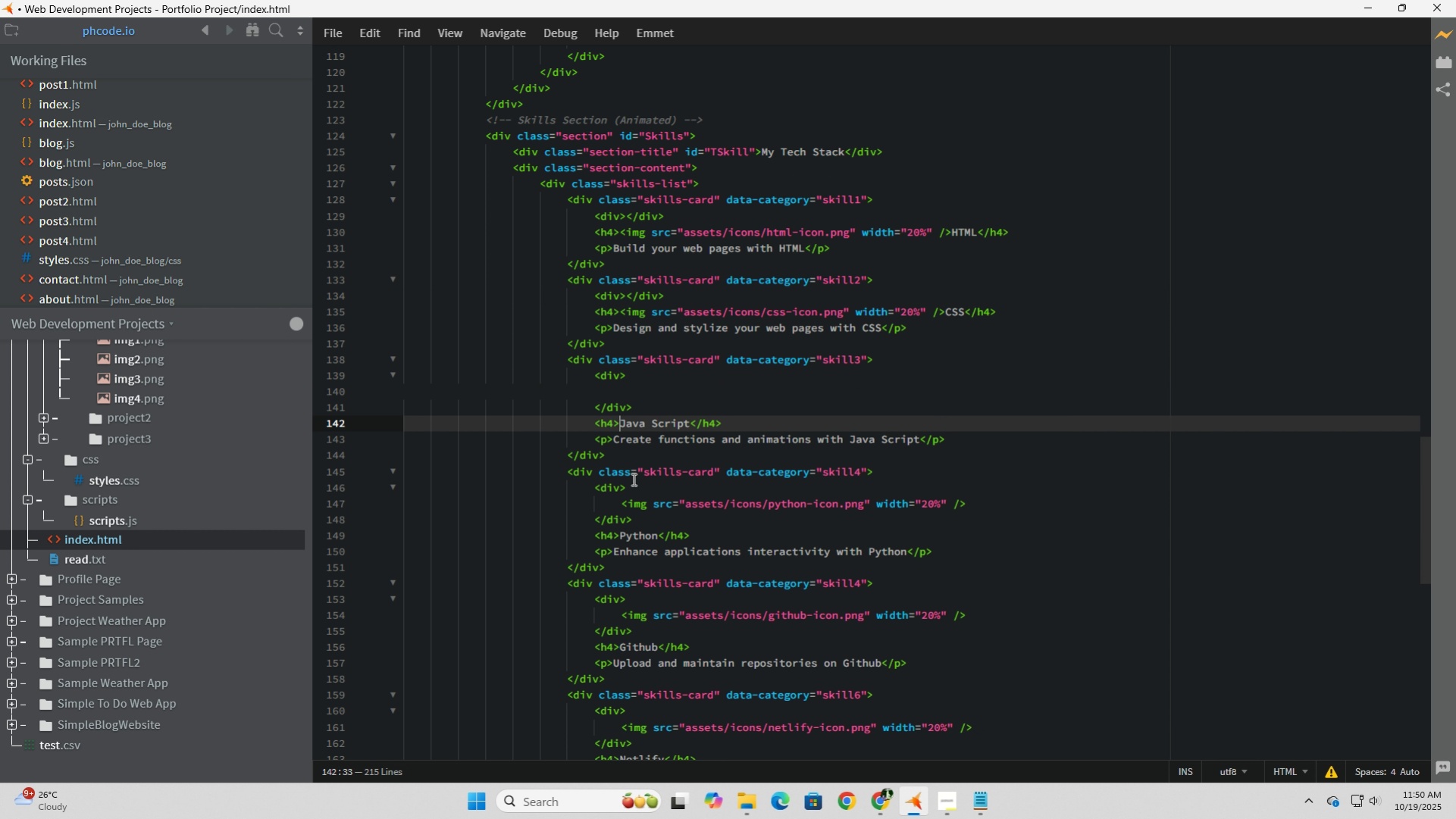 
key(Control+V)
 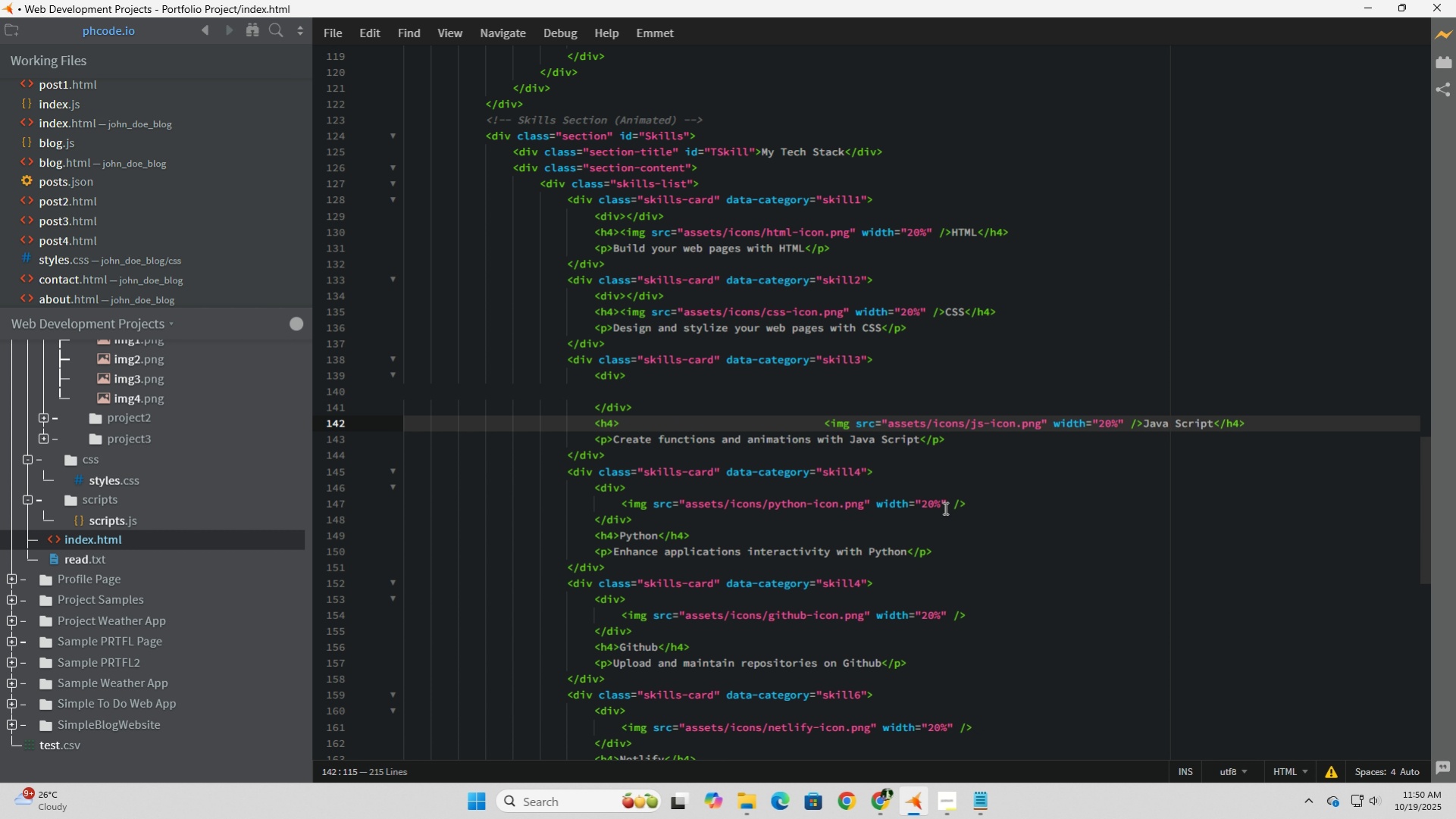 
left_click_drag(start_coordinate=[969, 506], to_coordinate=[619, 506])
 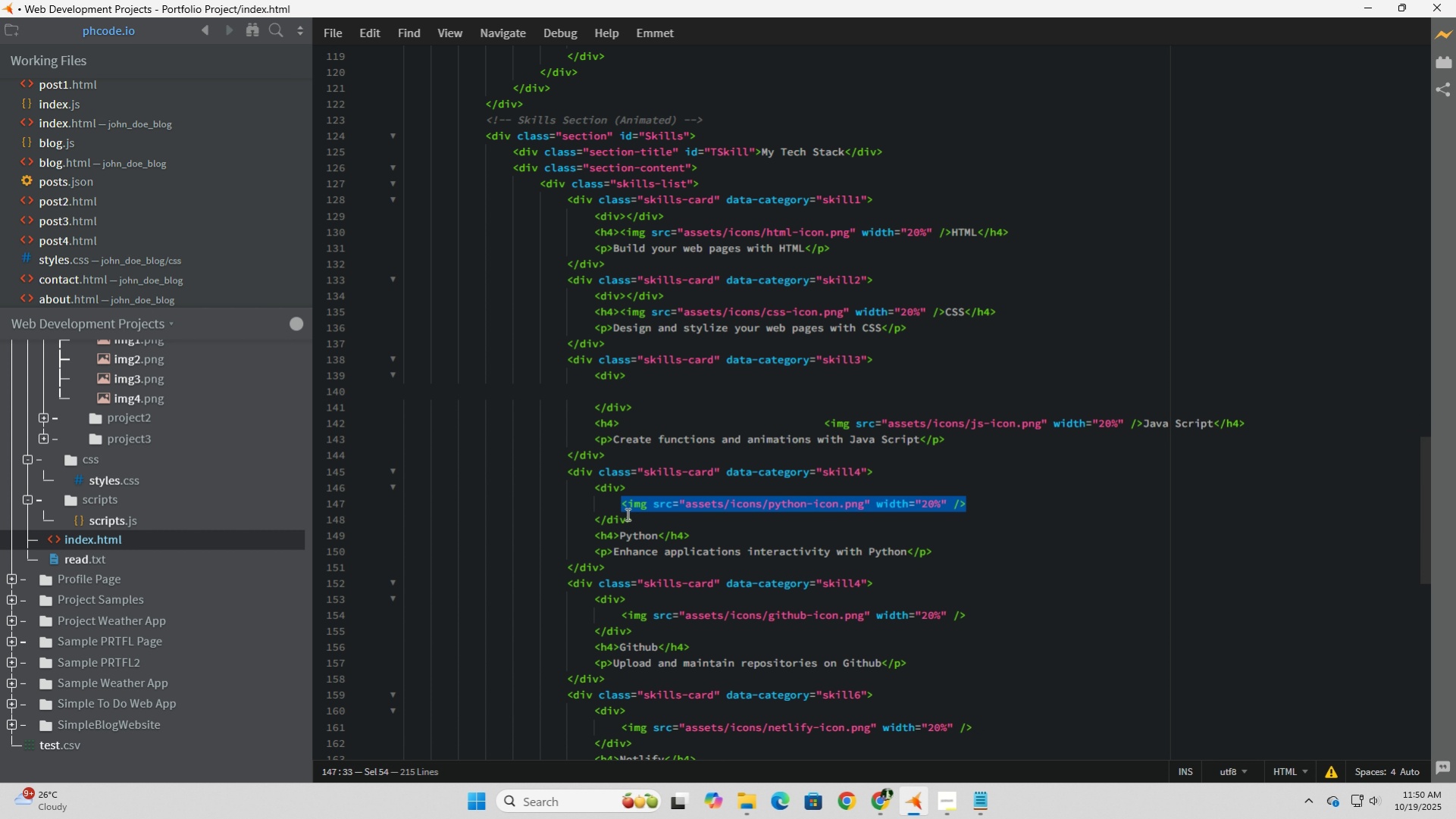 
key(Control+X)
 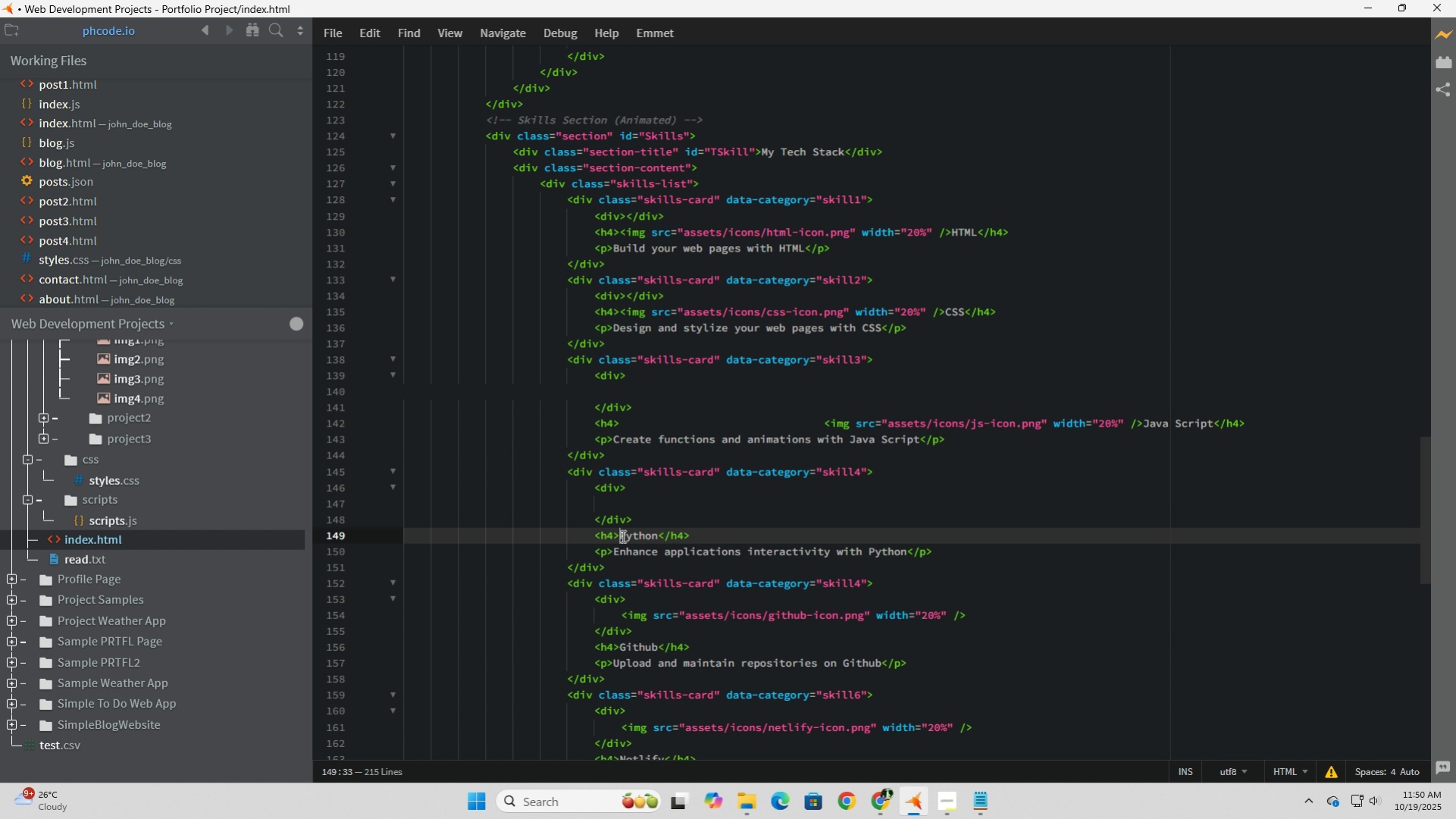 
left_click([622, 536])
 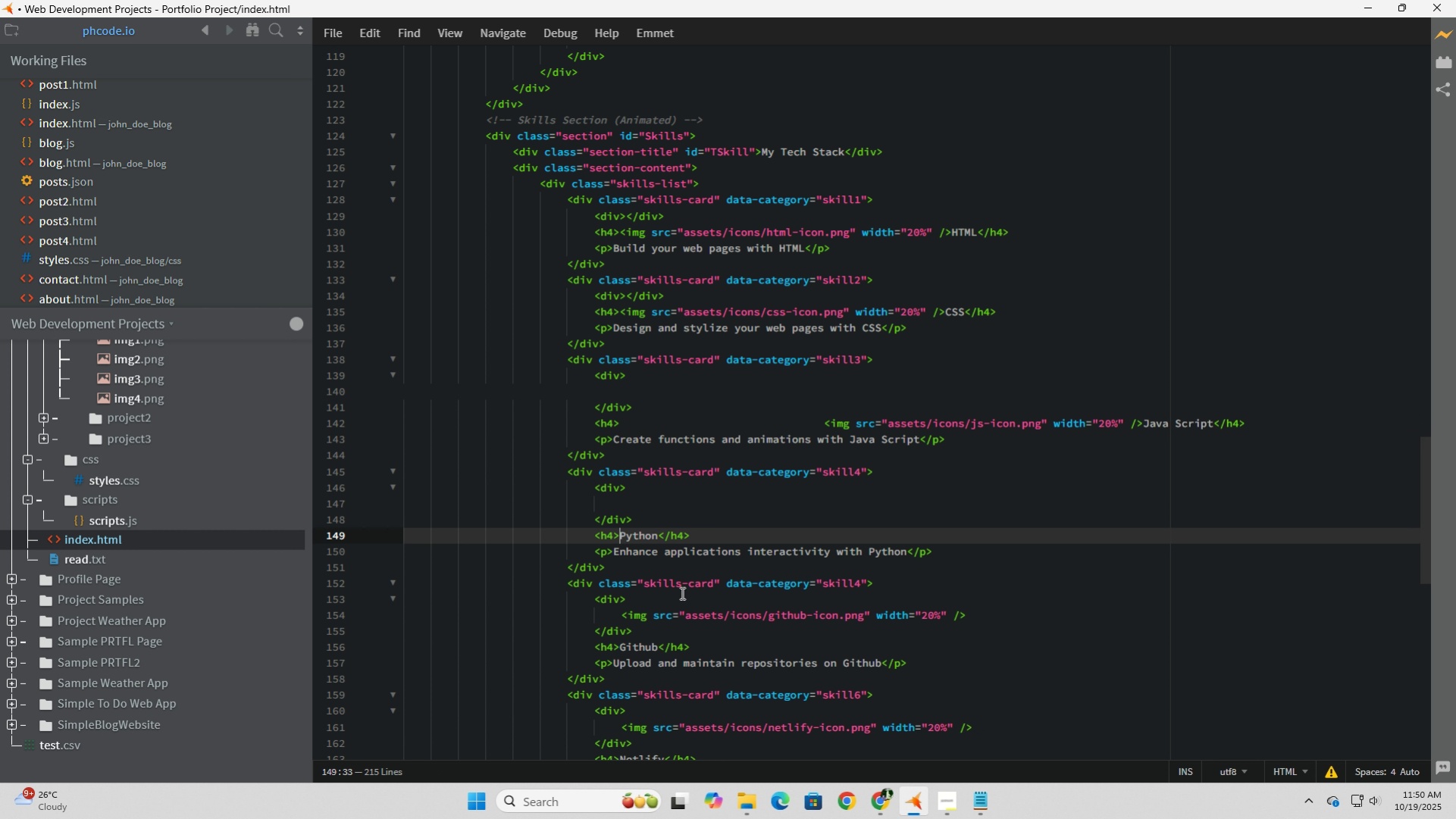 
key(Control+V)
 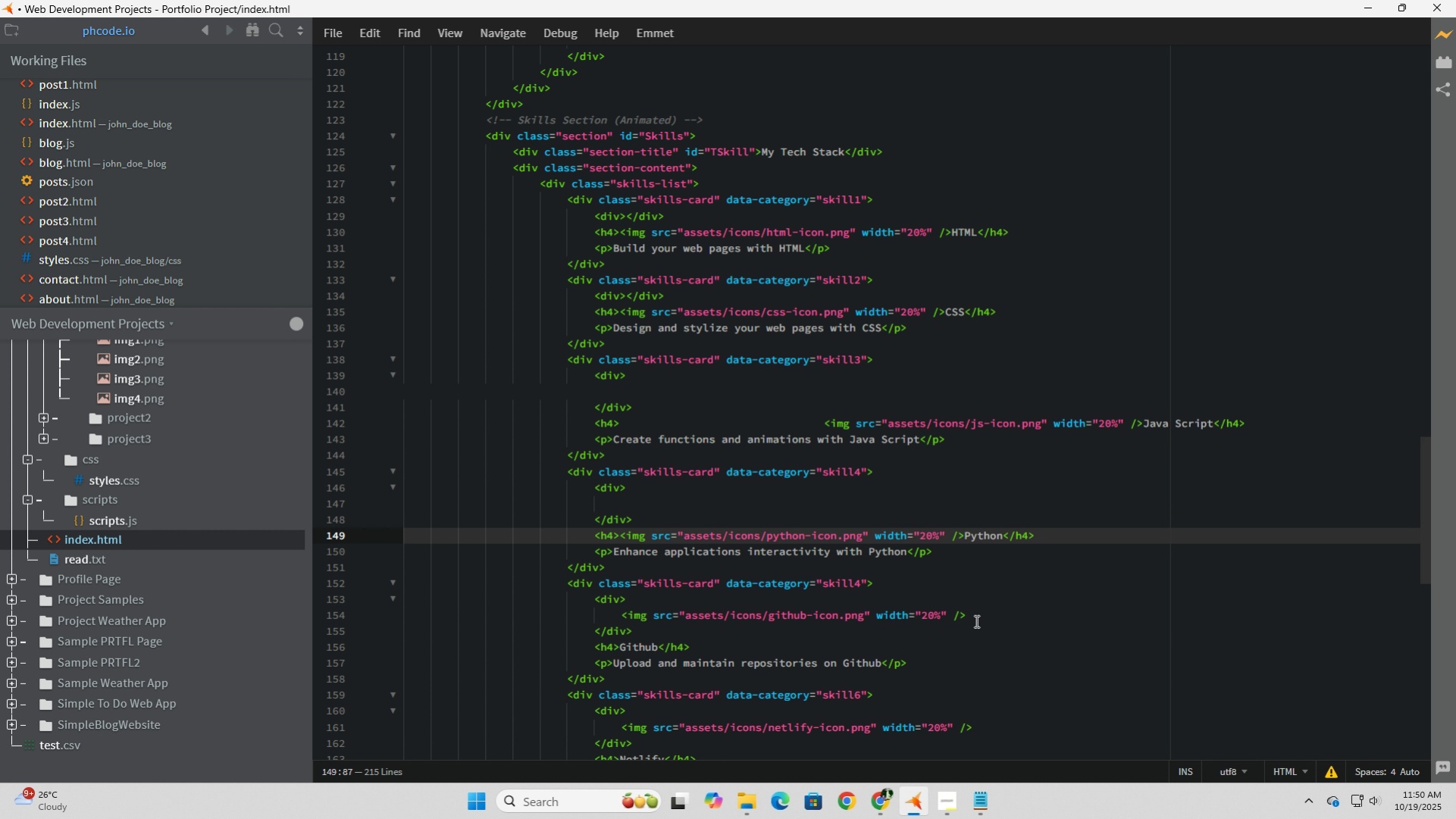 
left_click_drag(start_coordinate=[968, 611], to_coordinate=[390, 621])
 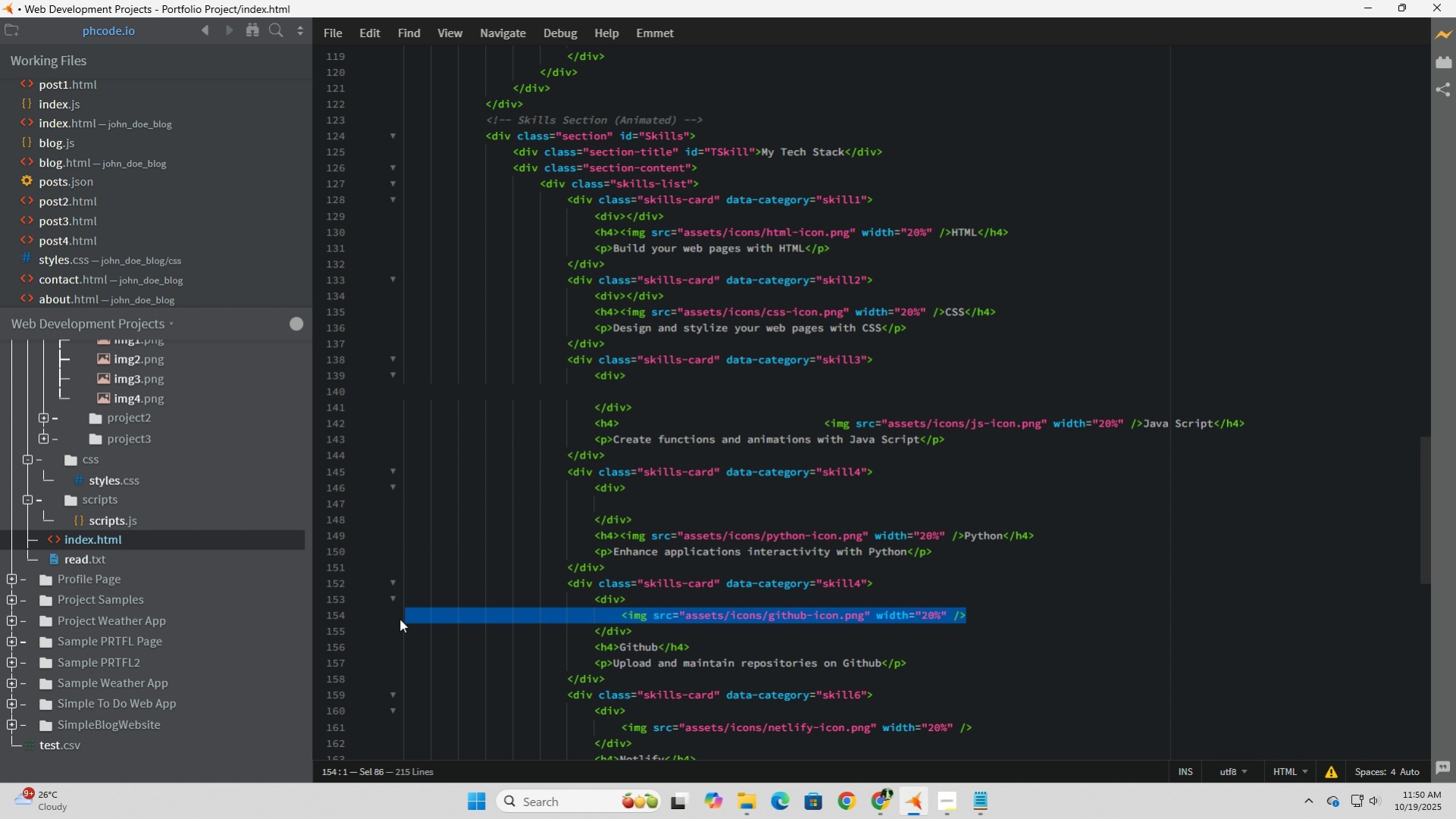 
key(Control+X)
 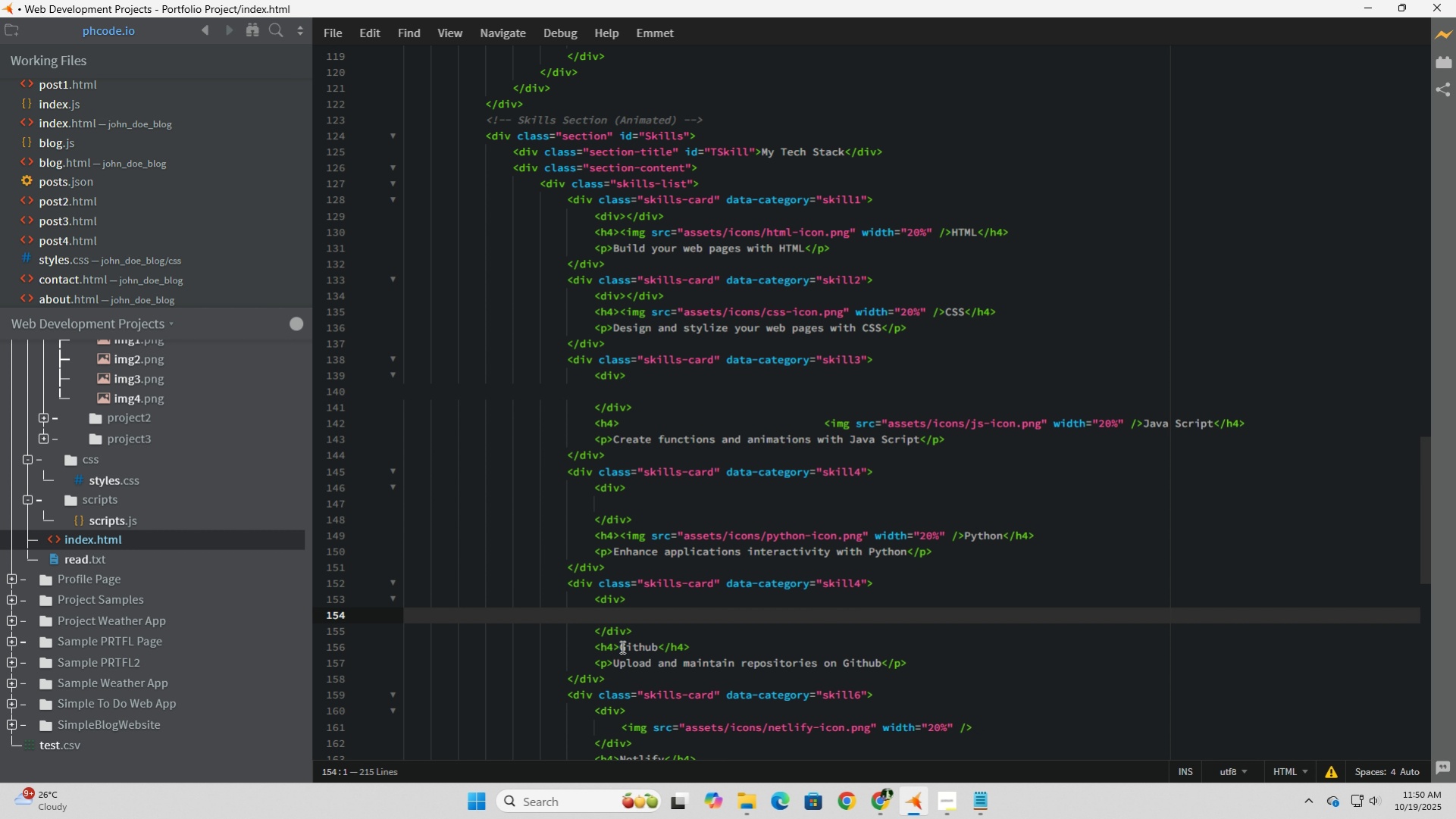 
left_click([620, 647])
 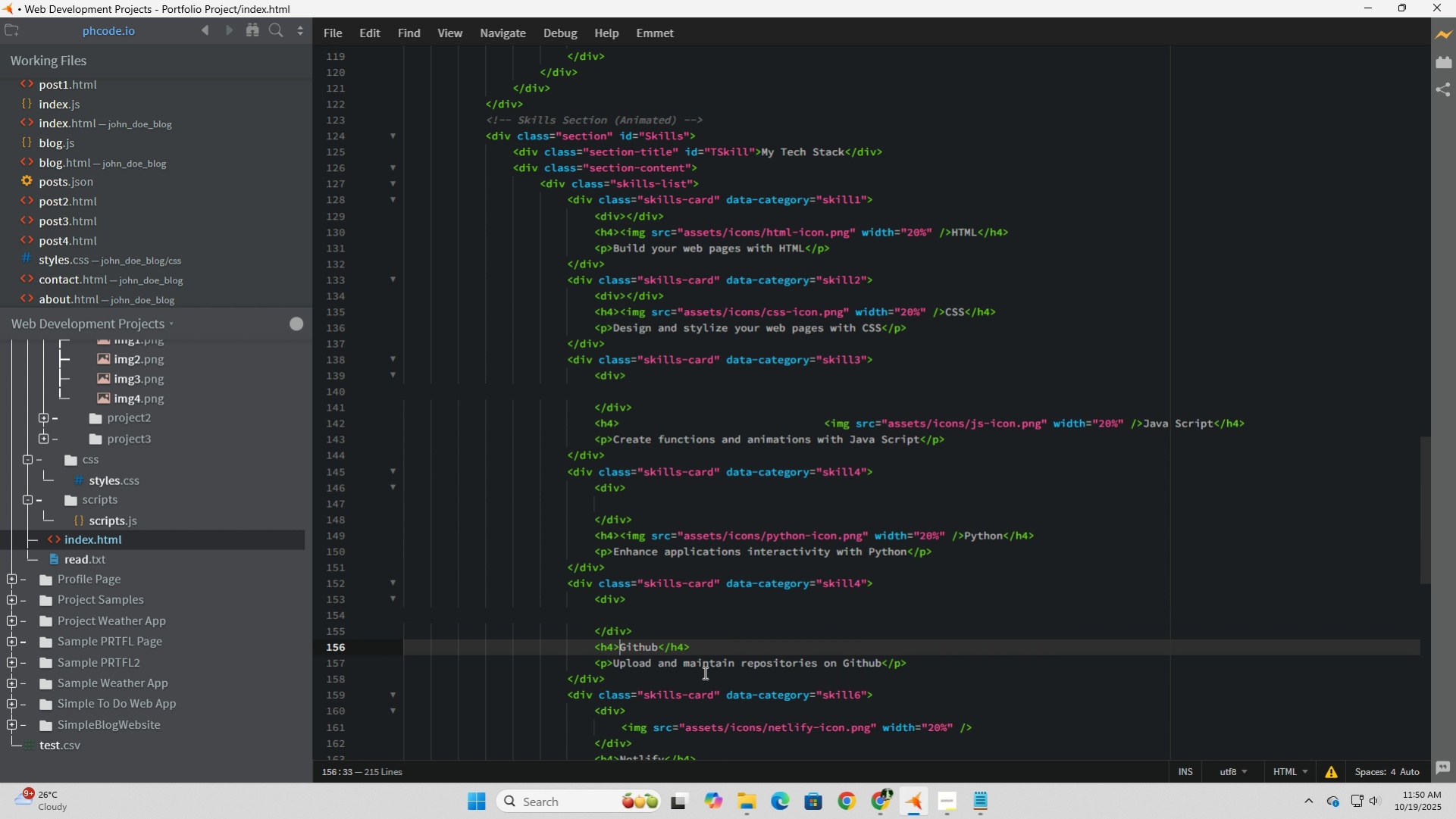 
key(Control+V)
 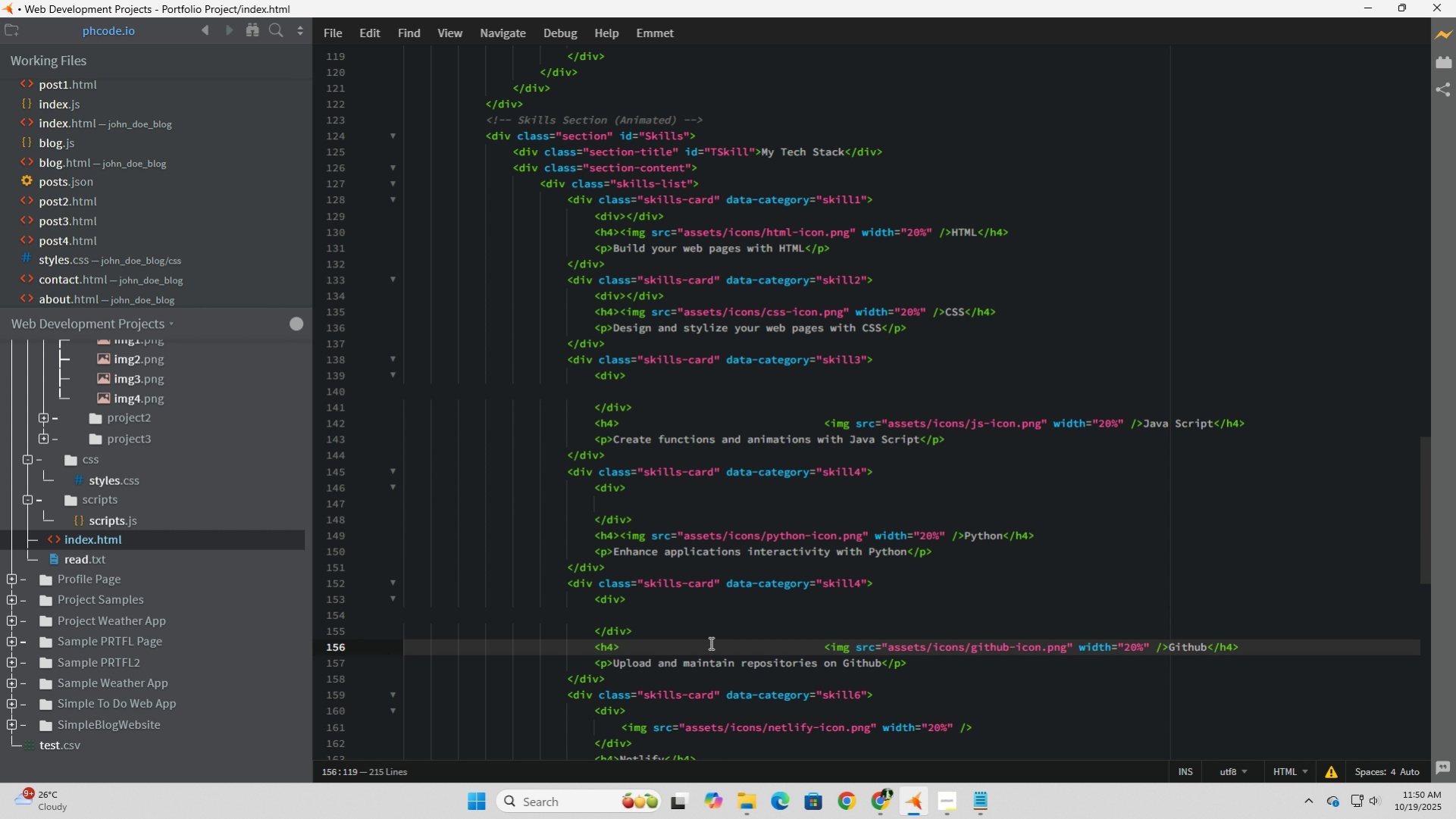 
scroll: coordinate [710, 642], scroll_direction: down, amount: 1.0
 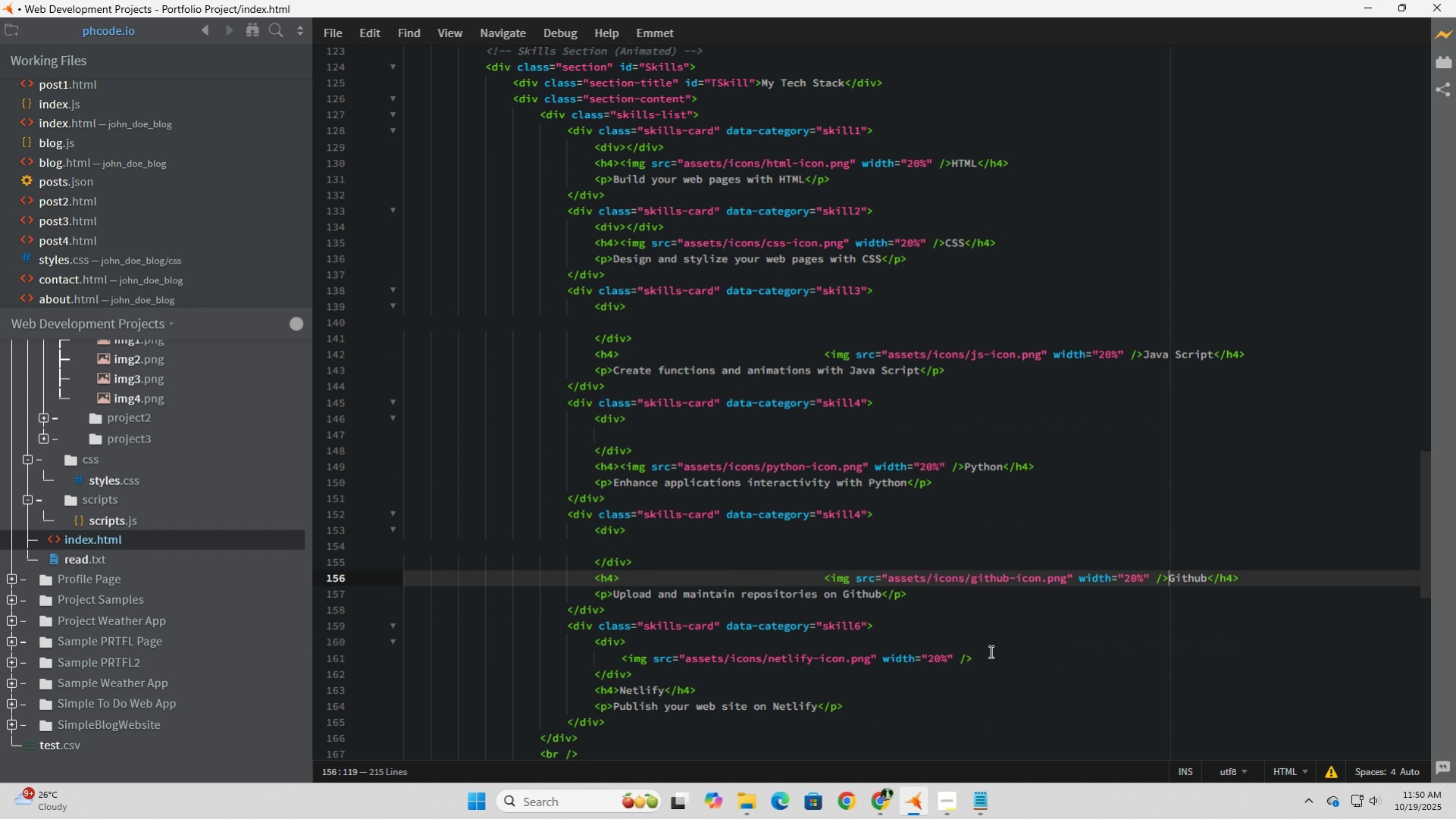 
left_click_drag(start_coordinate=[986, 657], to_coordinate=[401, 661])
 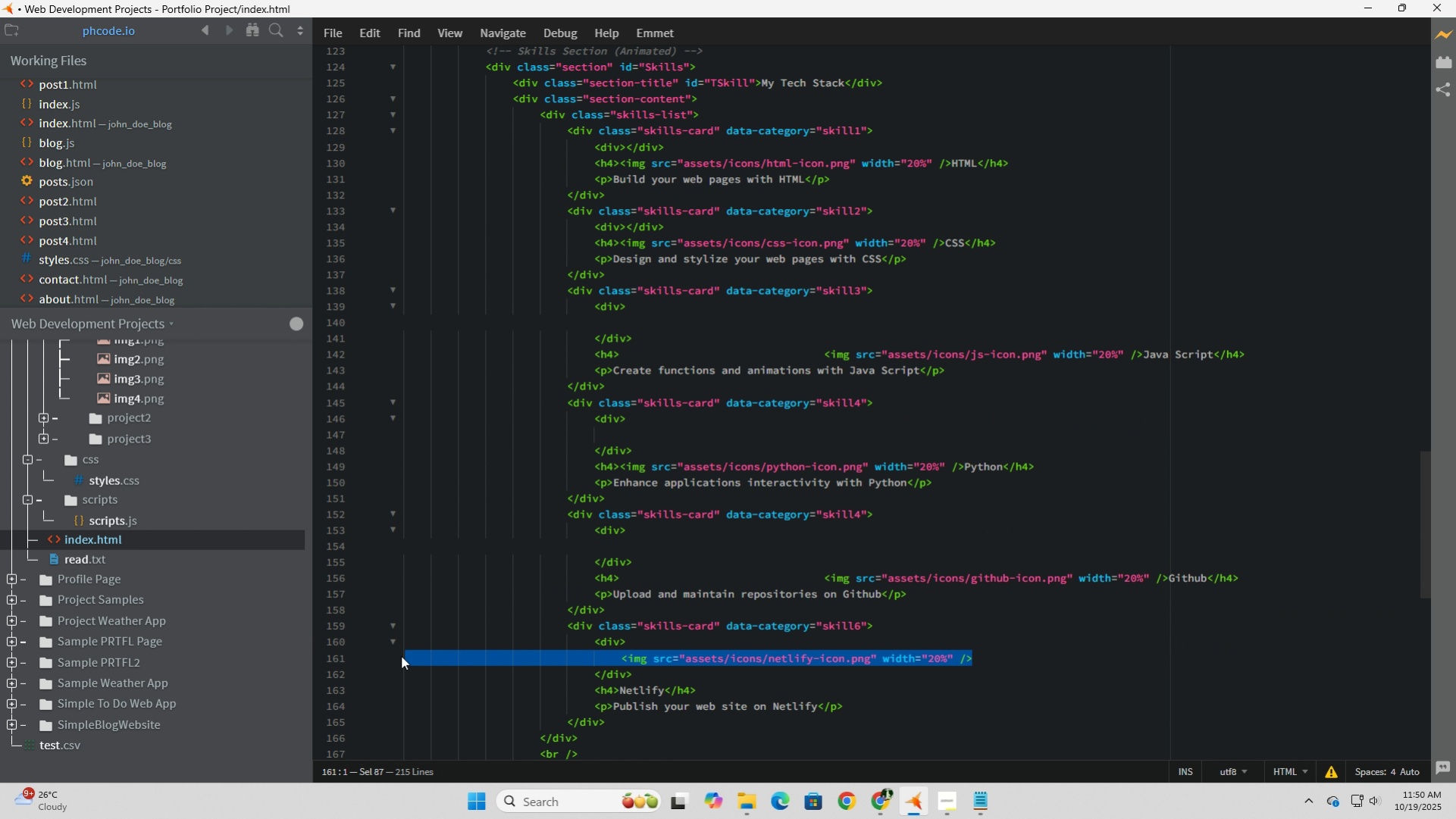 
key(Control+C)
 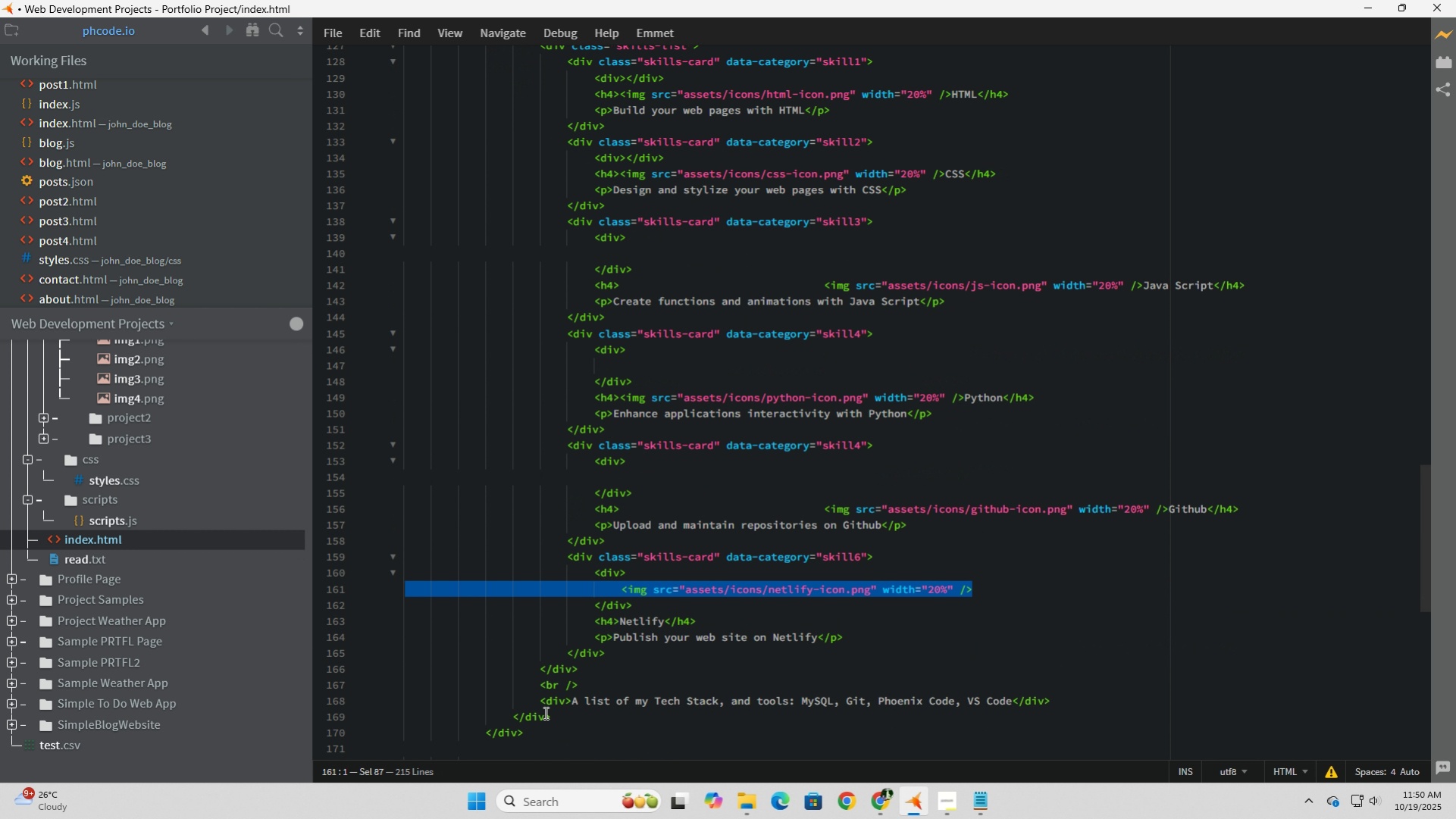 
scroll: coordinate [544, 712], scroll_direction: down, amount: 2.0
 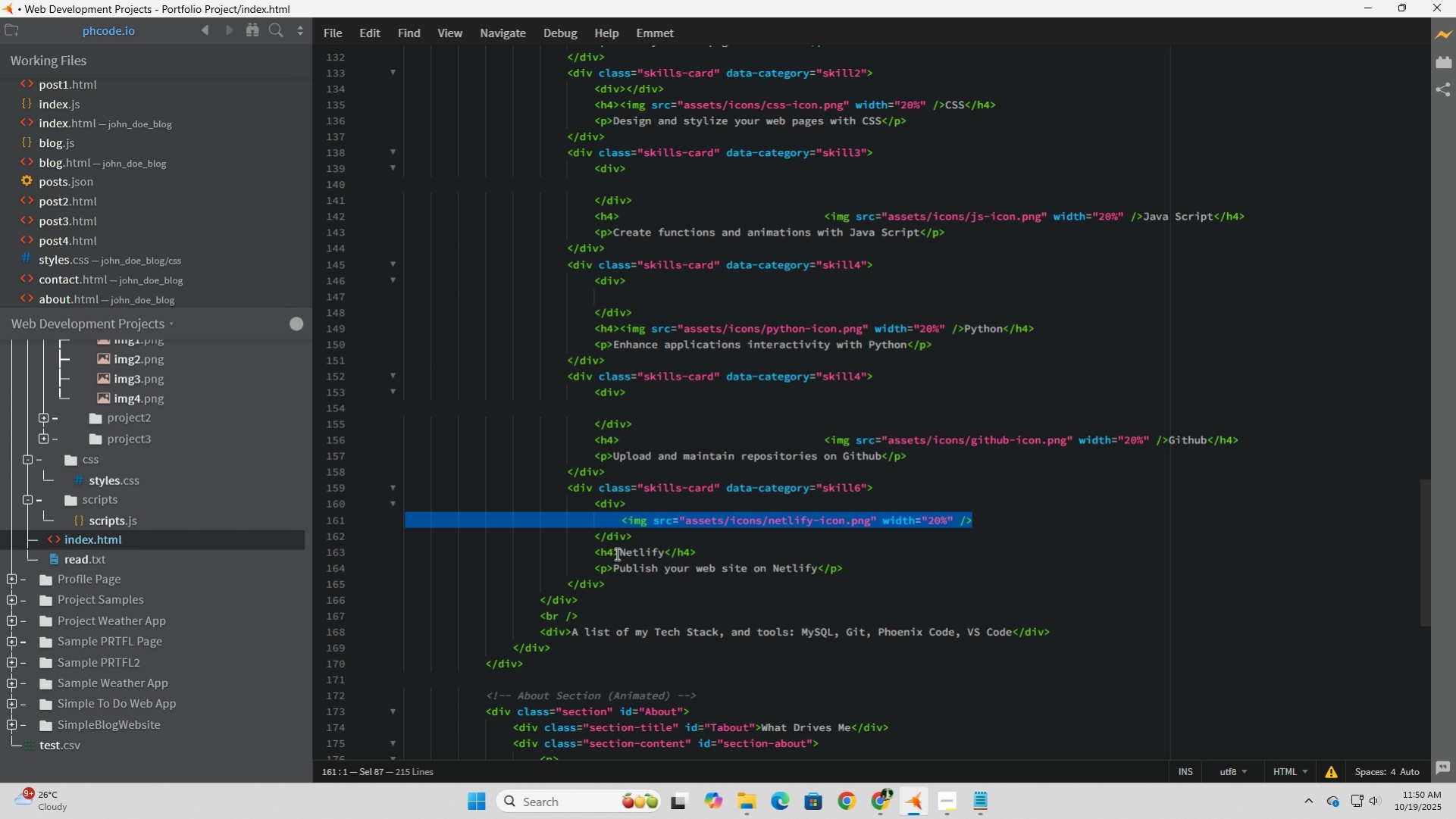 
left_click([615, 553])
 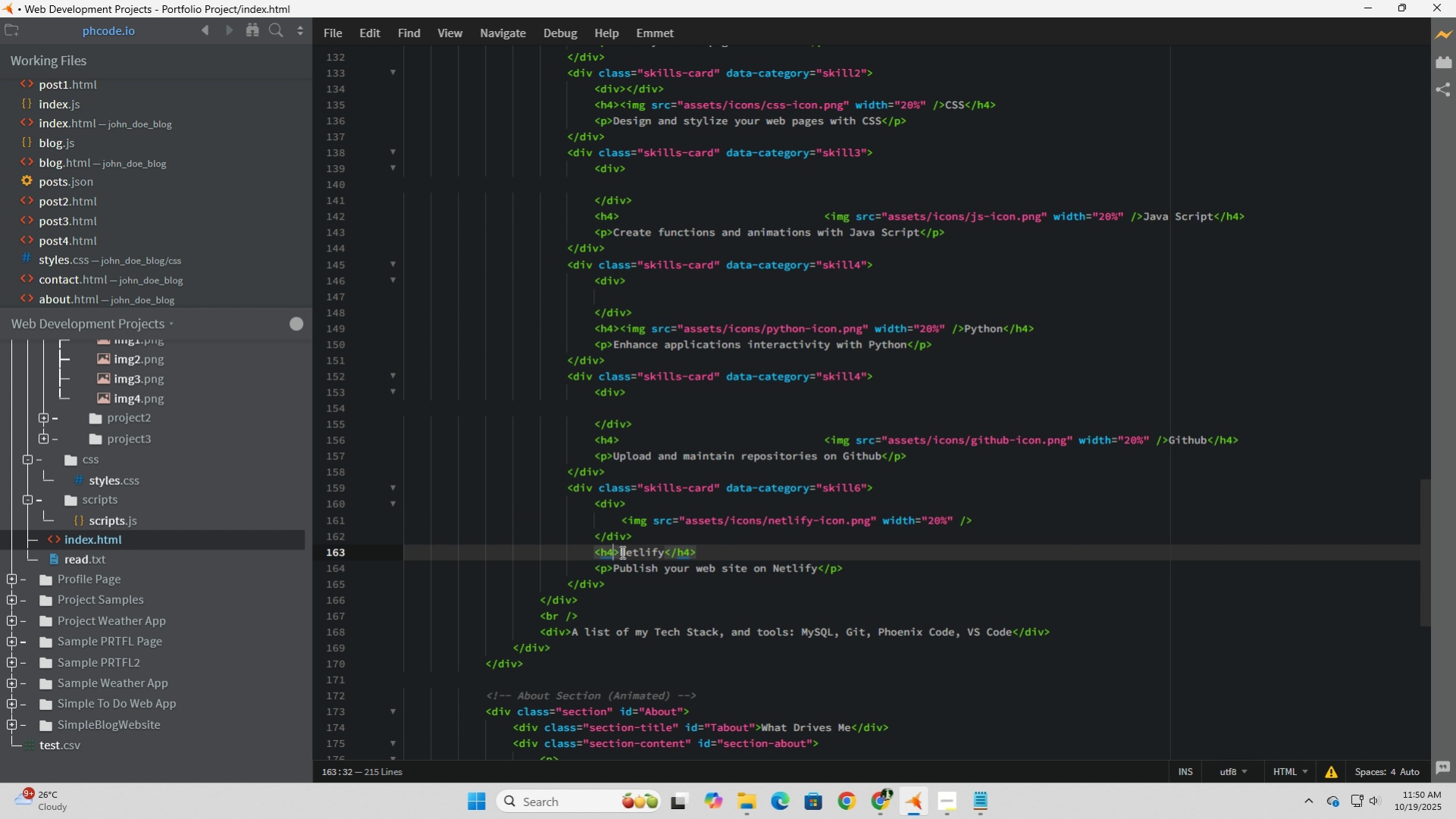 
left_click([622, 552])
 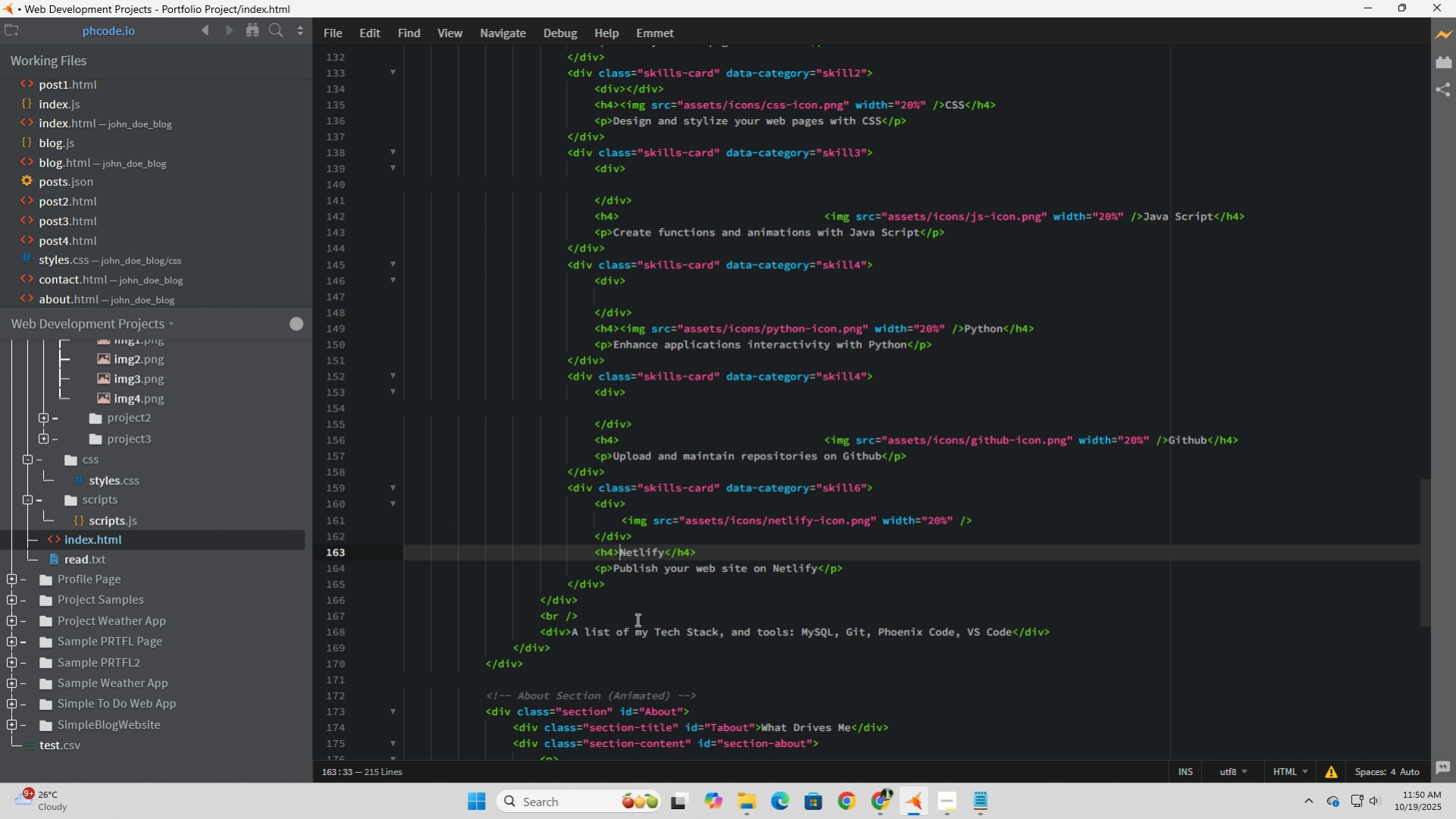 
key(Control+V)
 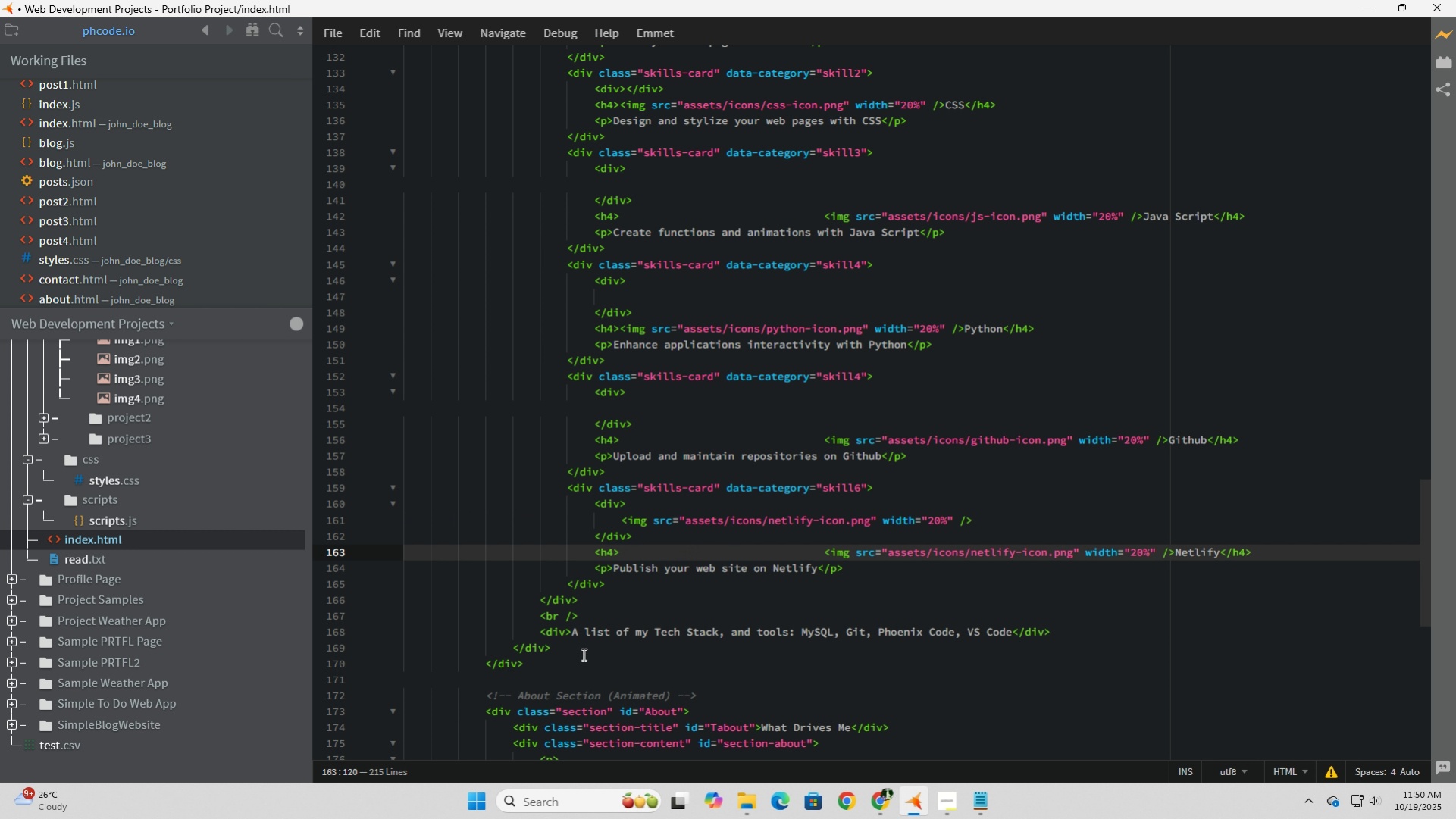 
left_click_drag(start_coordinate=[581, 649], to_coordinate=[148, 120])
 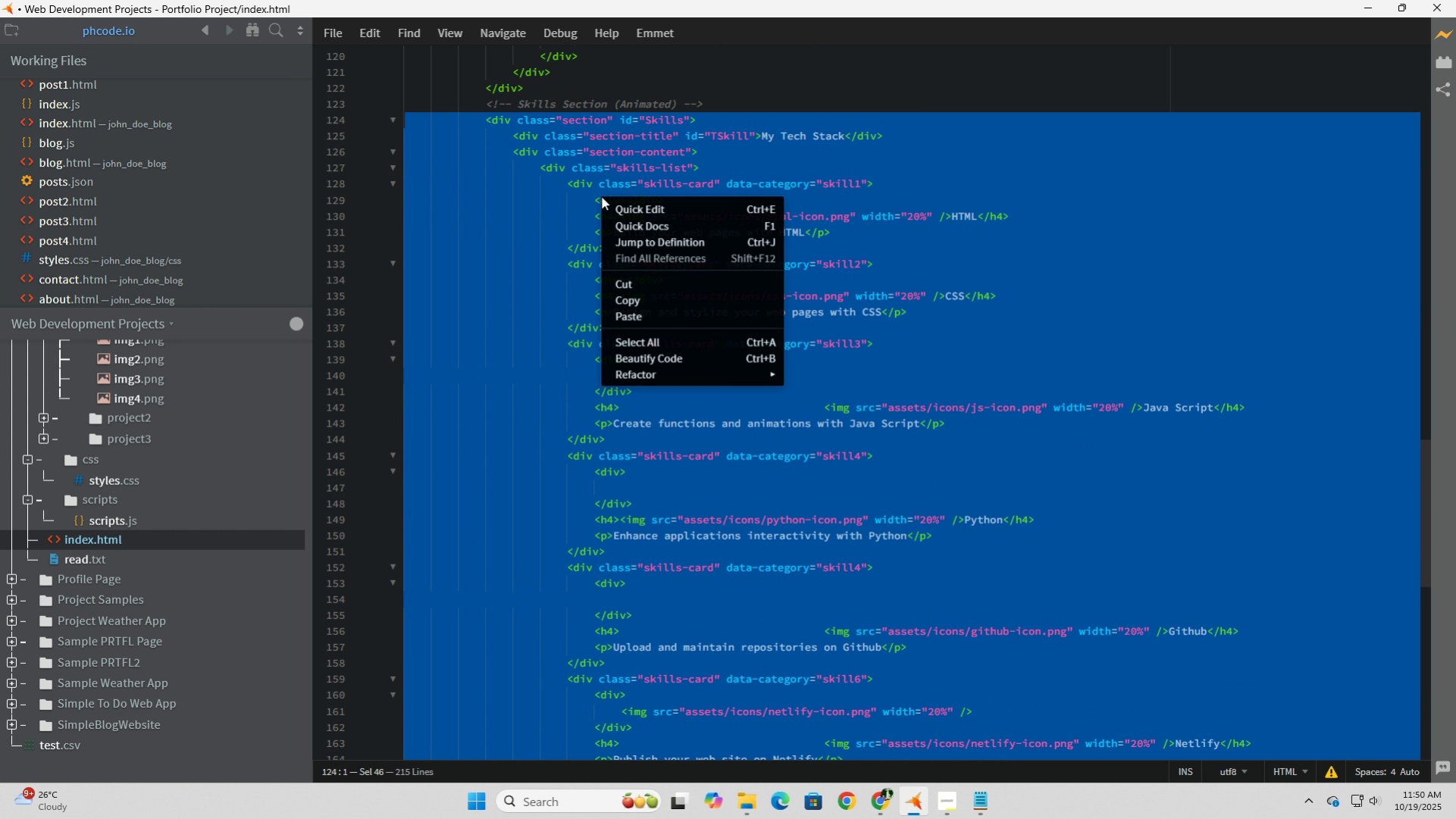 
right_click([601, 196])
 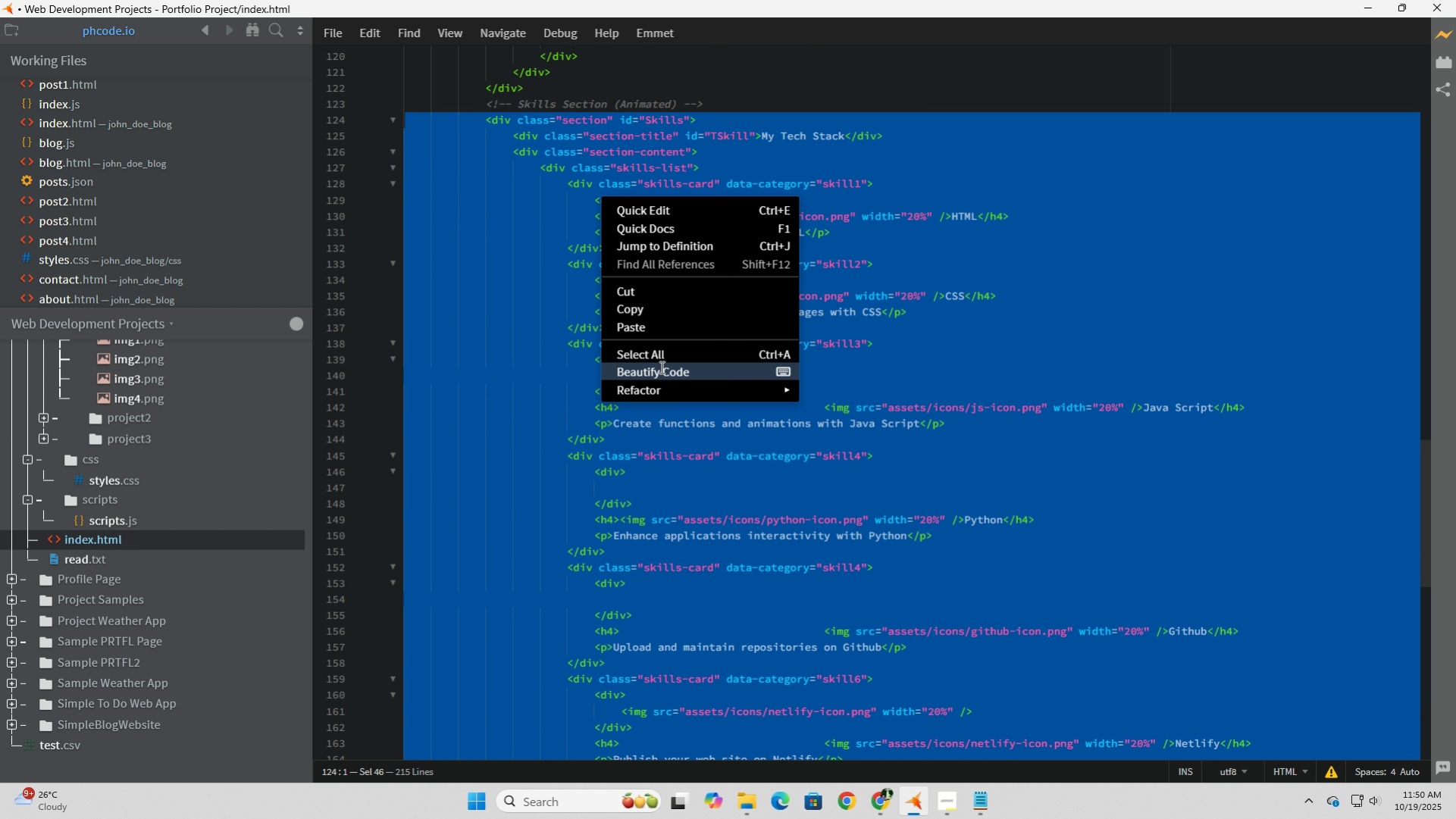 
left_click([660, 367])
 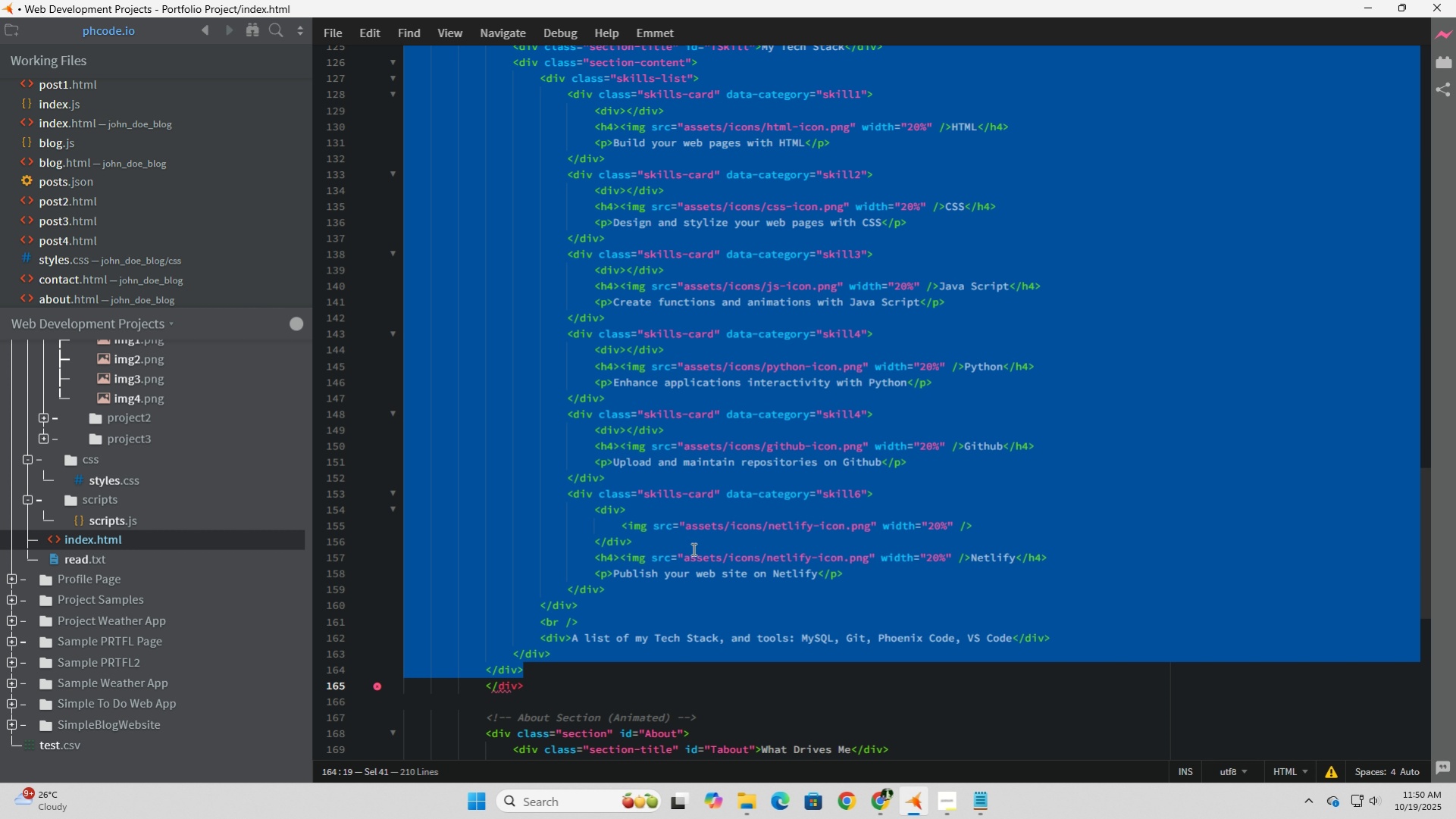 
scroll: coordinate [694, 549], scroll_direction: down, amount: 1.0
 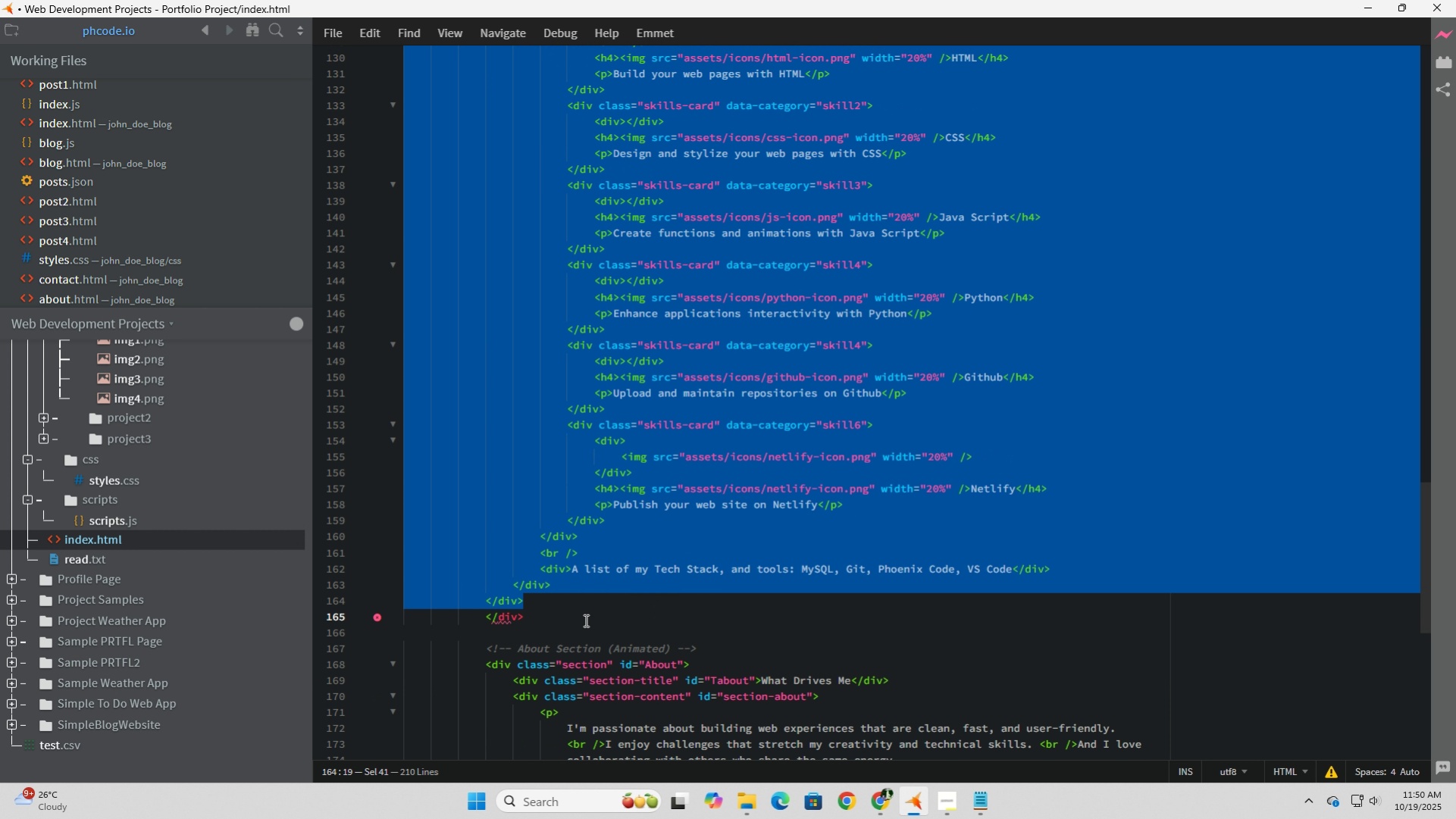 
left_click([584, 620])
 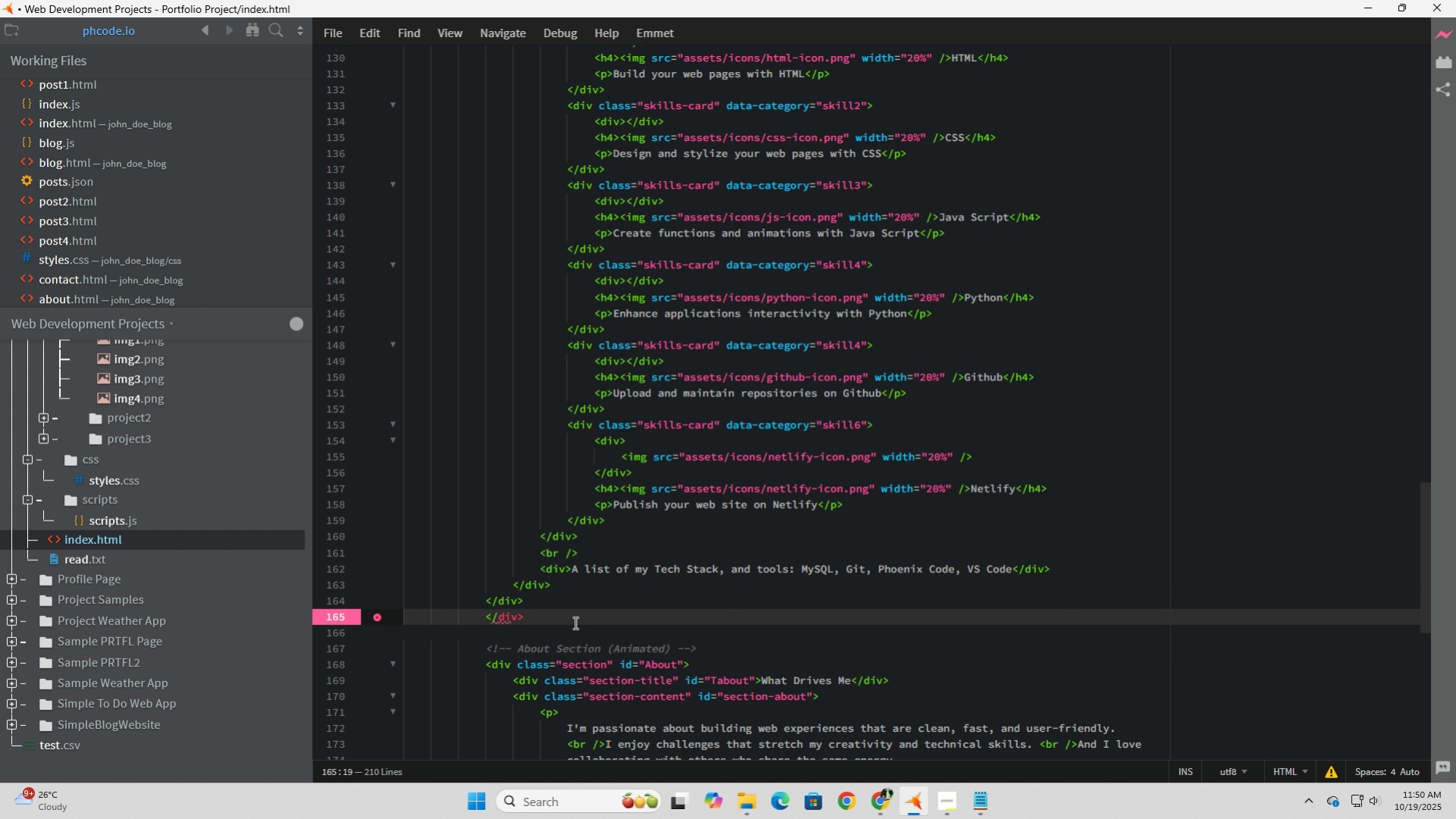 
left_click([574, 622])
 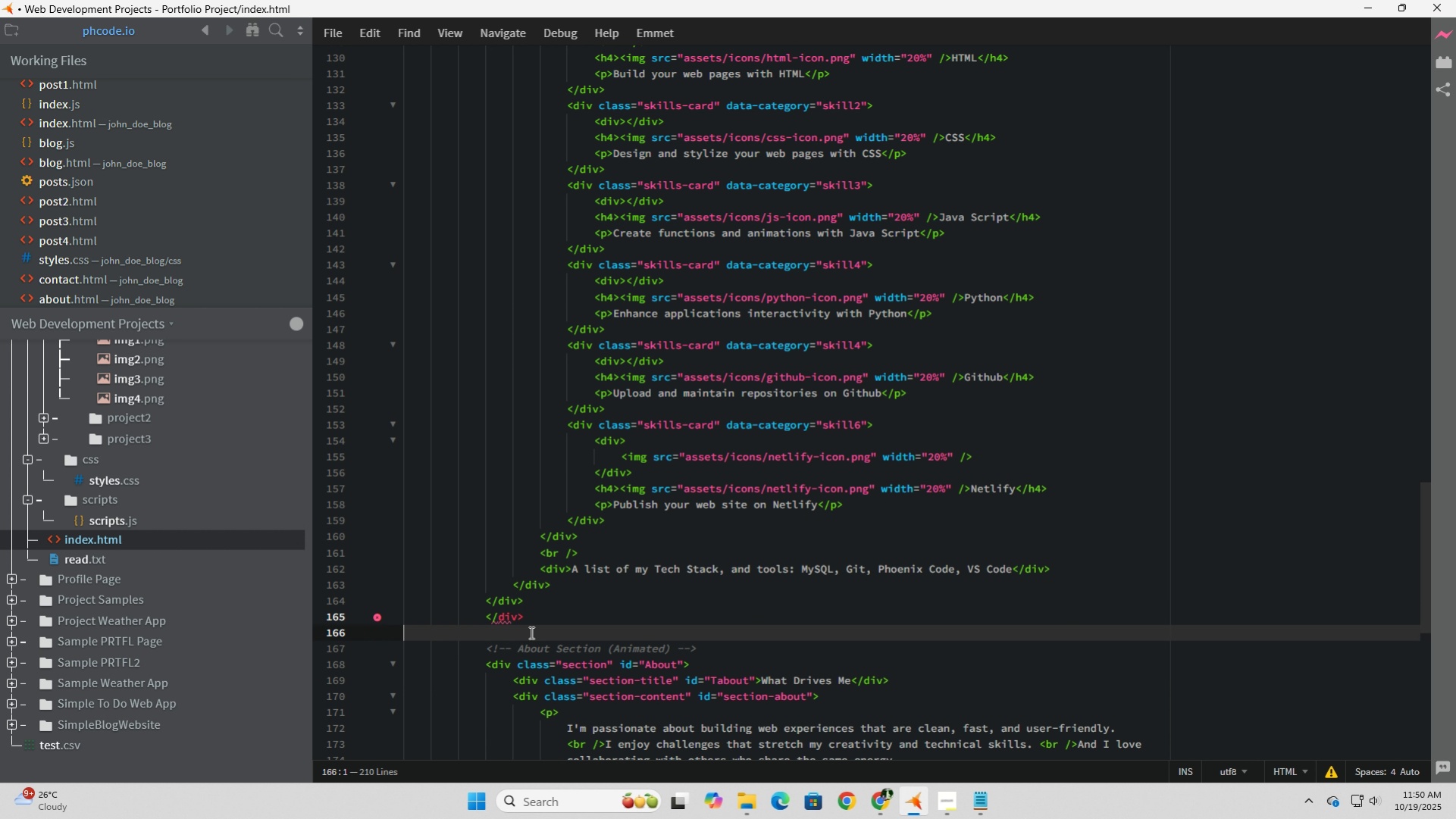 
left_click([530, 632])
 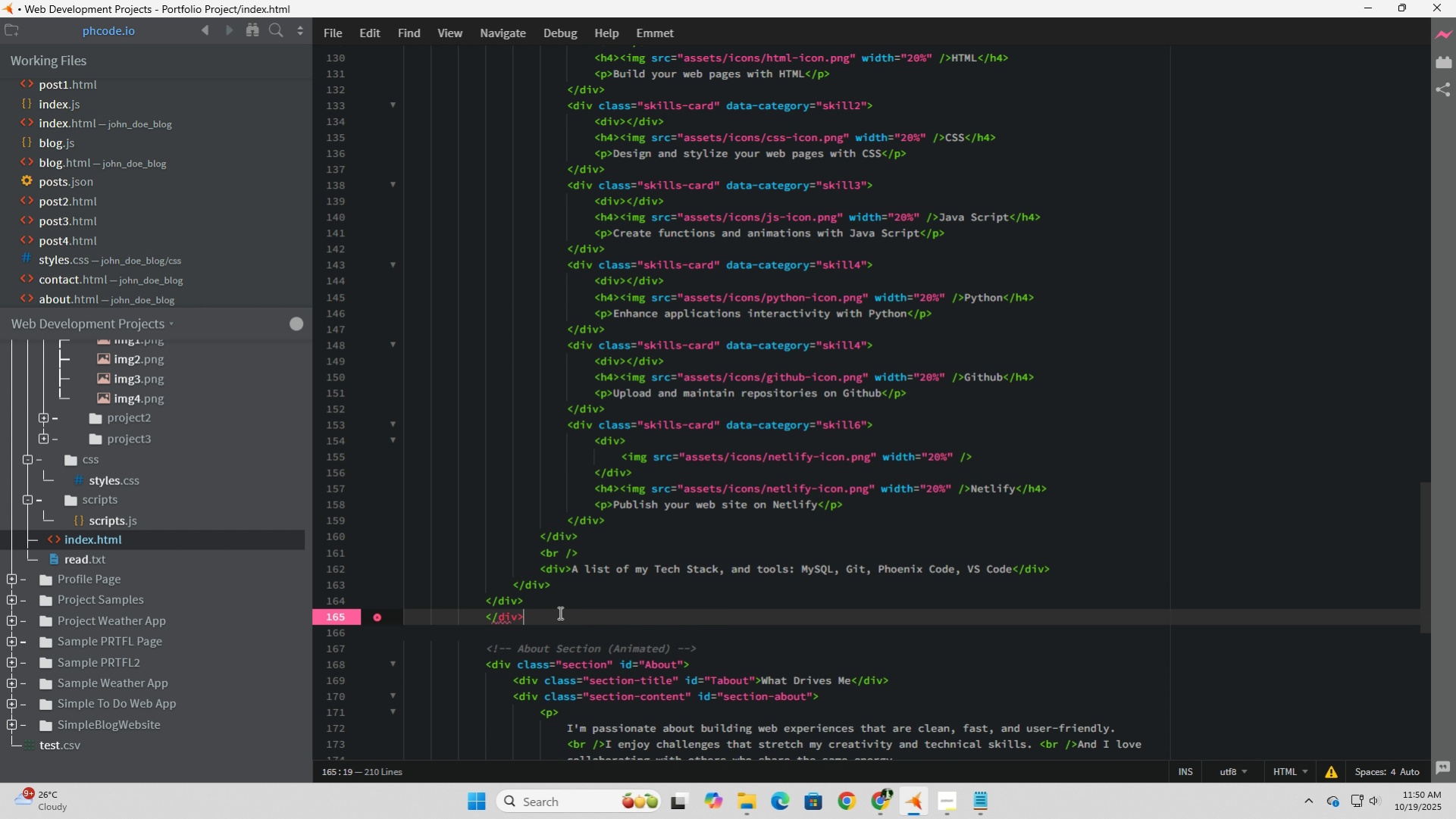 
left_click_drag(start_coordinate=[559, 612], to_coordinate=[363, 616])
 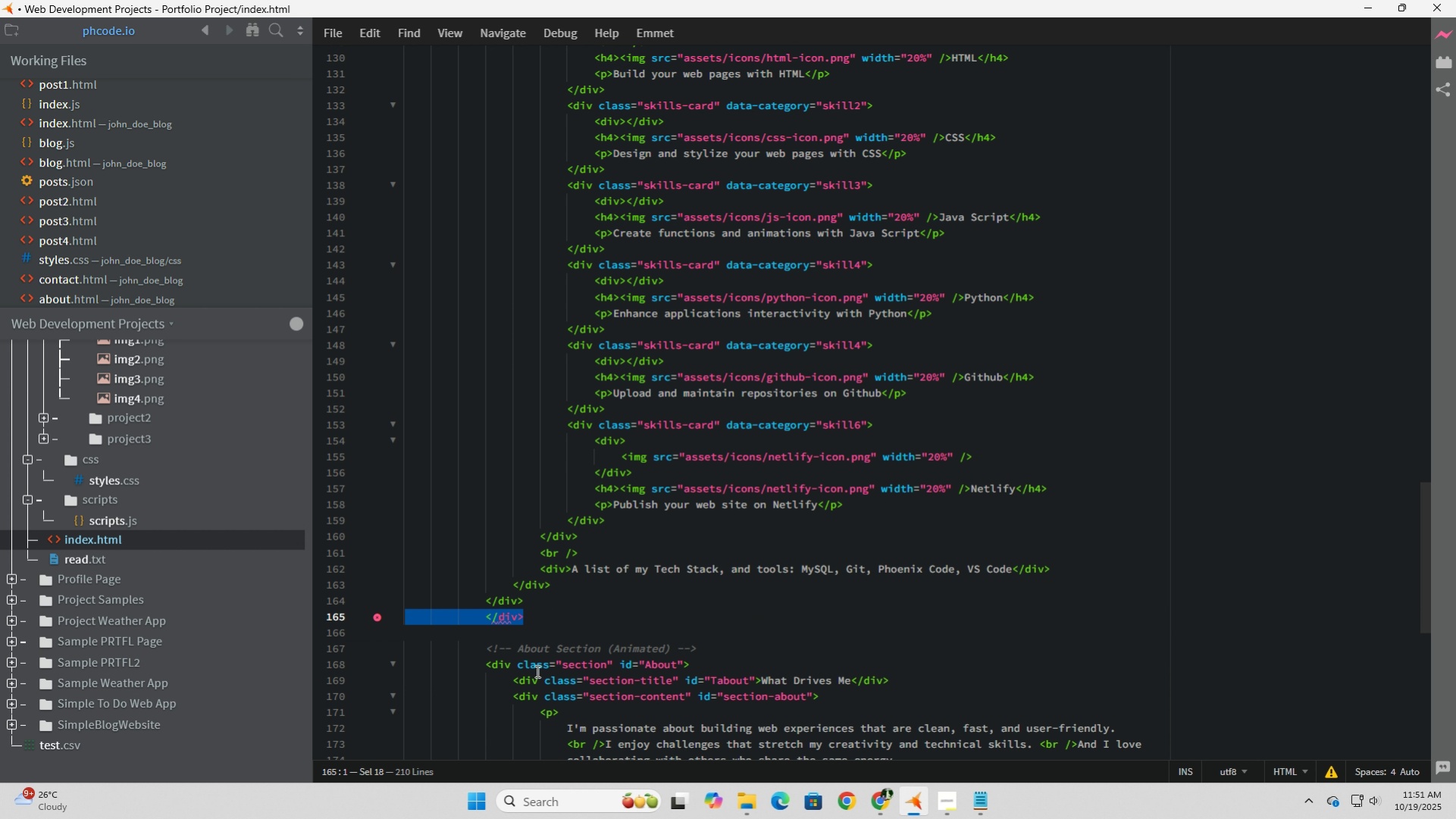 
key(Backspace)
 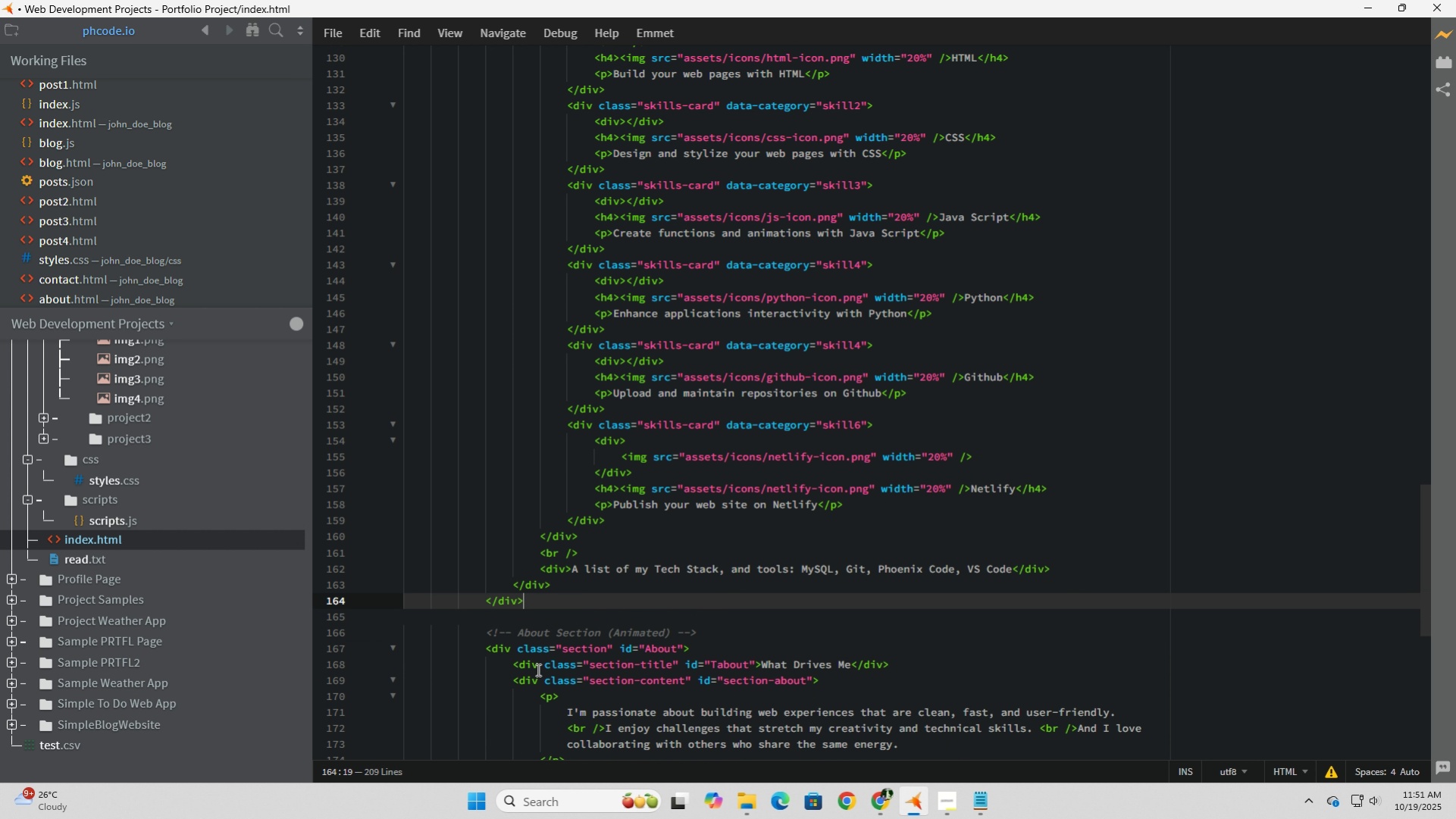 
key(Backspace)
 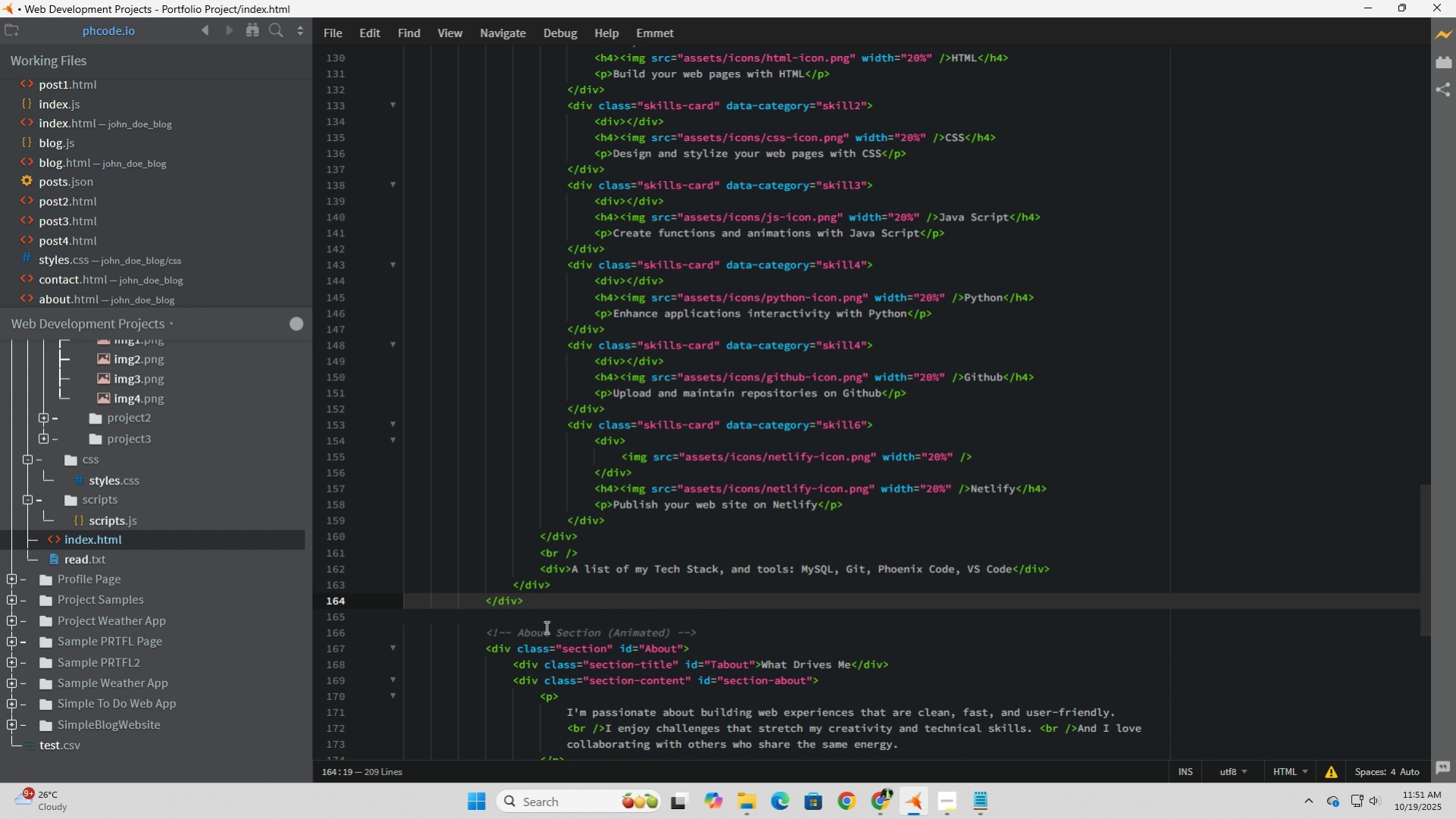 
left_click([565, 614])
 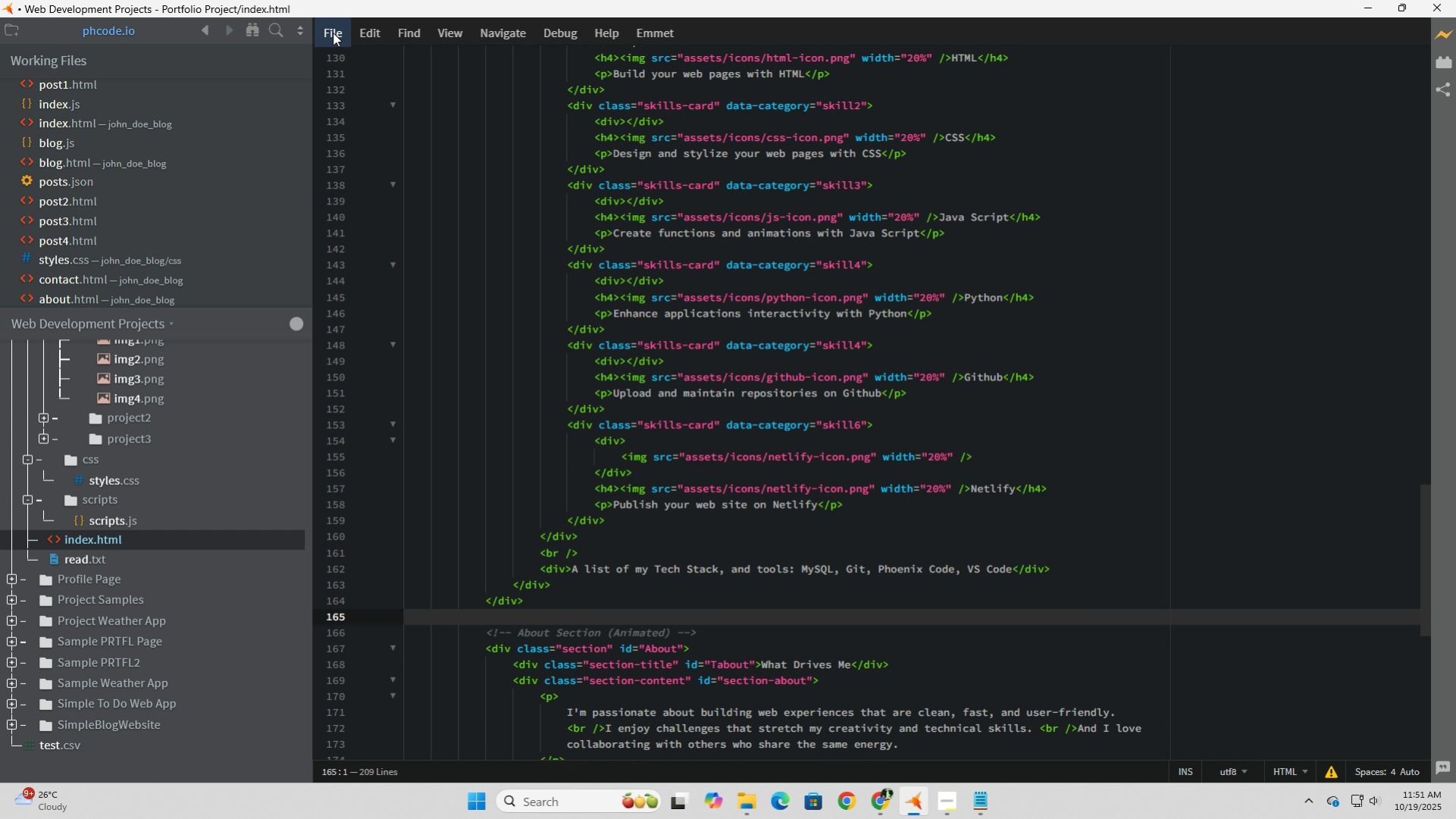 
left_click([333, 33])
 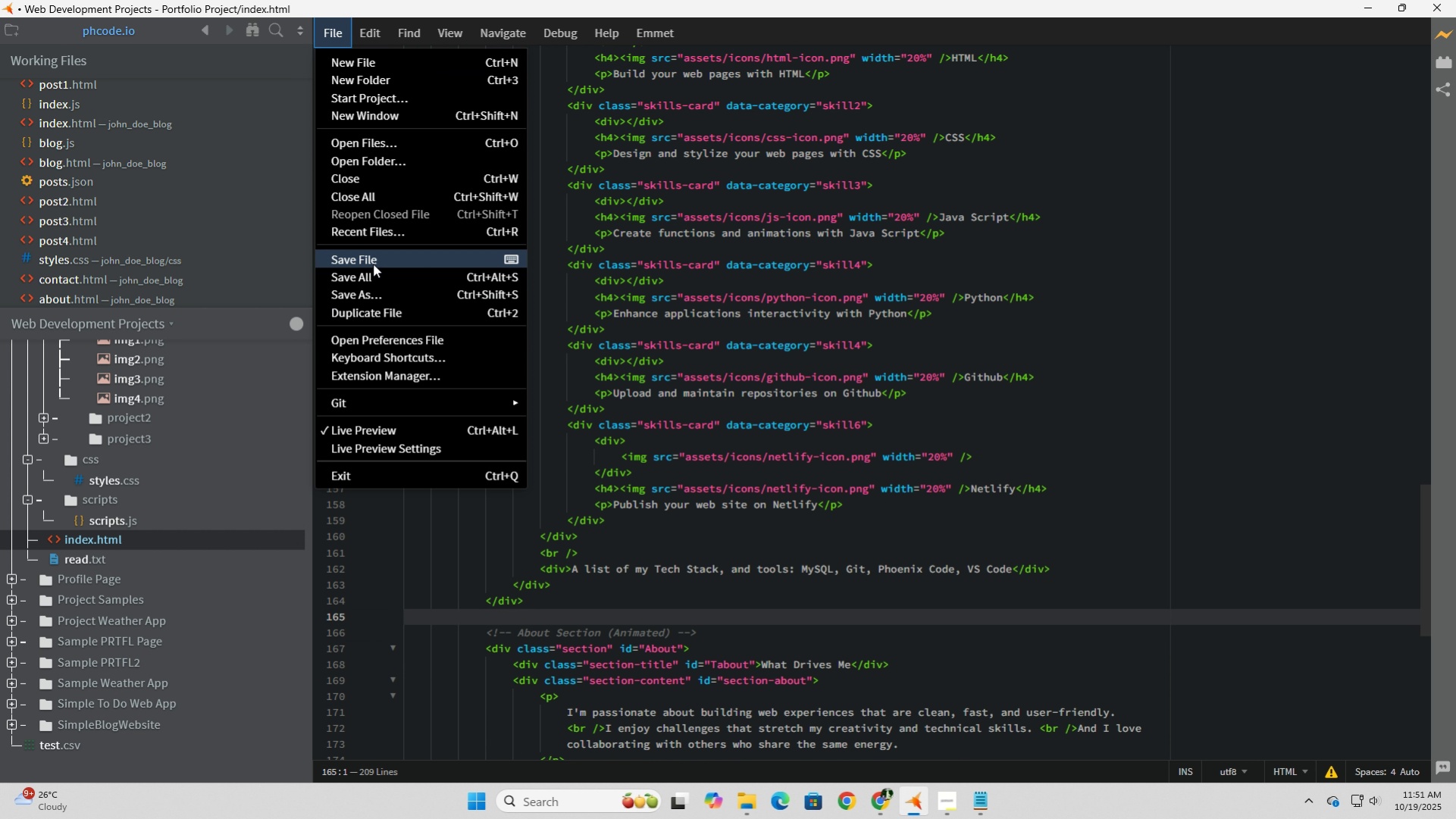 
left_click([374, 263])
 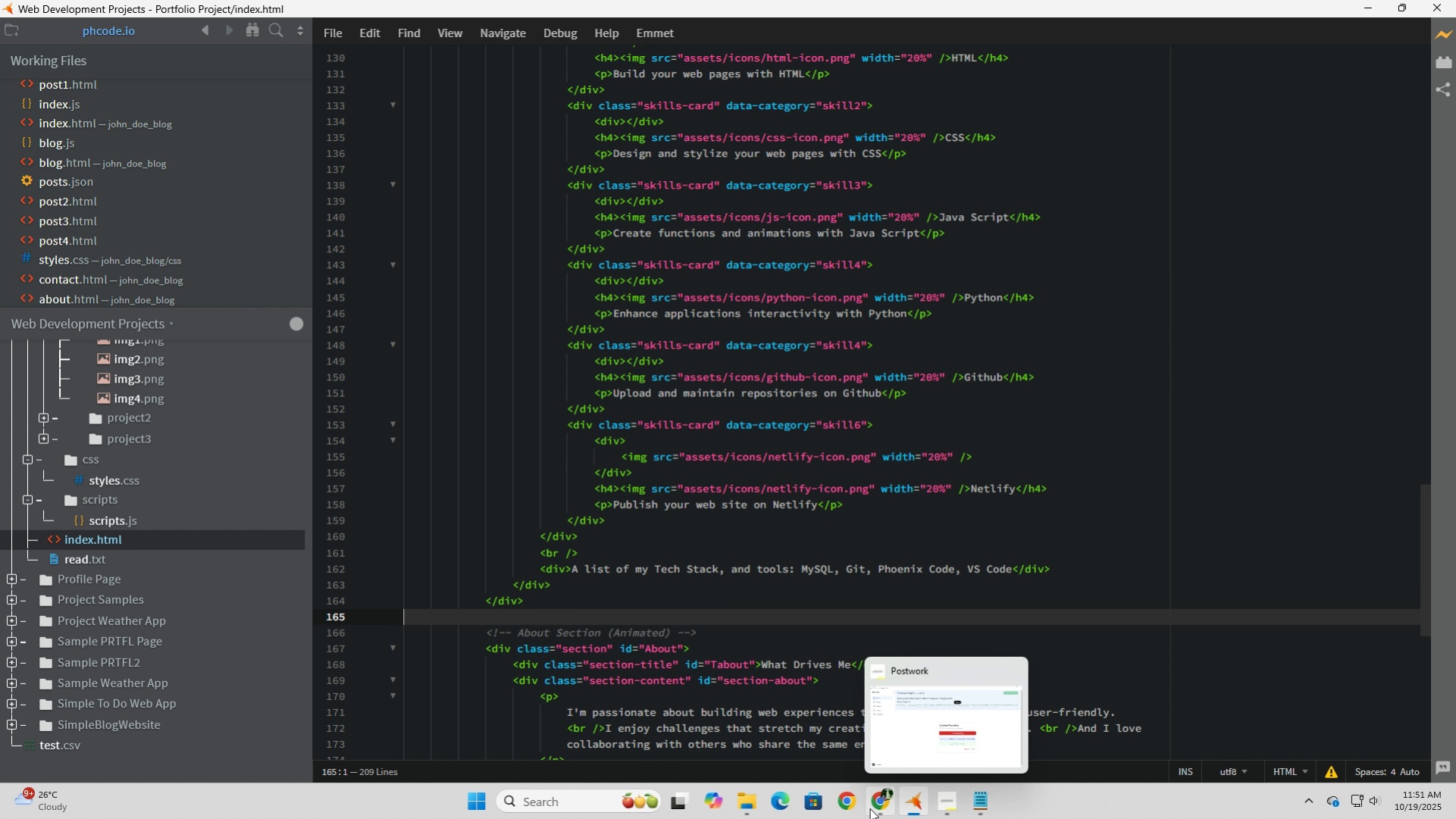 
left_click([875, 808])
 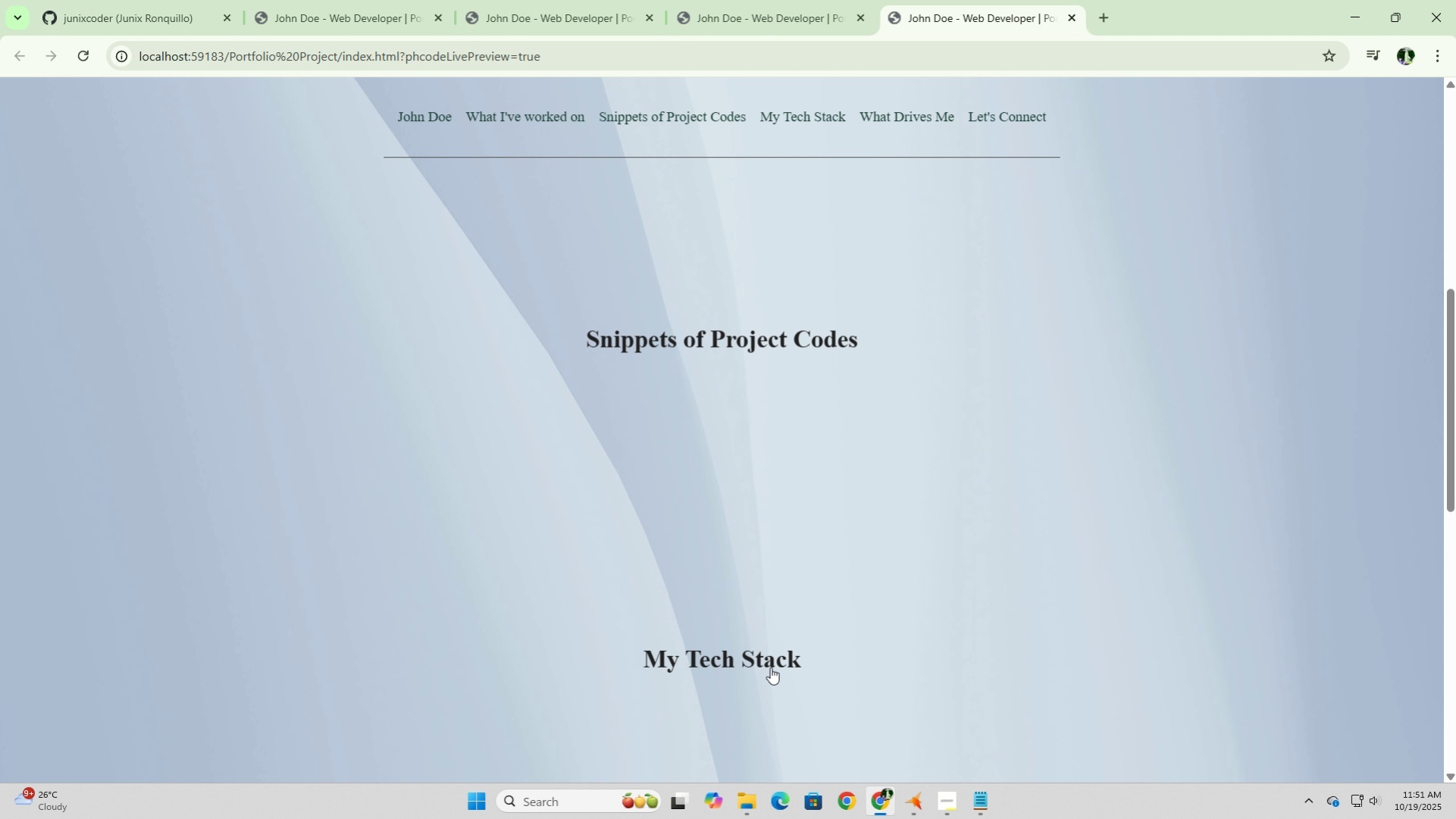 
left_click([747, 633])
 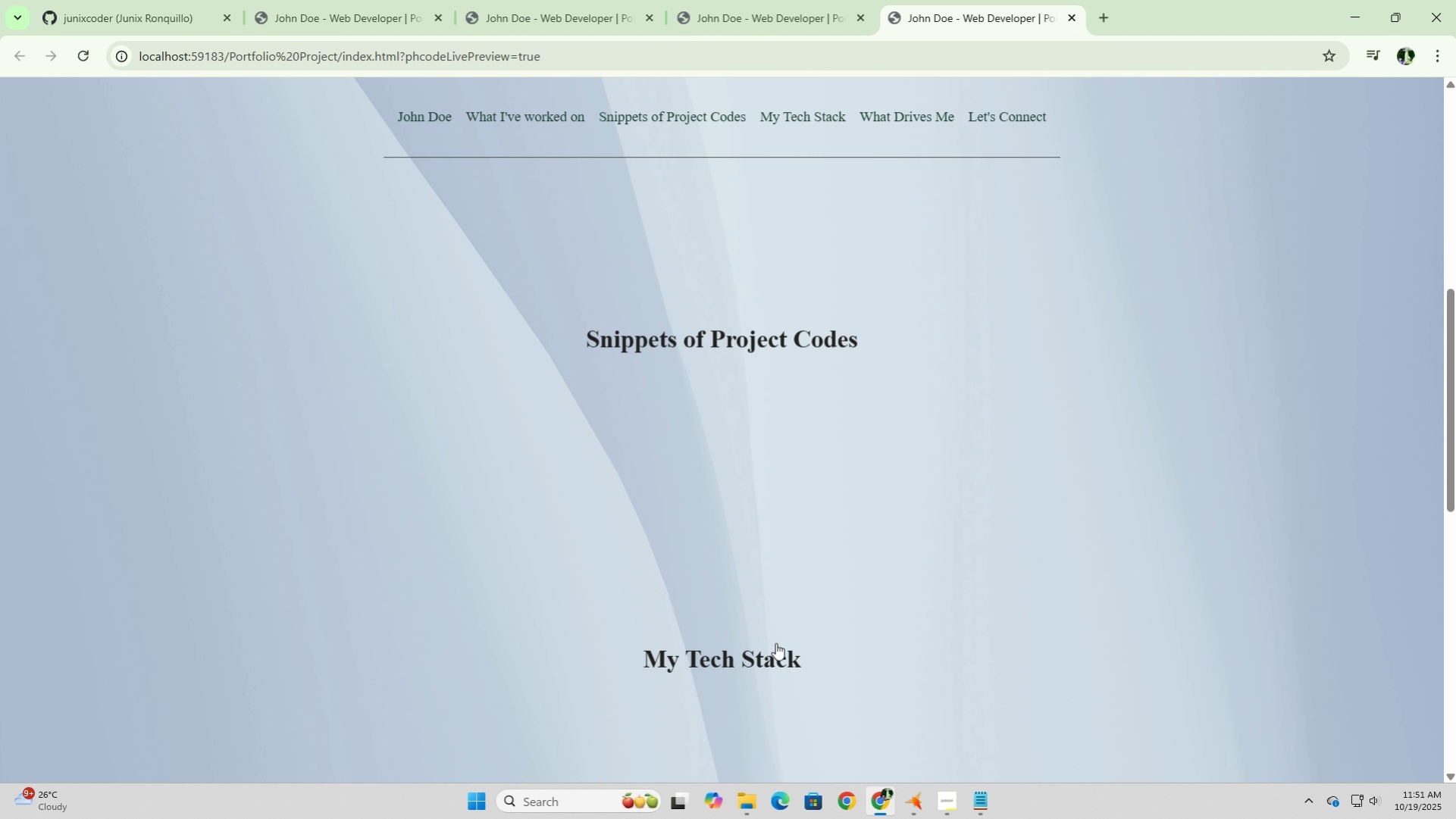 
left_click([775, 642])
 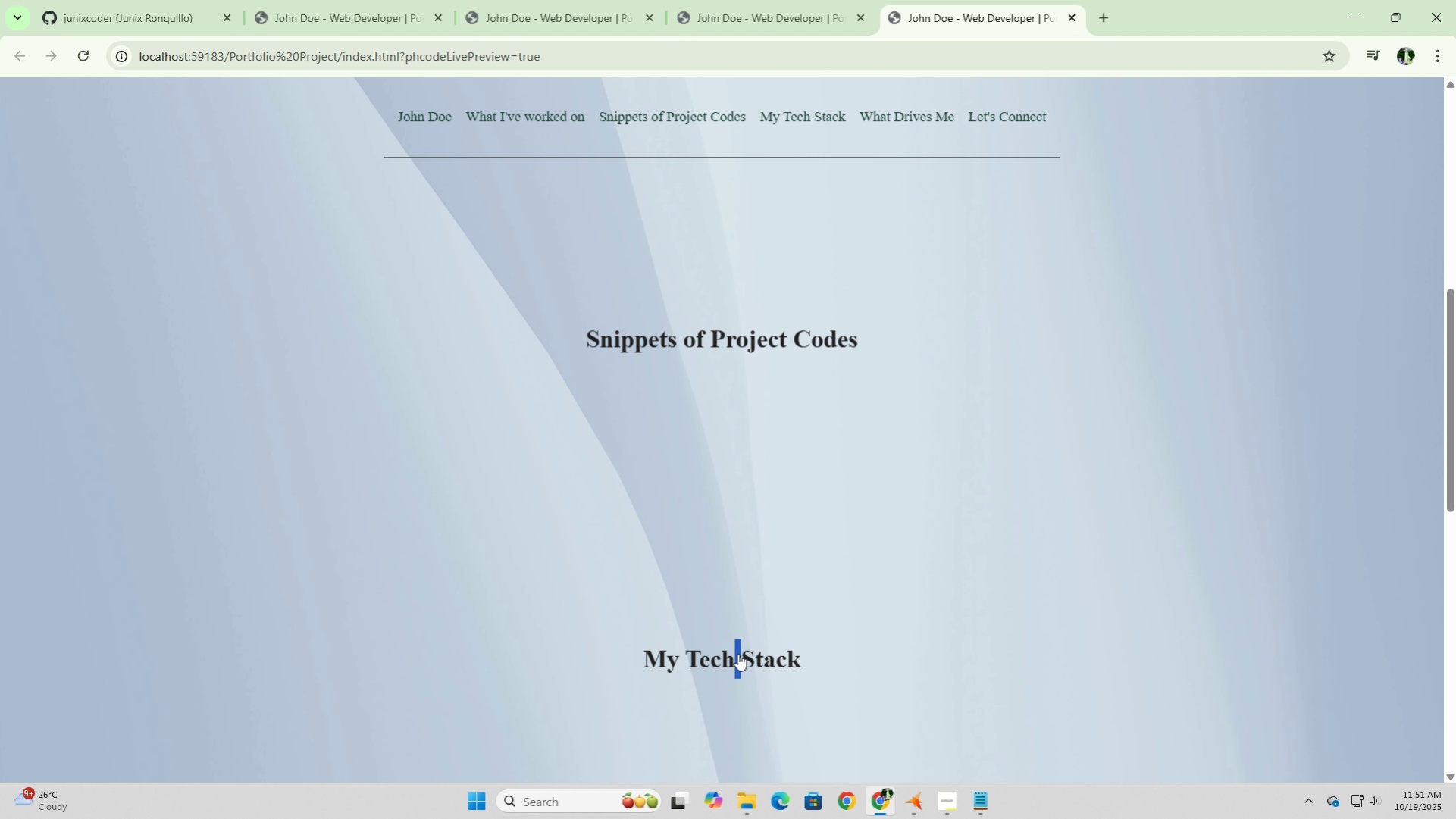 
left_click([737, 653])
 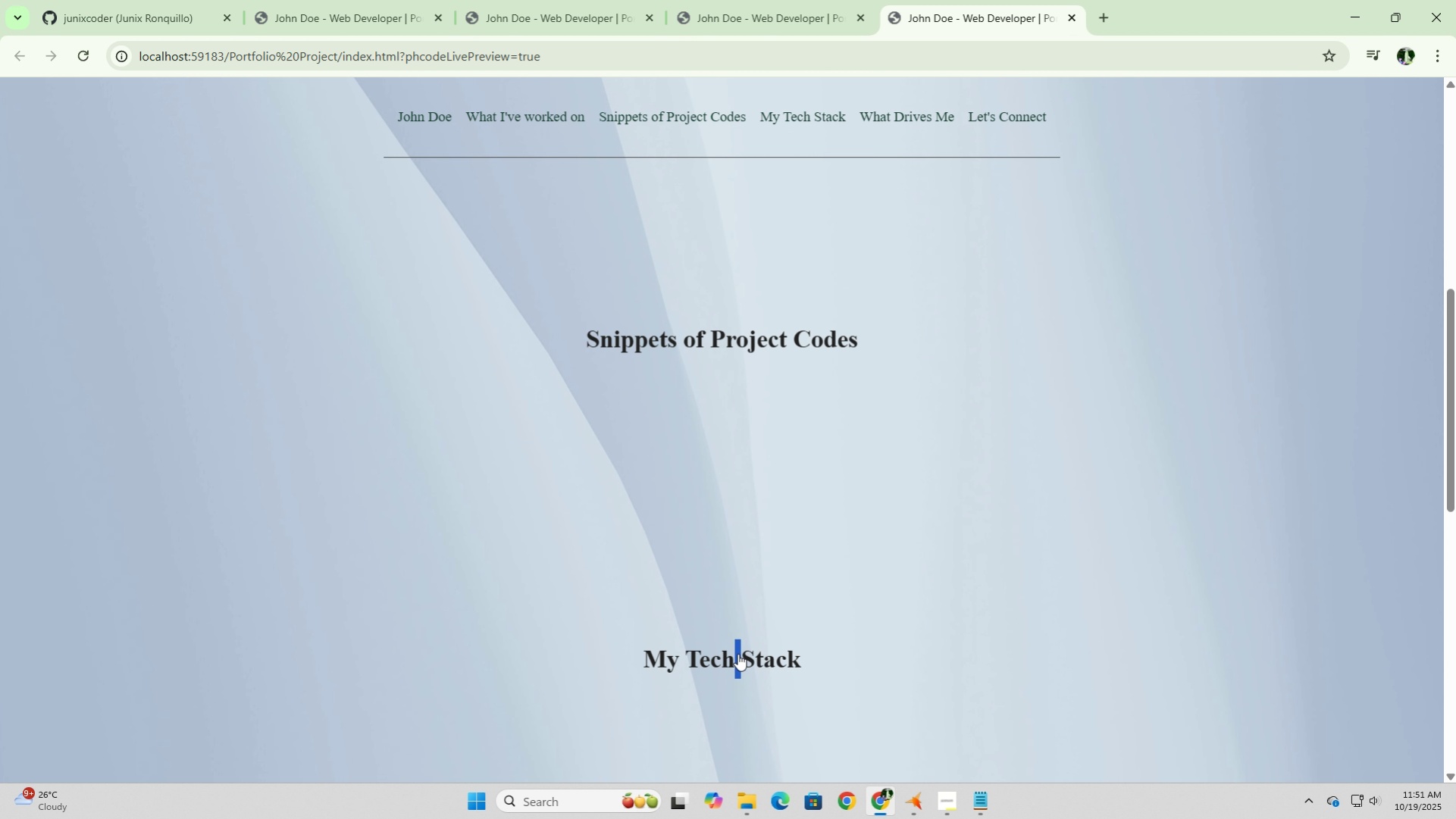 
double_click([737, 653])
 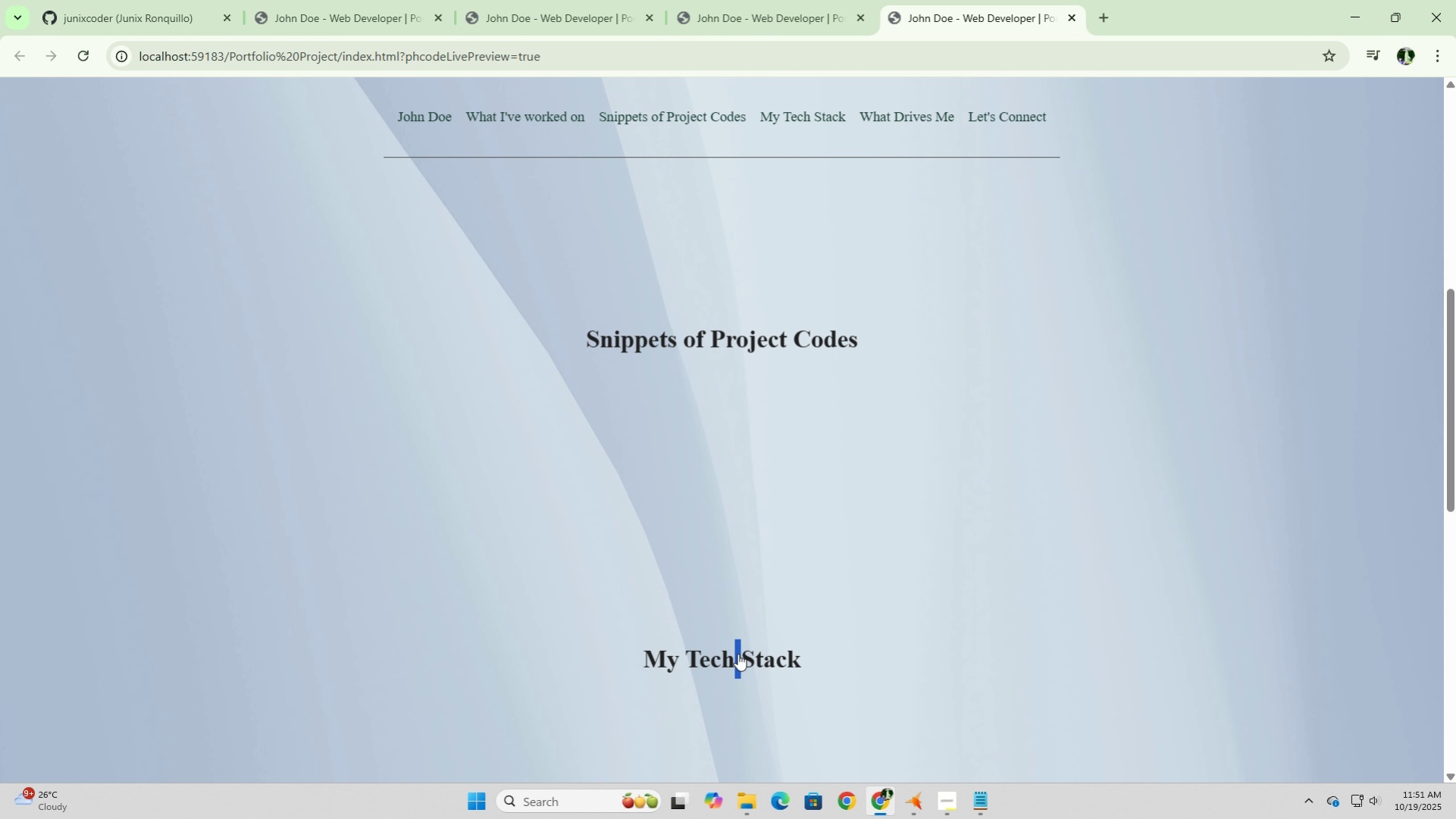 
double_click([737, 653])
 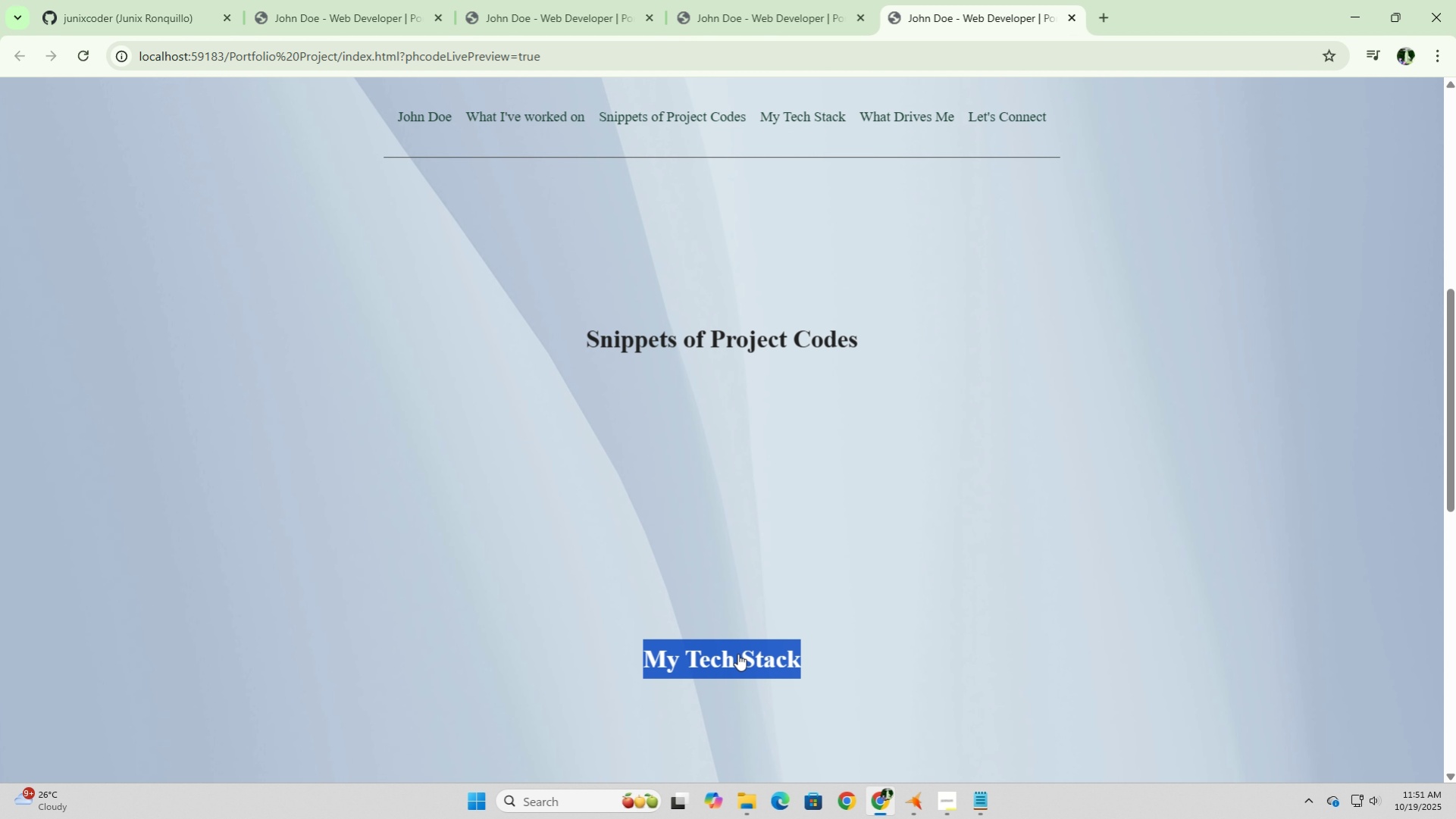 
triple_click([737, 653])
 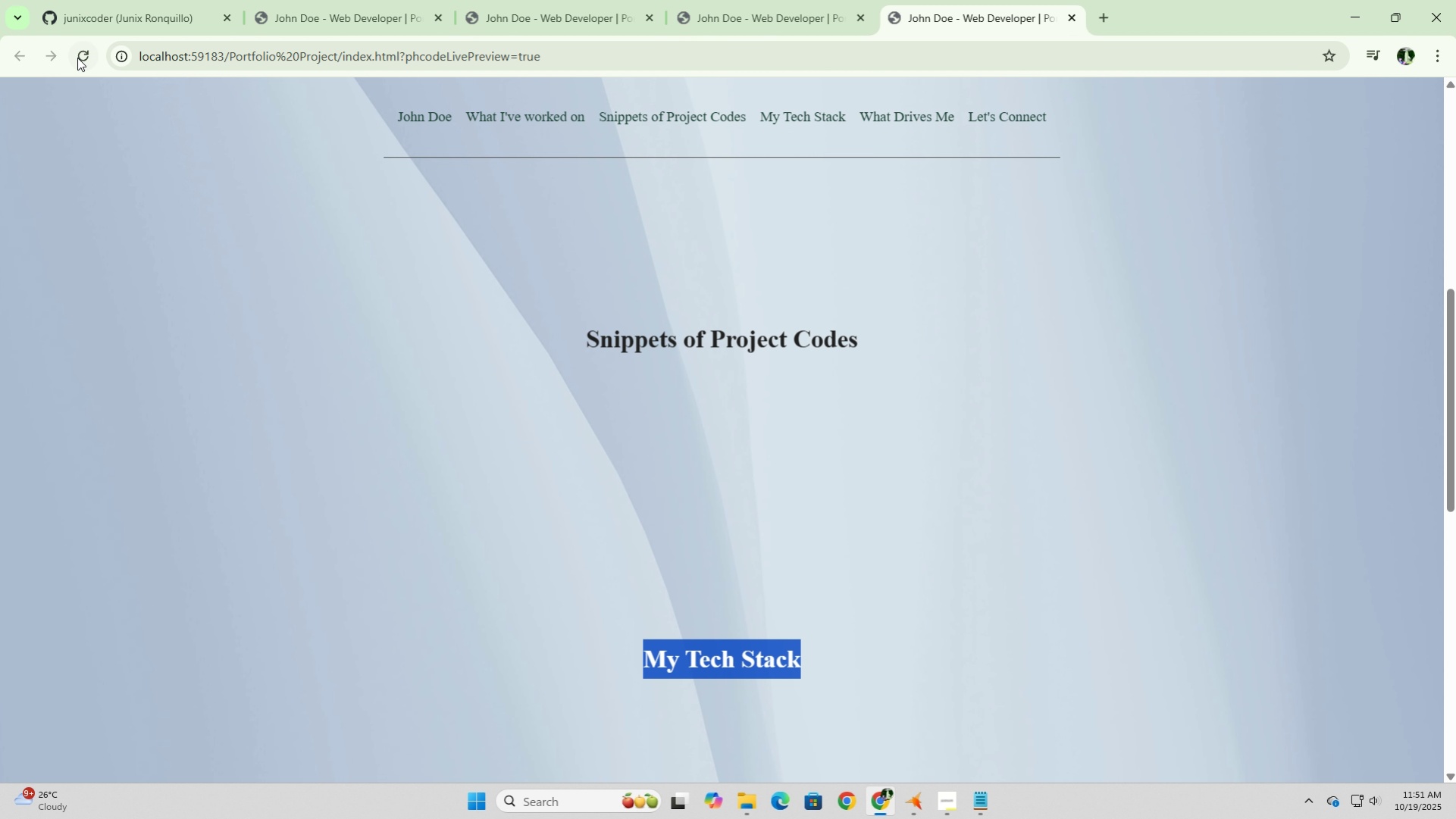 
left_click([82, 54])
 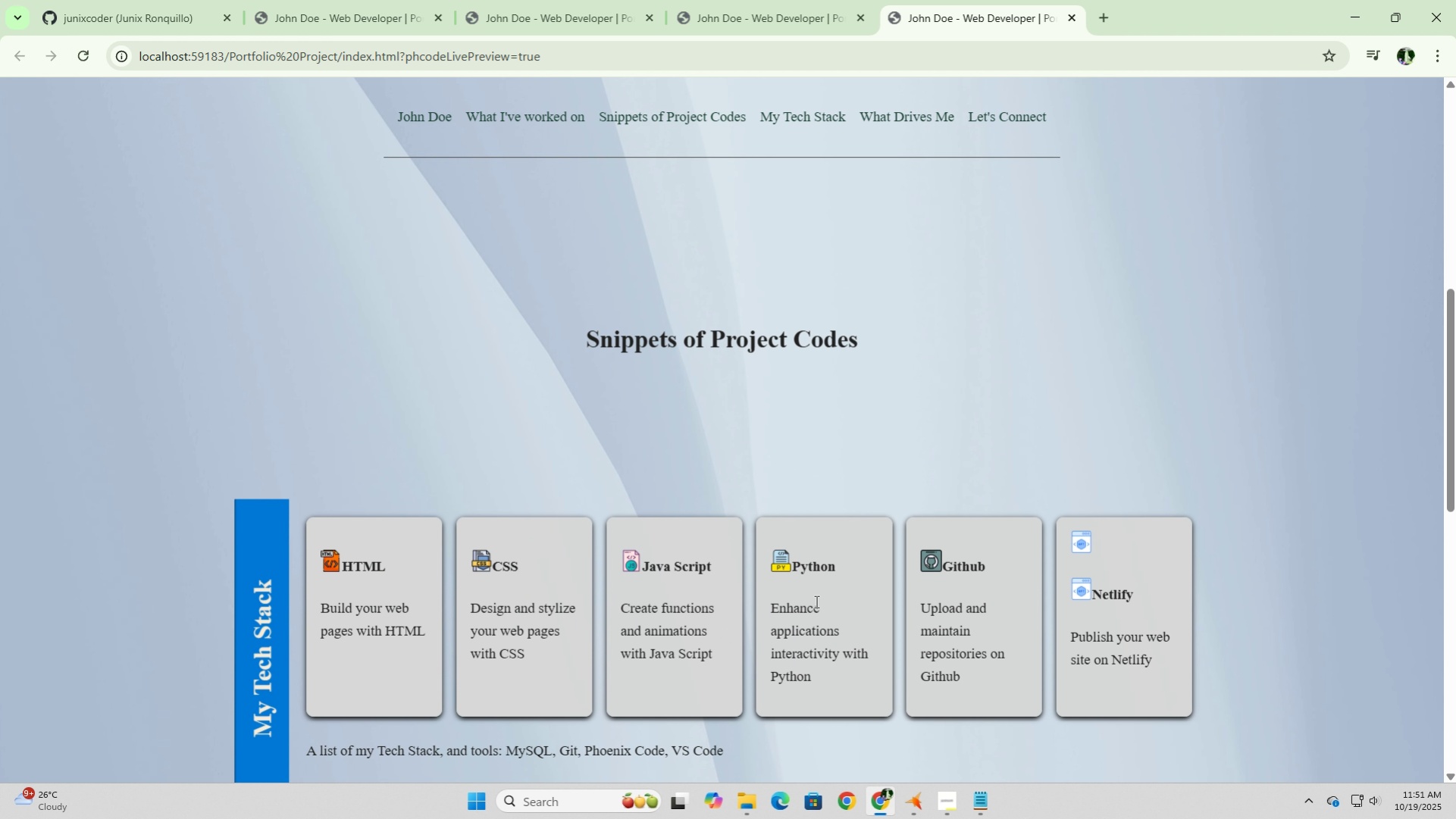 
wait(8.14)
 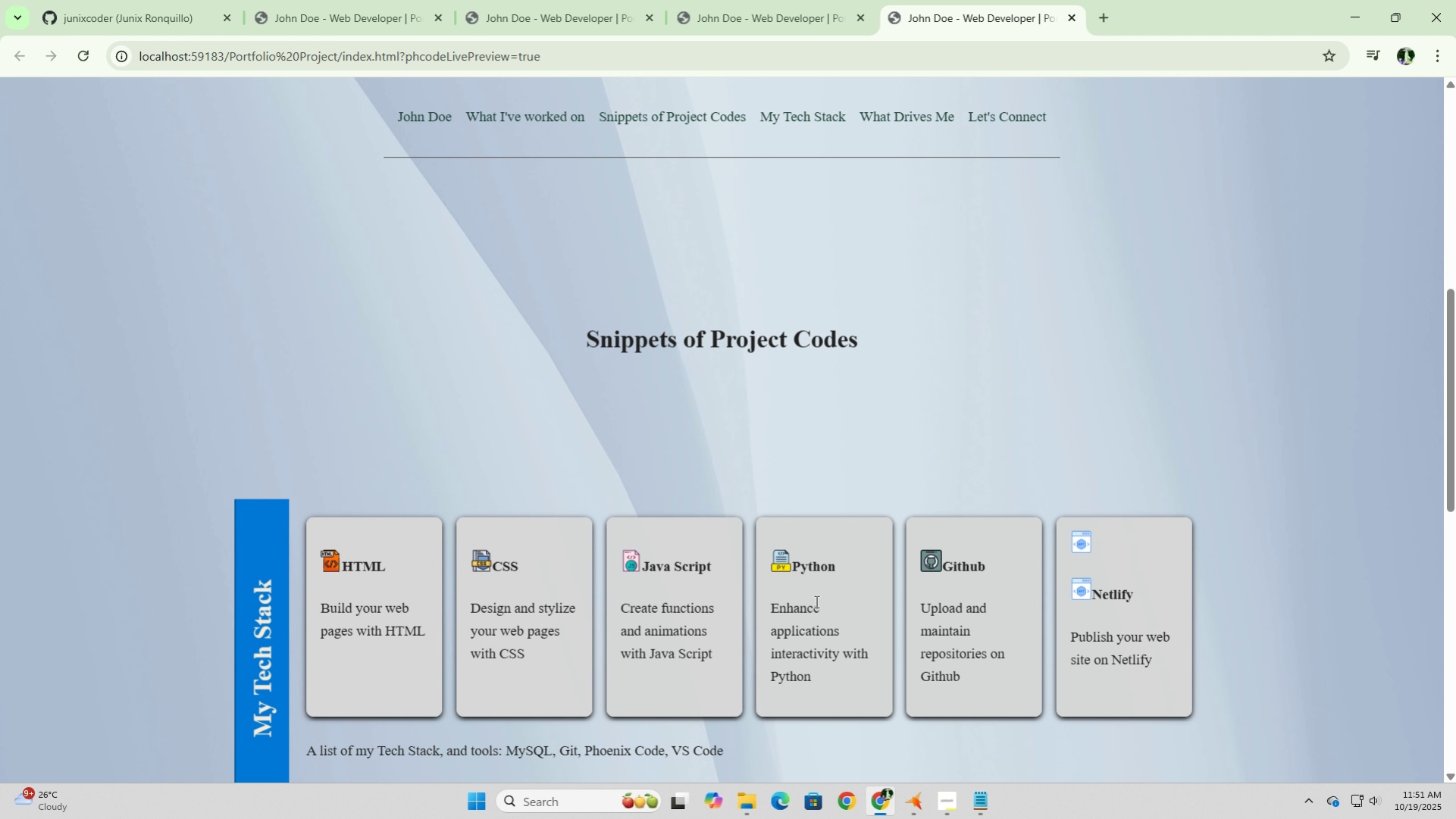 
left_click([916, 803])
 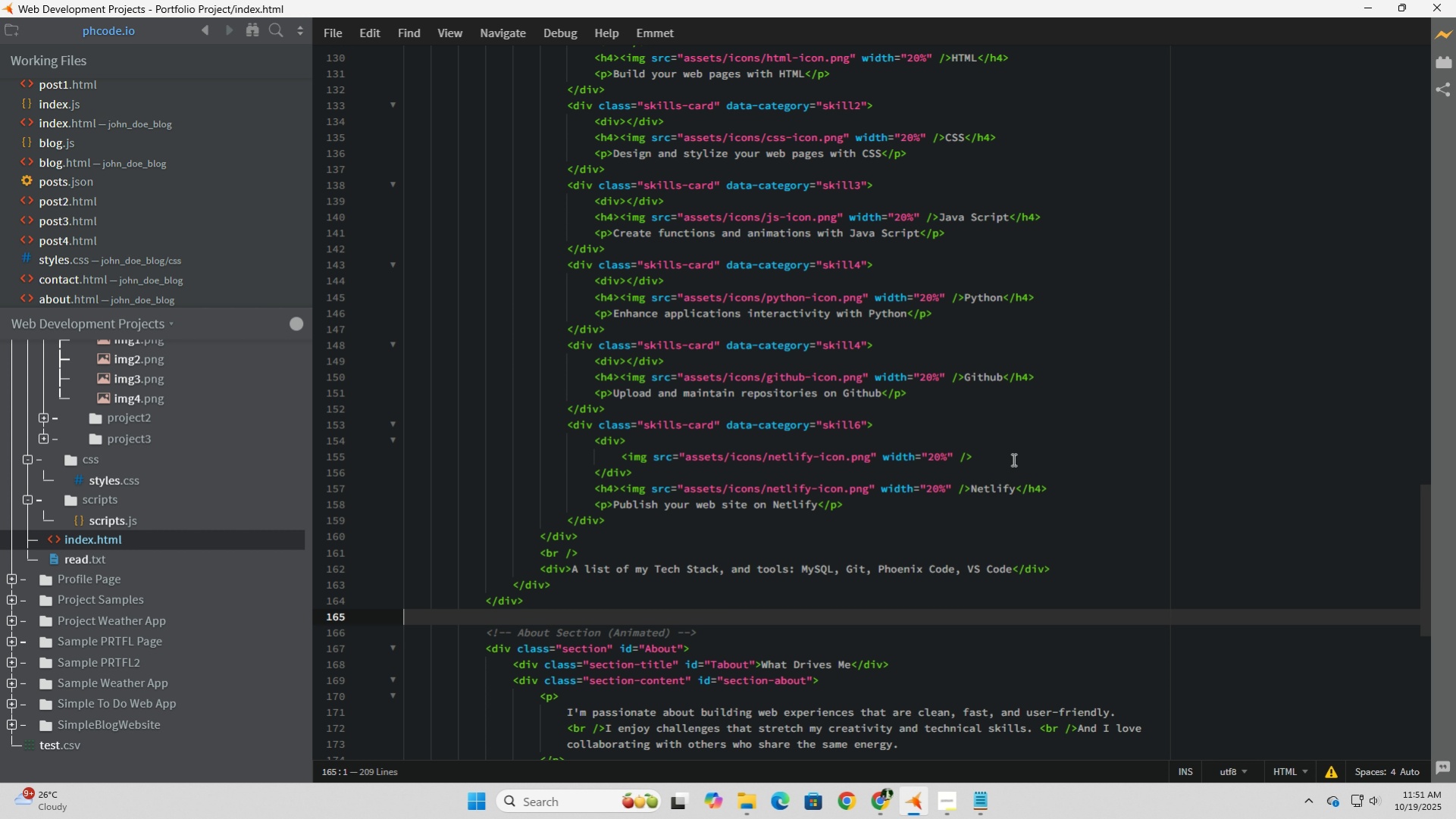 
left_click_drag(start_coordinate=[1012, 459], to_coordinate=[320, 458])
 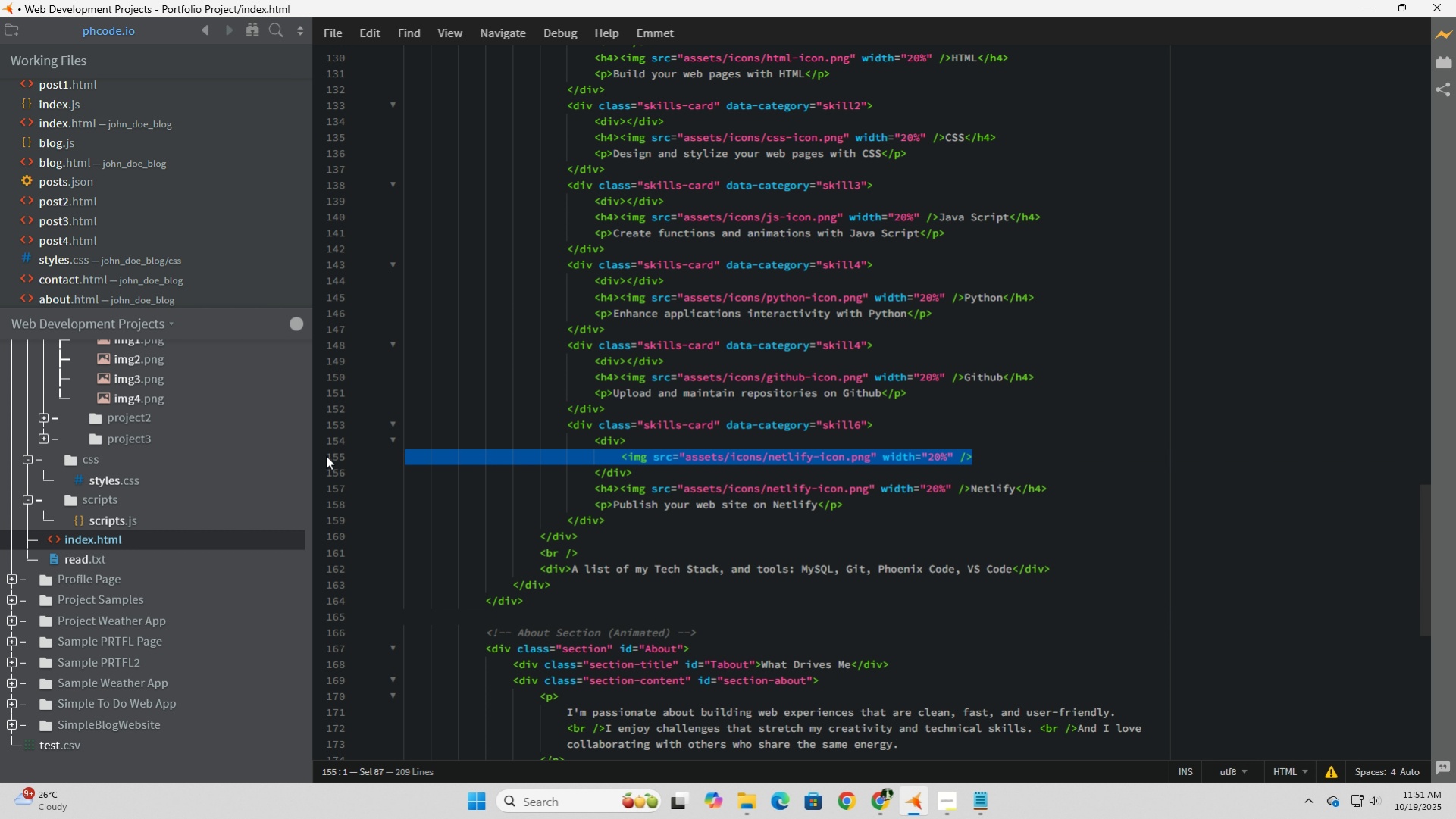 
key(Backspace)
 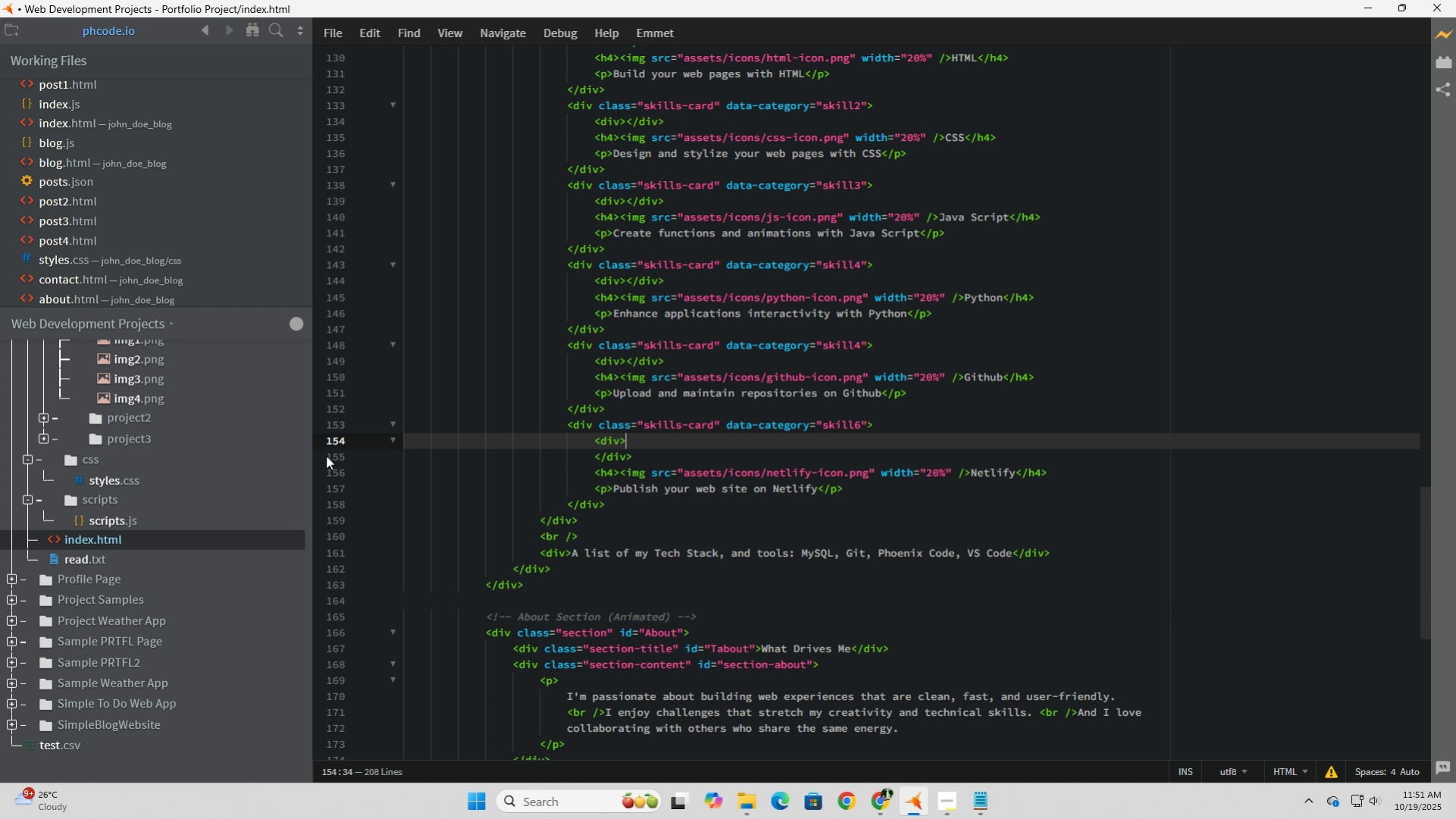 
key(Backspace)
 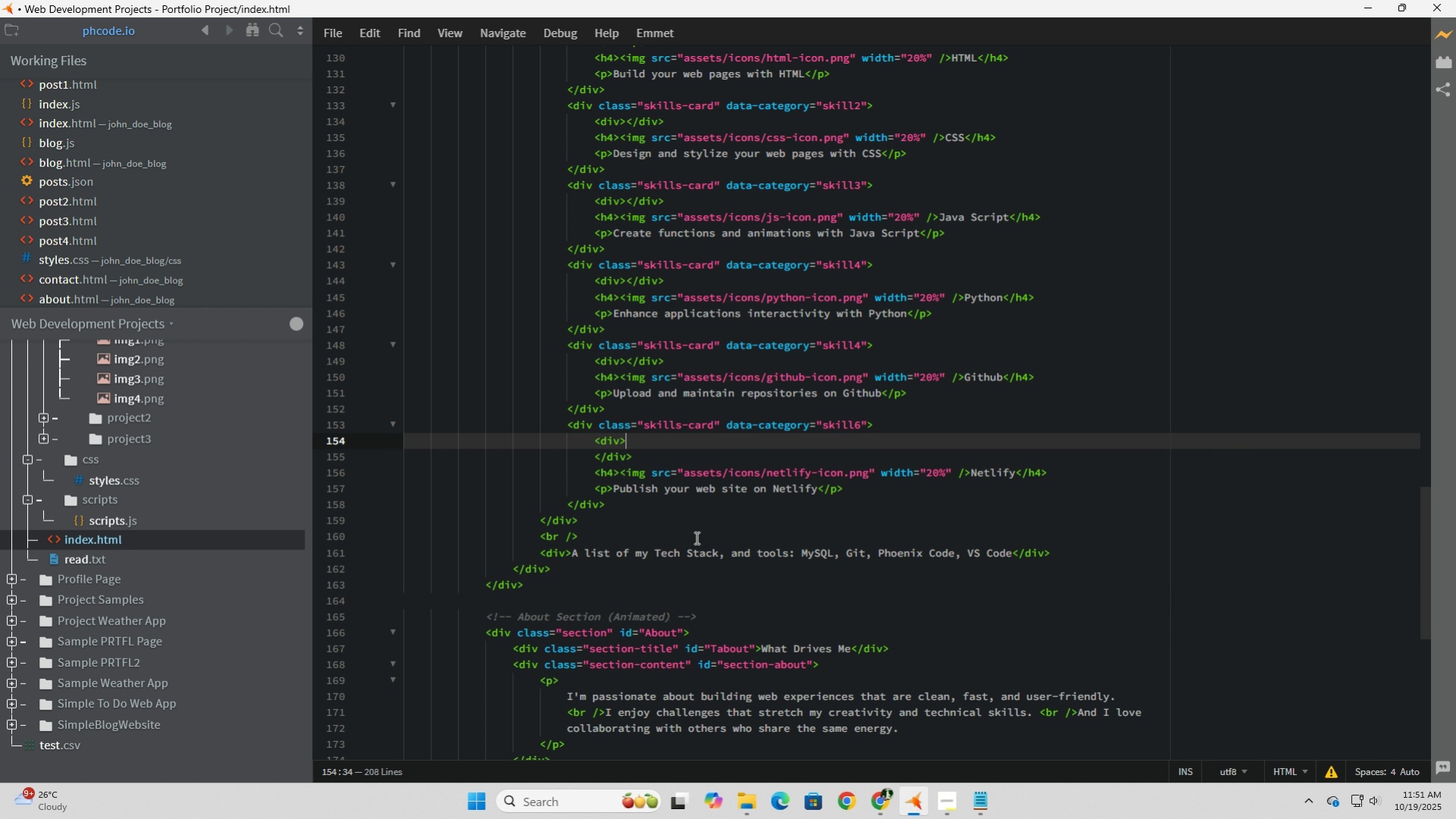 
left_click_drag(start_coordinate=[649, 508], to_coordinate=[314, 427])
 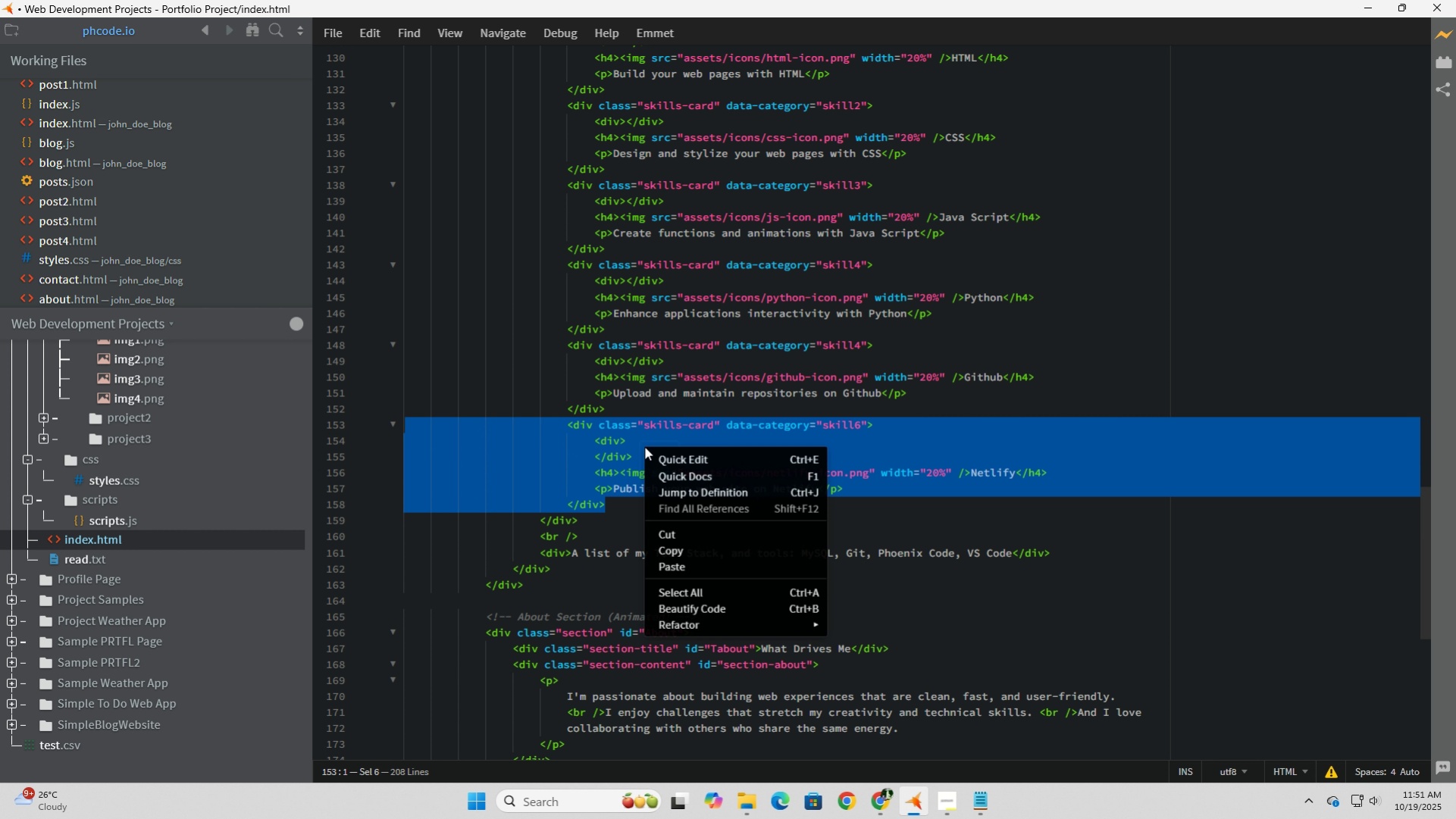 
right_click([644, 446])
 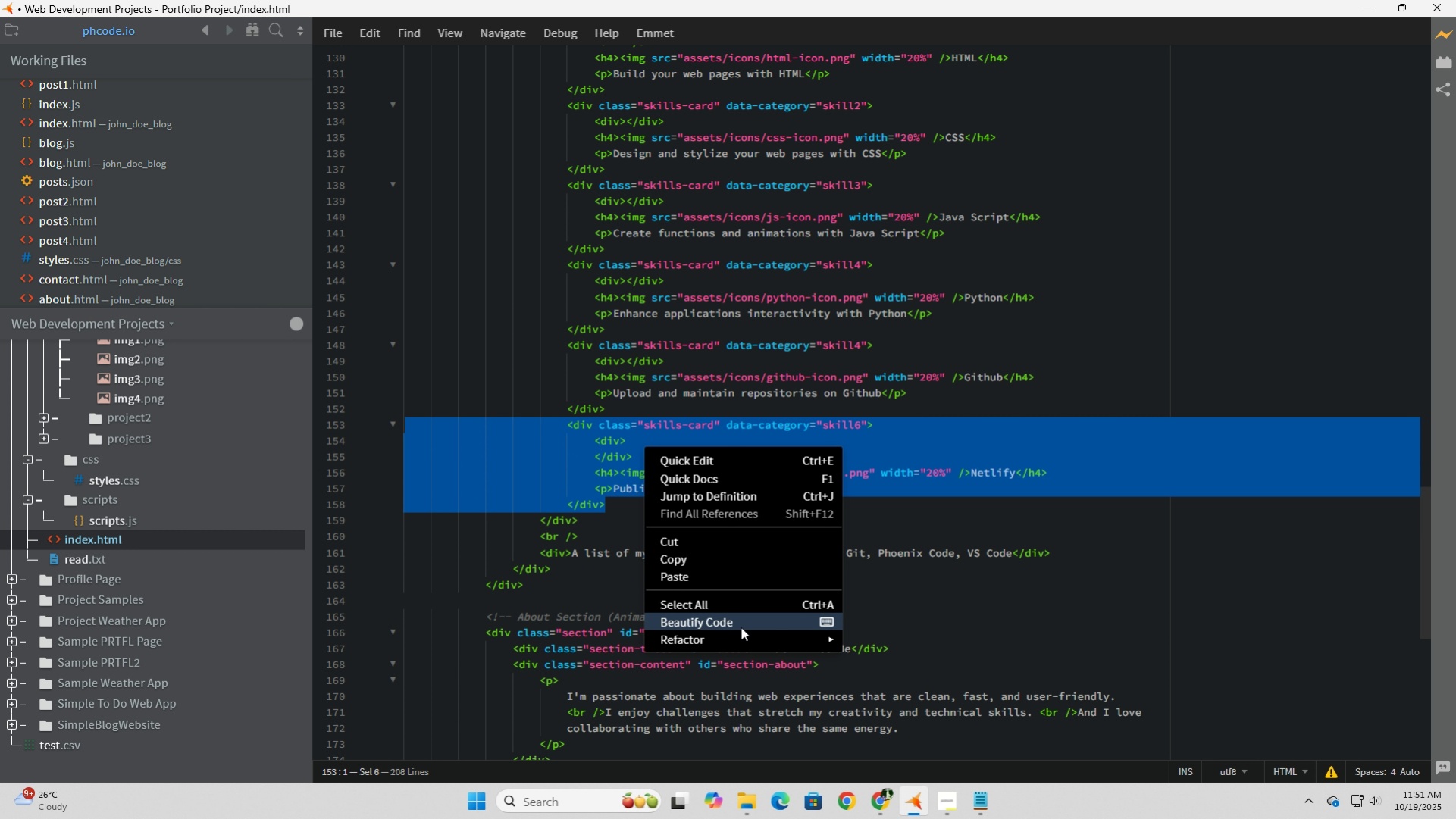 
left_click([743, 627])
 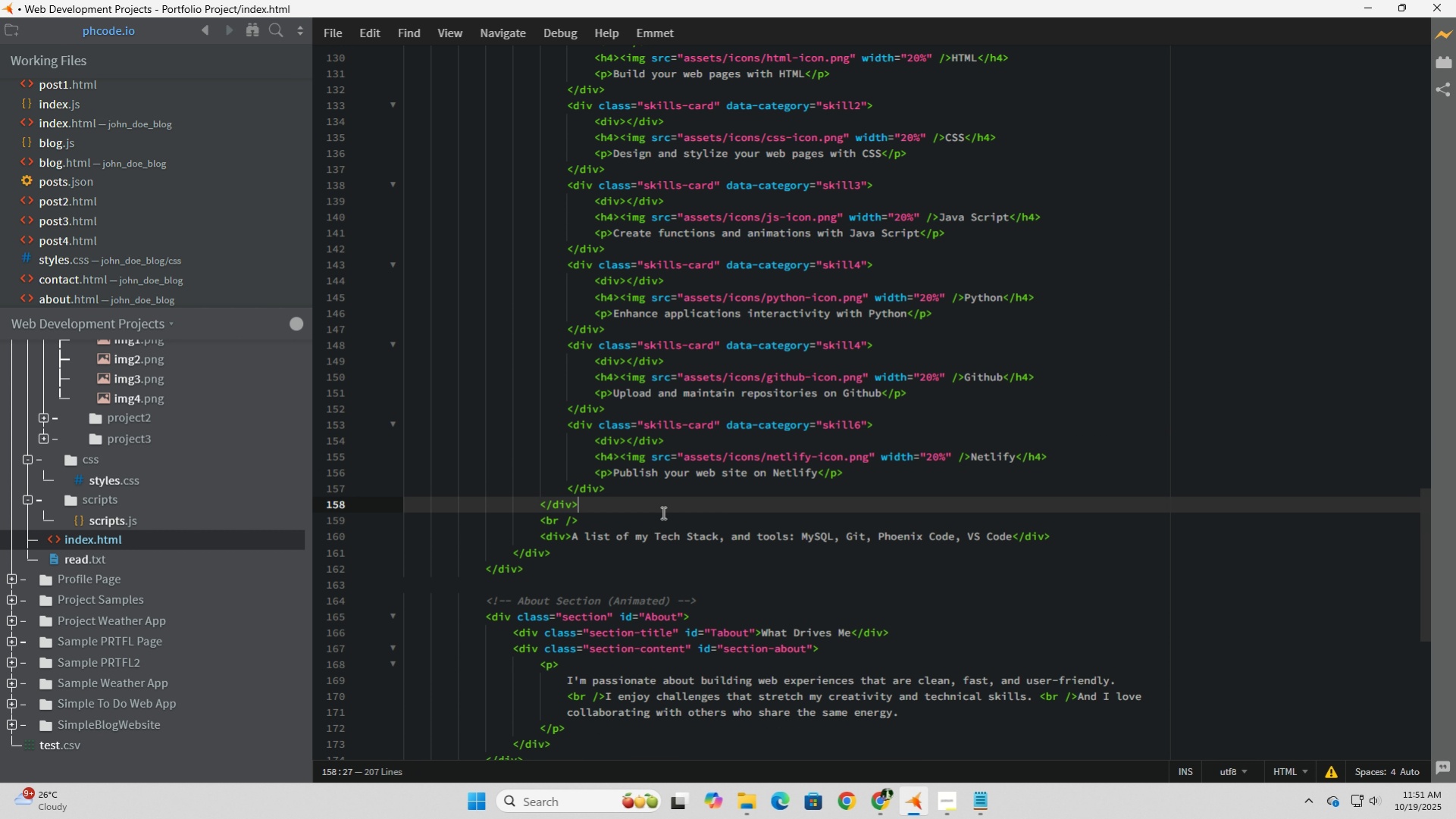 
left_click([662, 512])
 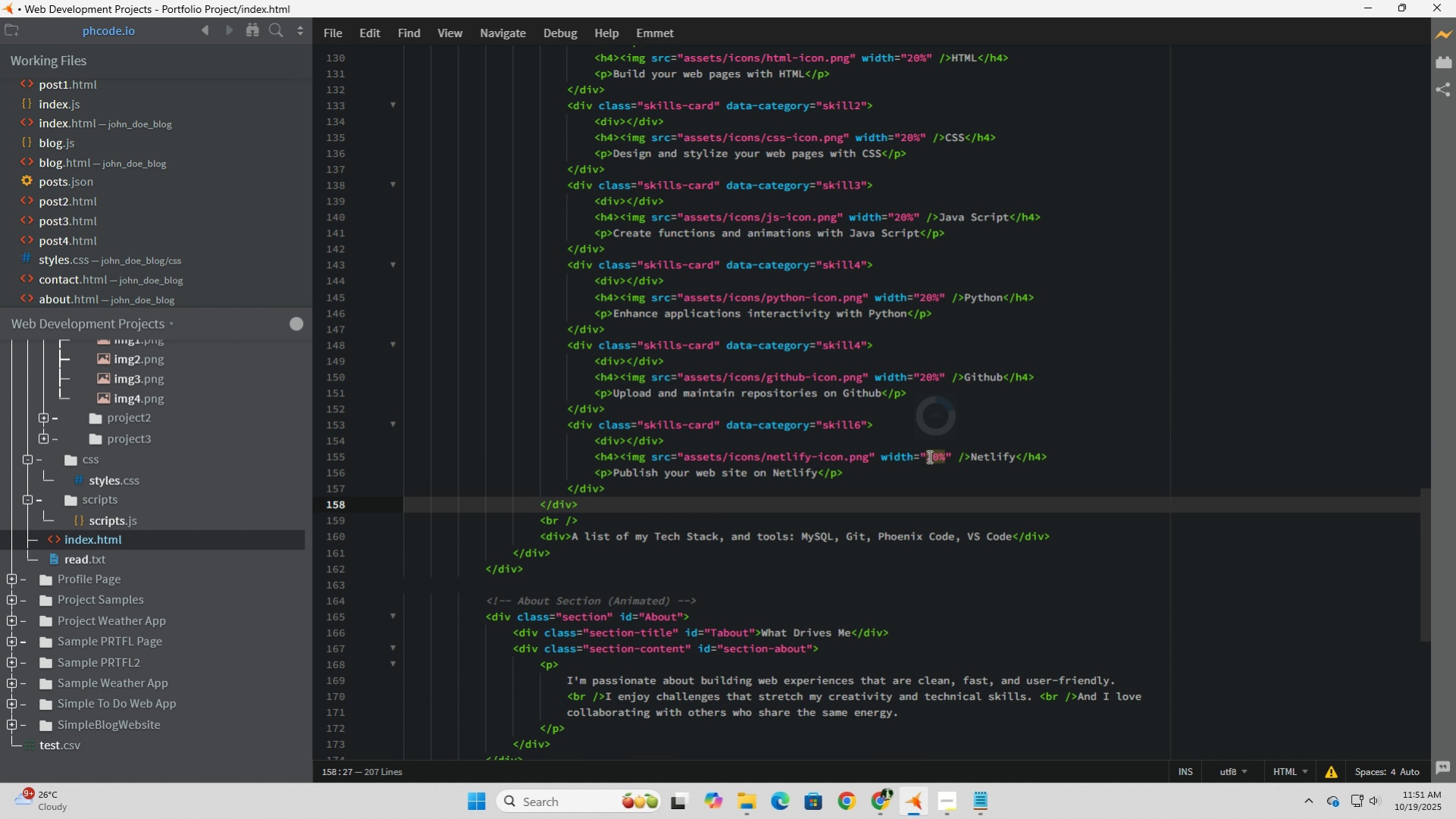 
left_click([971, 459])
 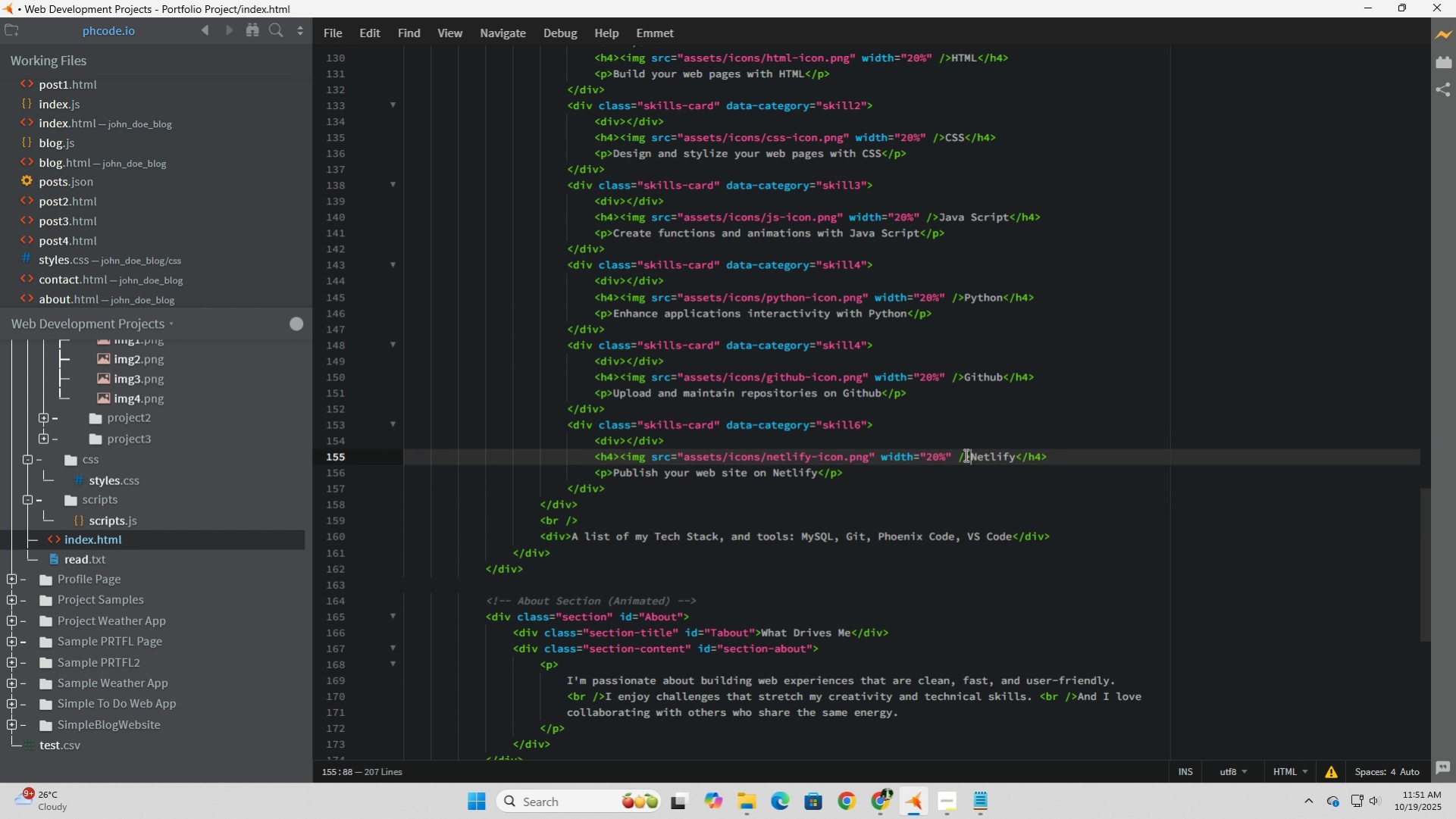 
key(Space)
 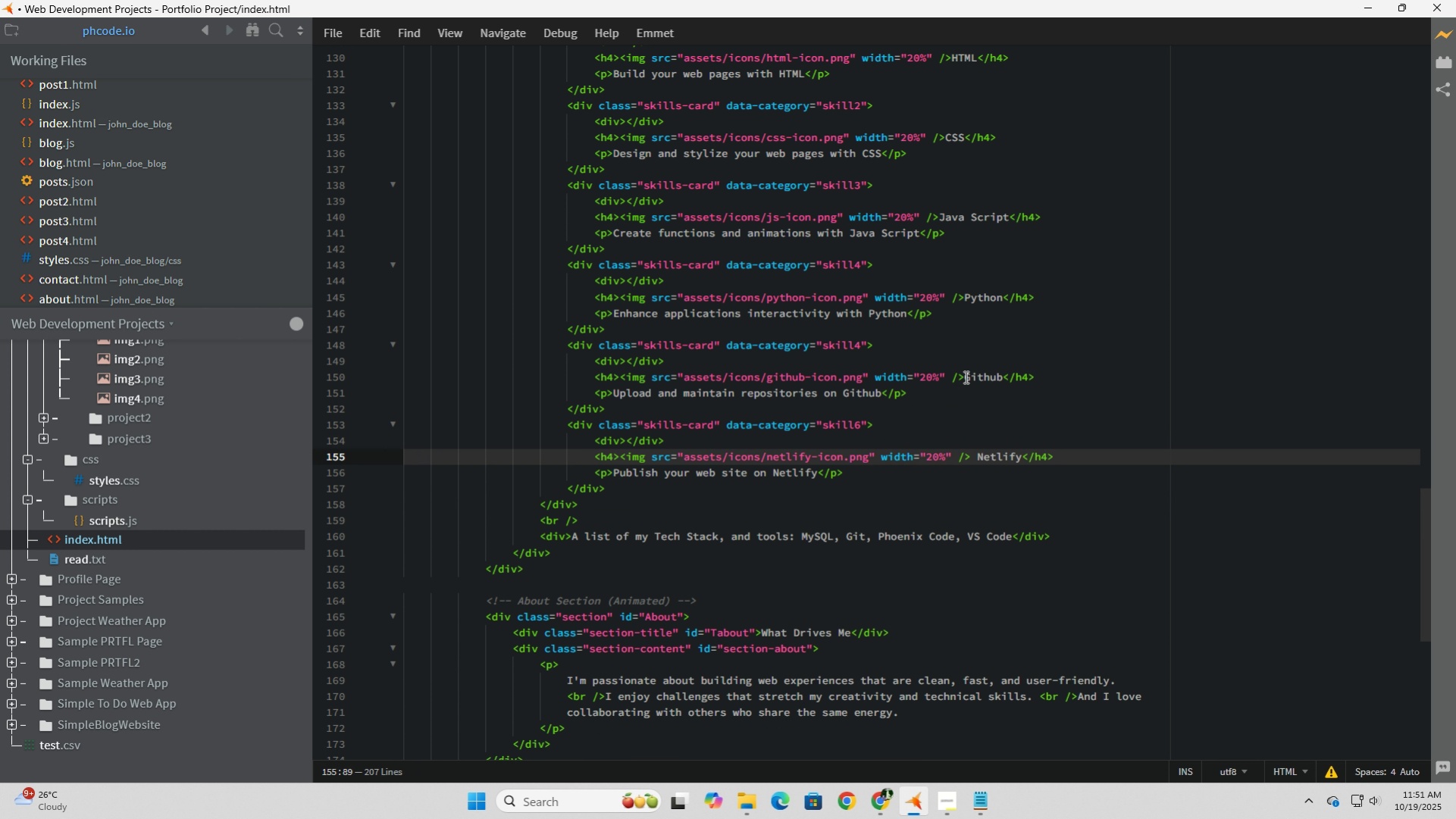 
left_click([964, 377])
 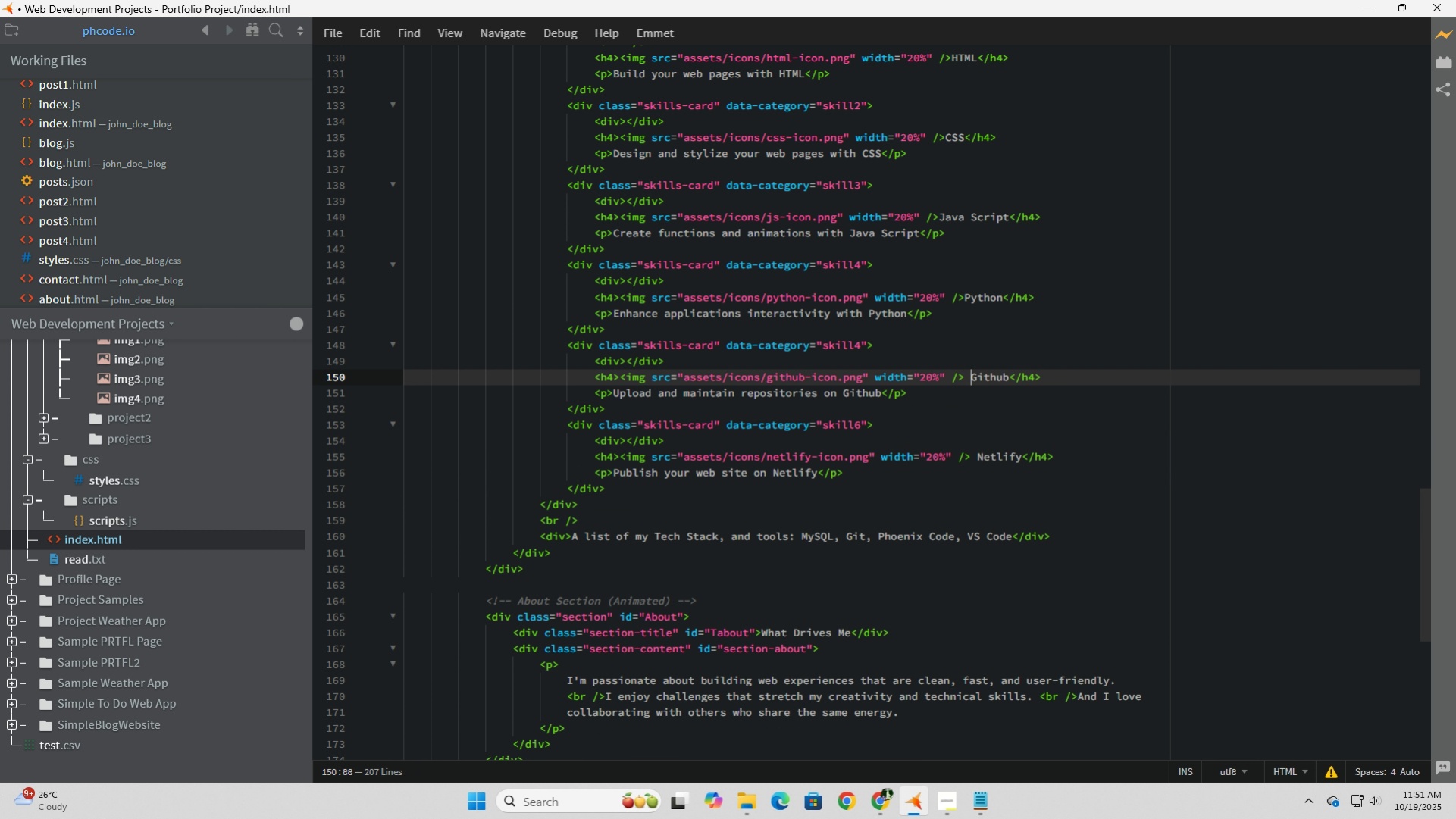 
key(Space)
 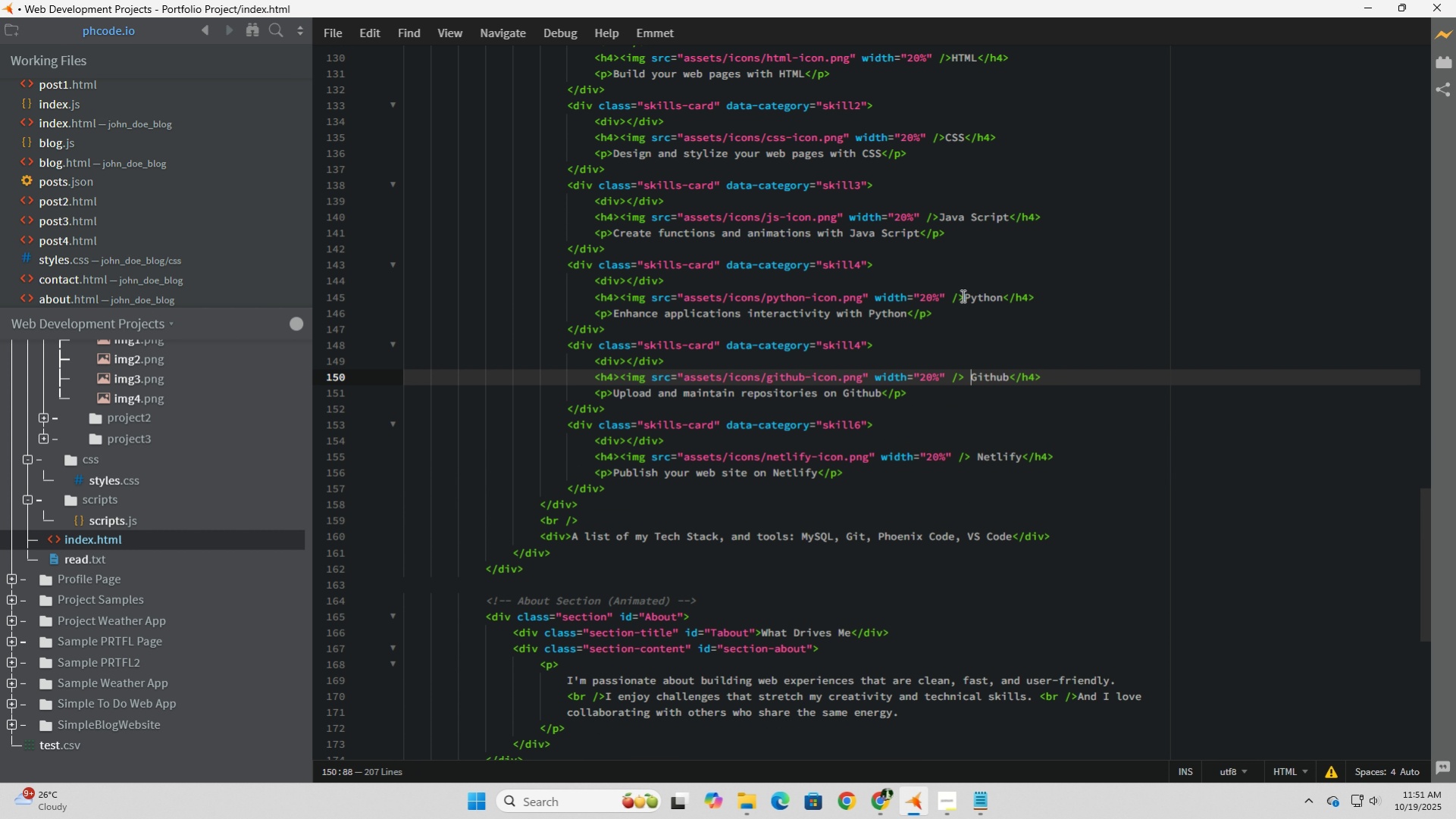 
left_click([961, 295])
 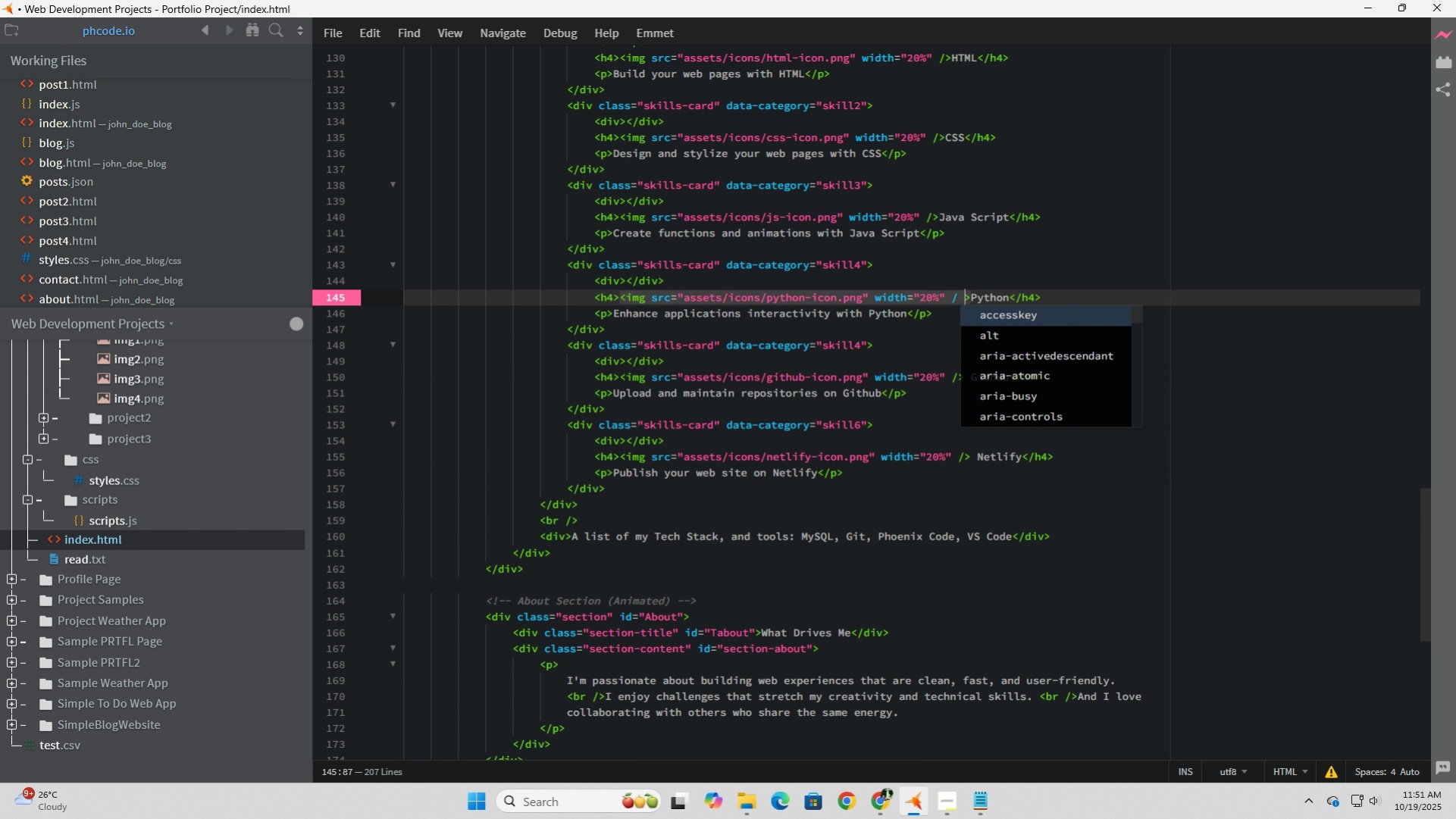 
key(Space)
 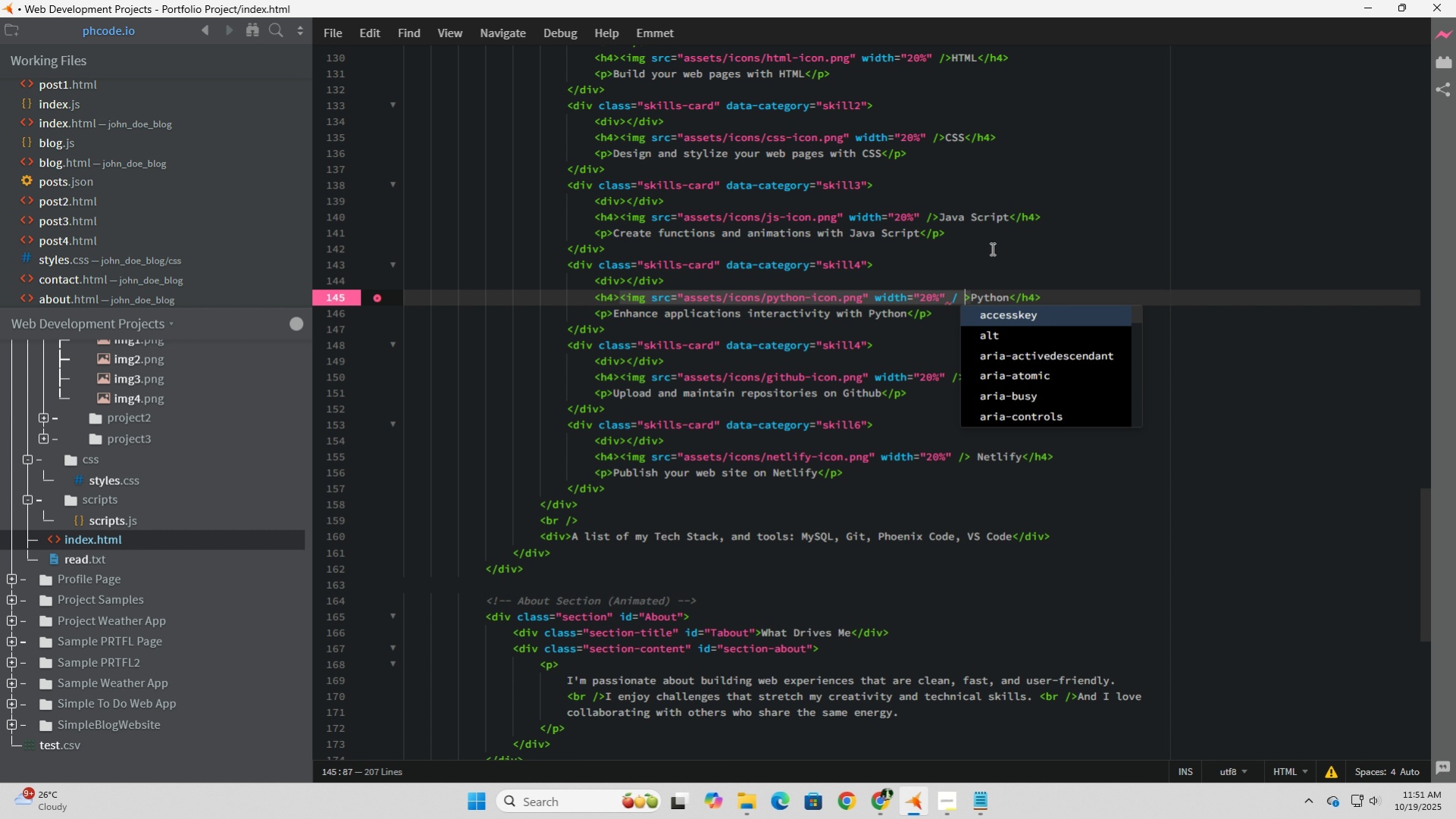 
key(Backspace)
 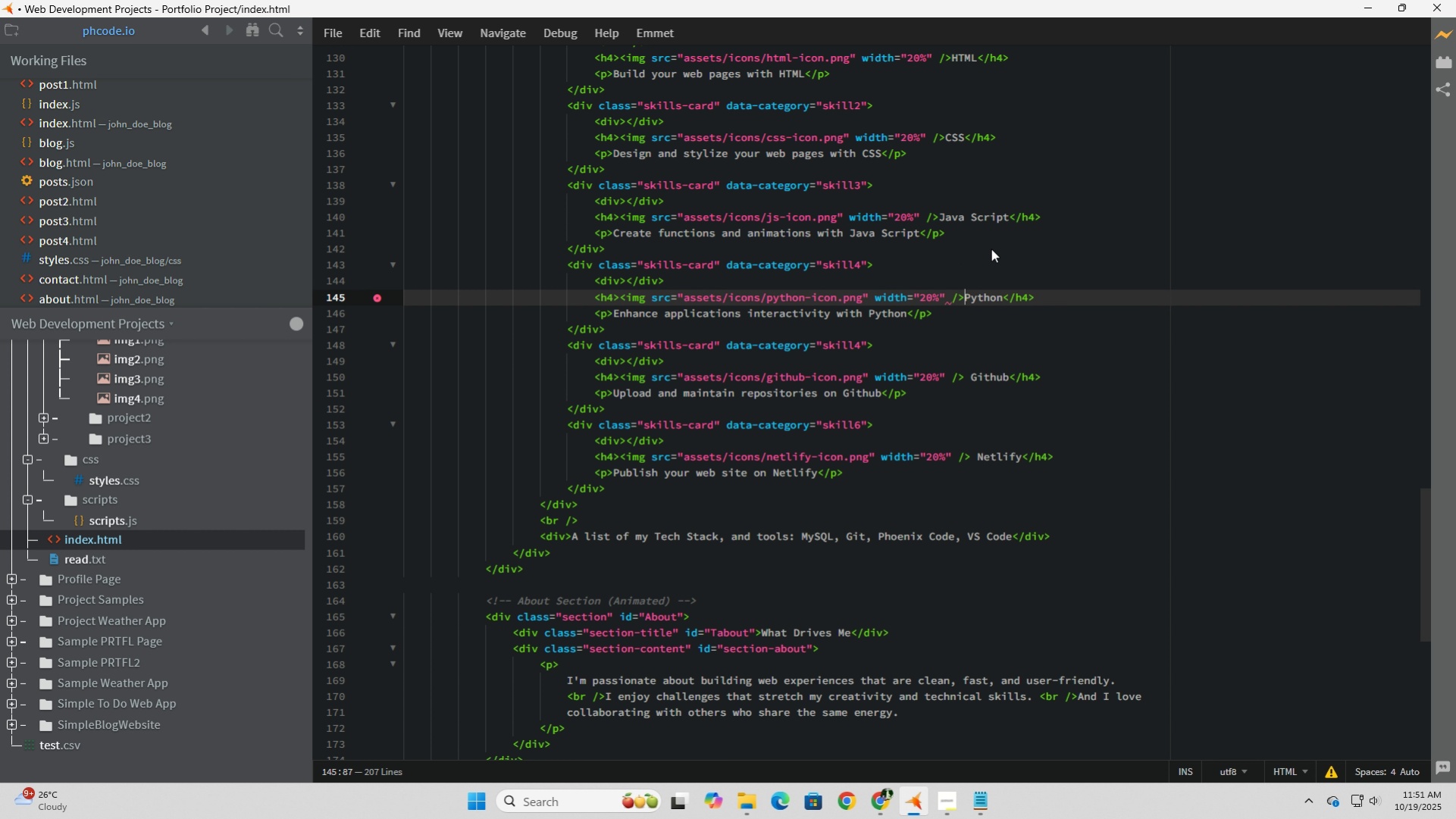 
key(ArrowRight)
 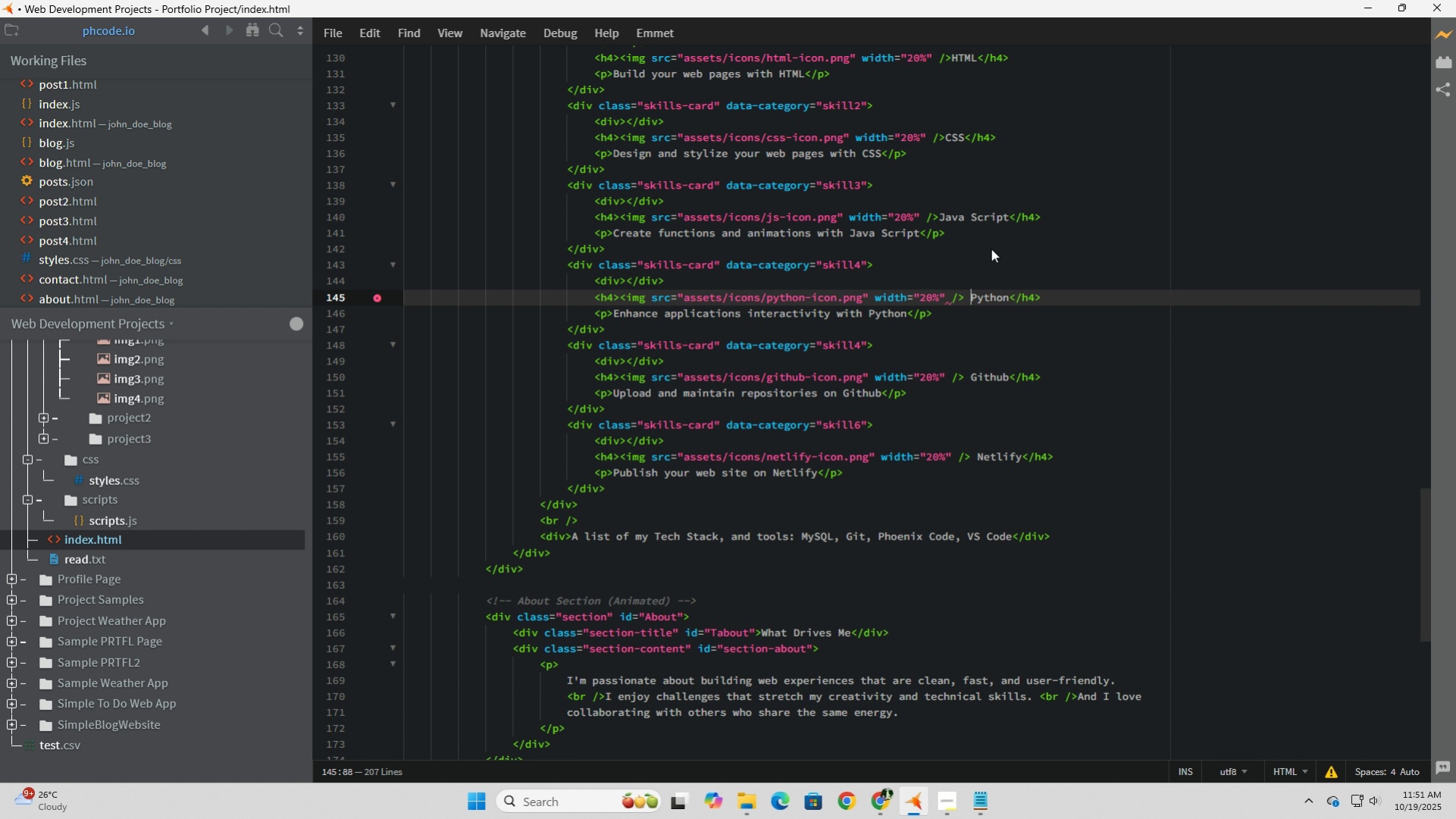 
key(Space)
 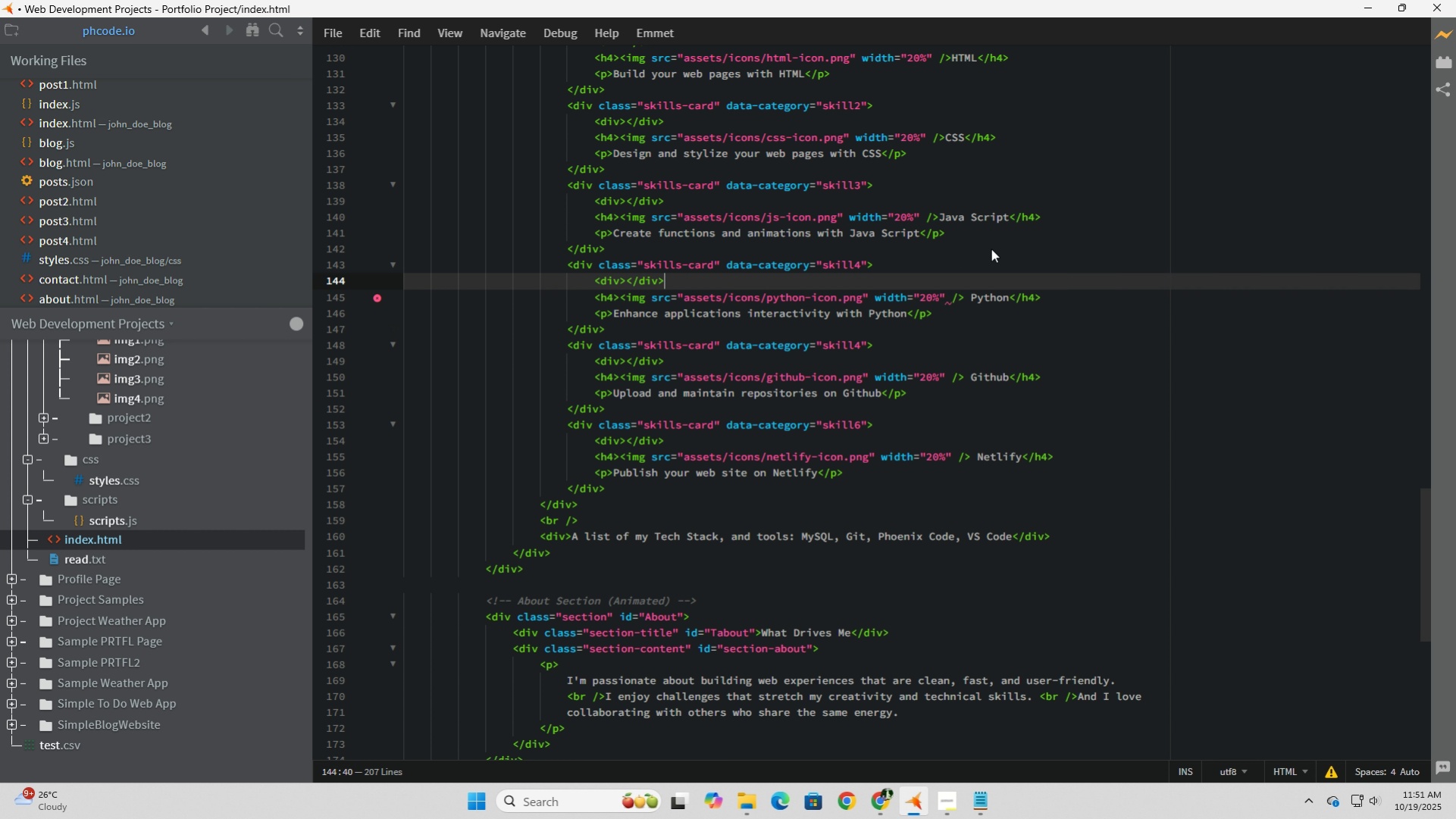 
key(ArrowUp)
 